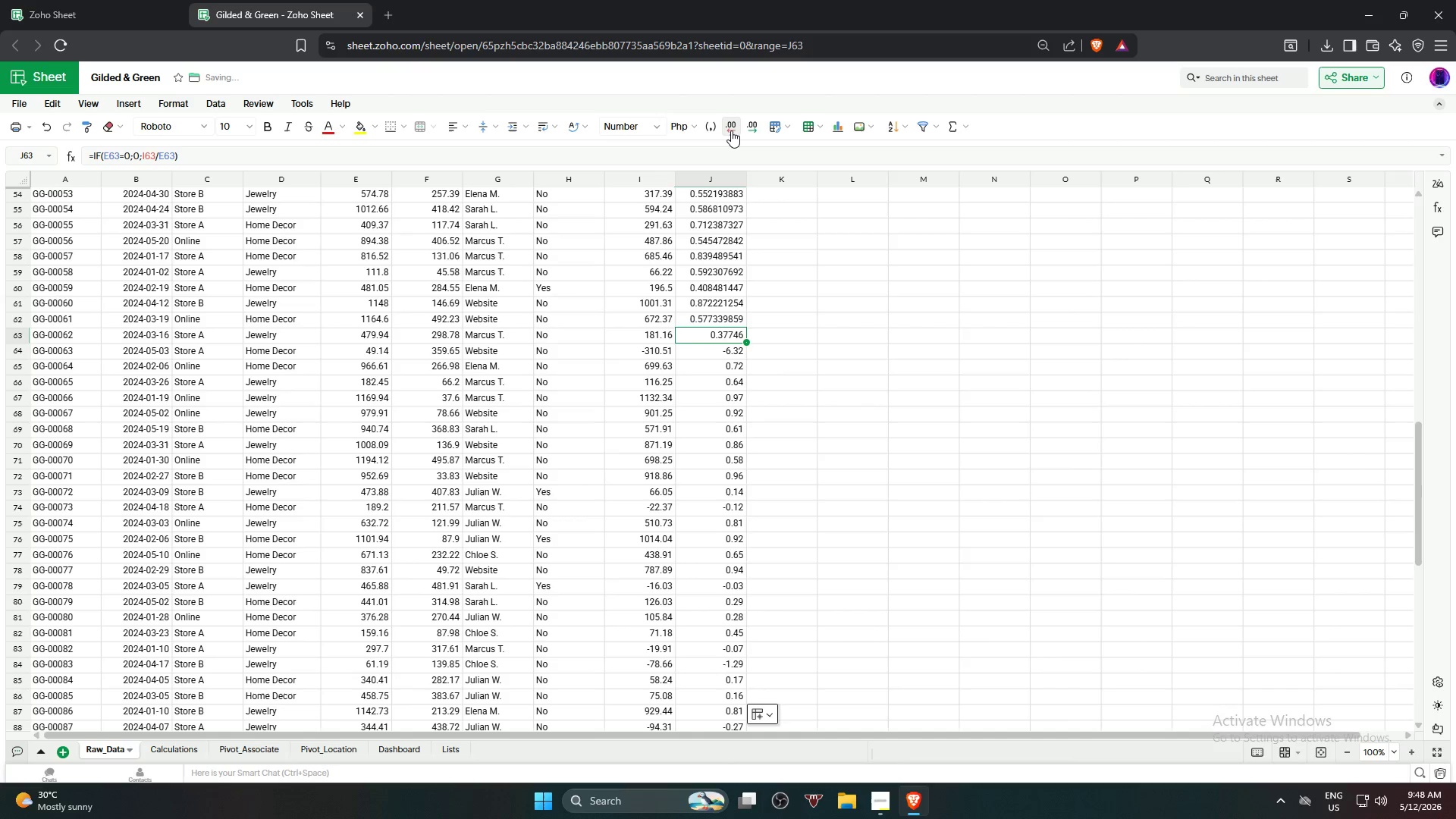 
triple_click([731, 130])
 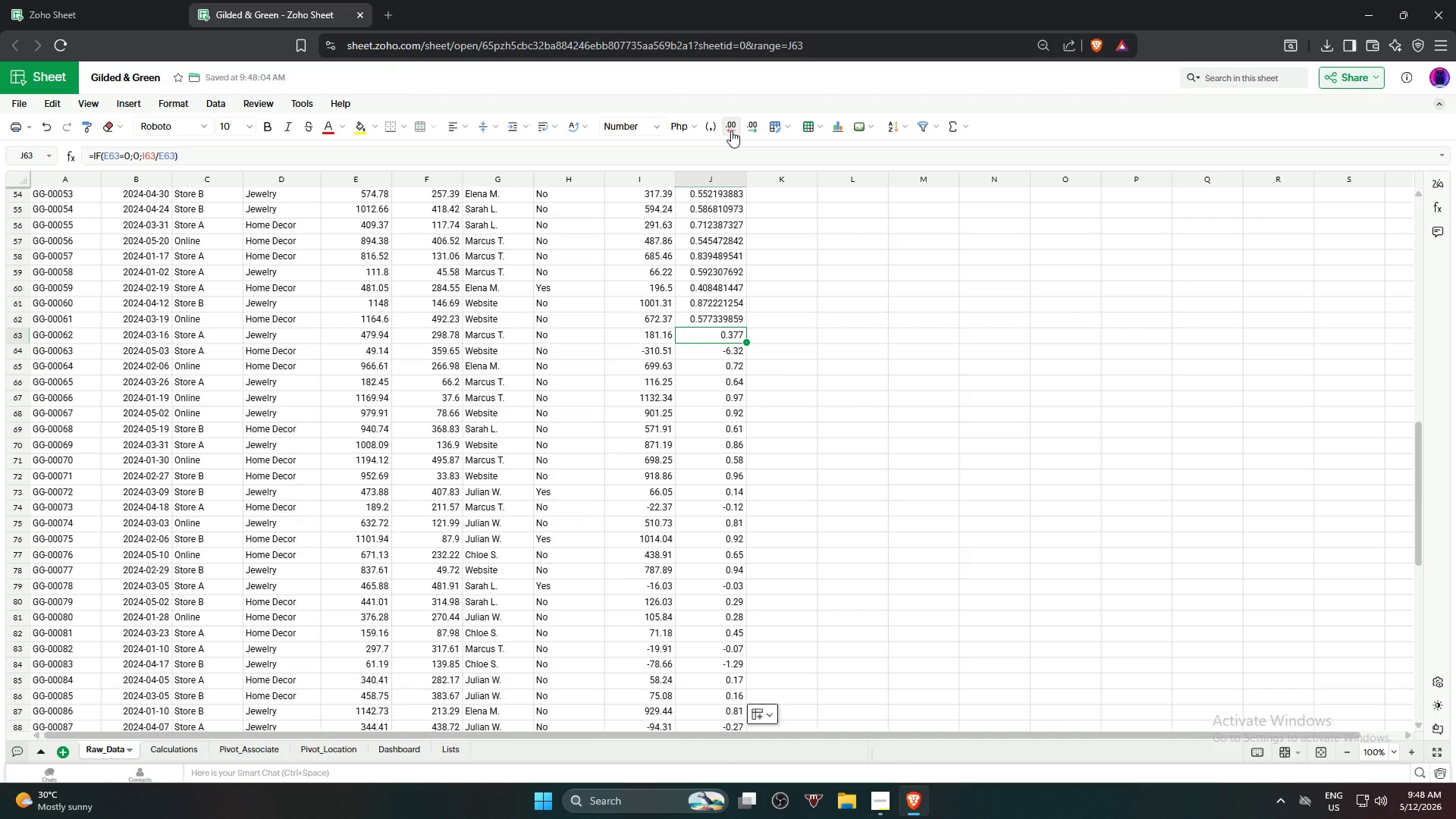 
left_click([731, 130])
 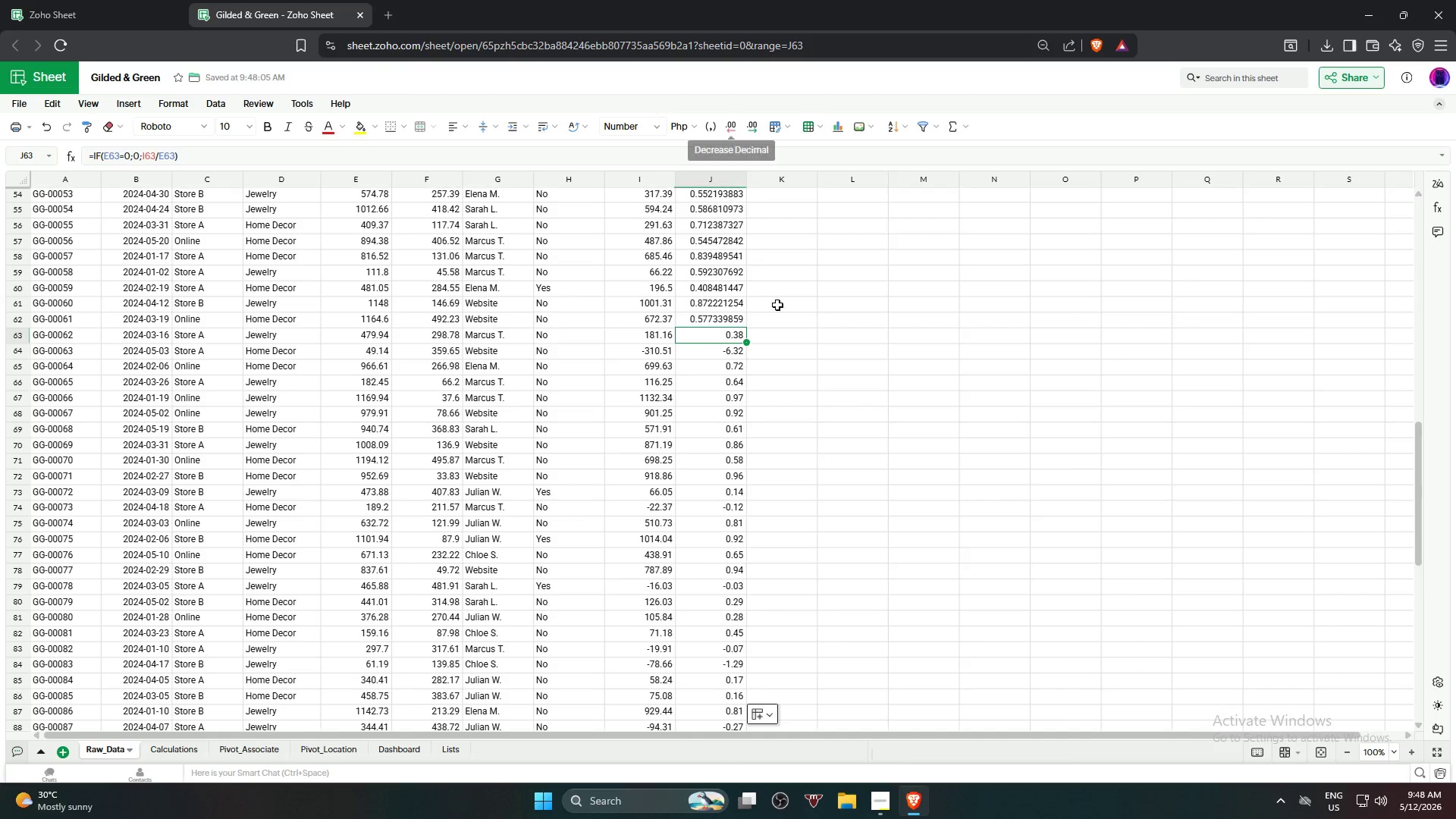 
left_click([793, 339])
 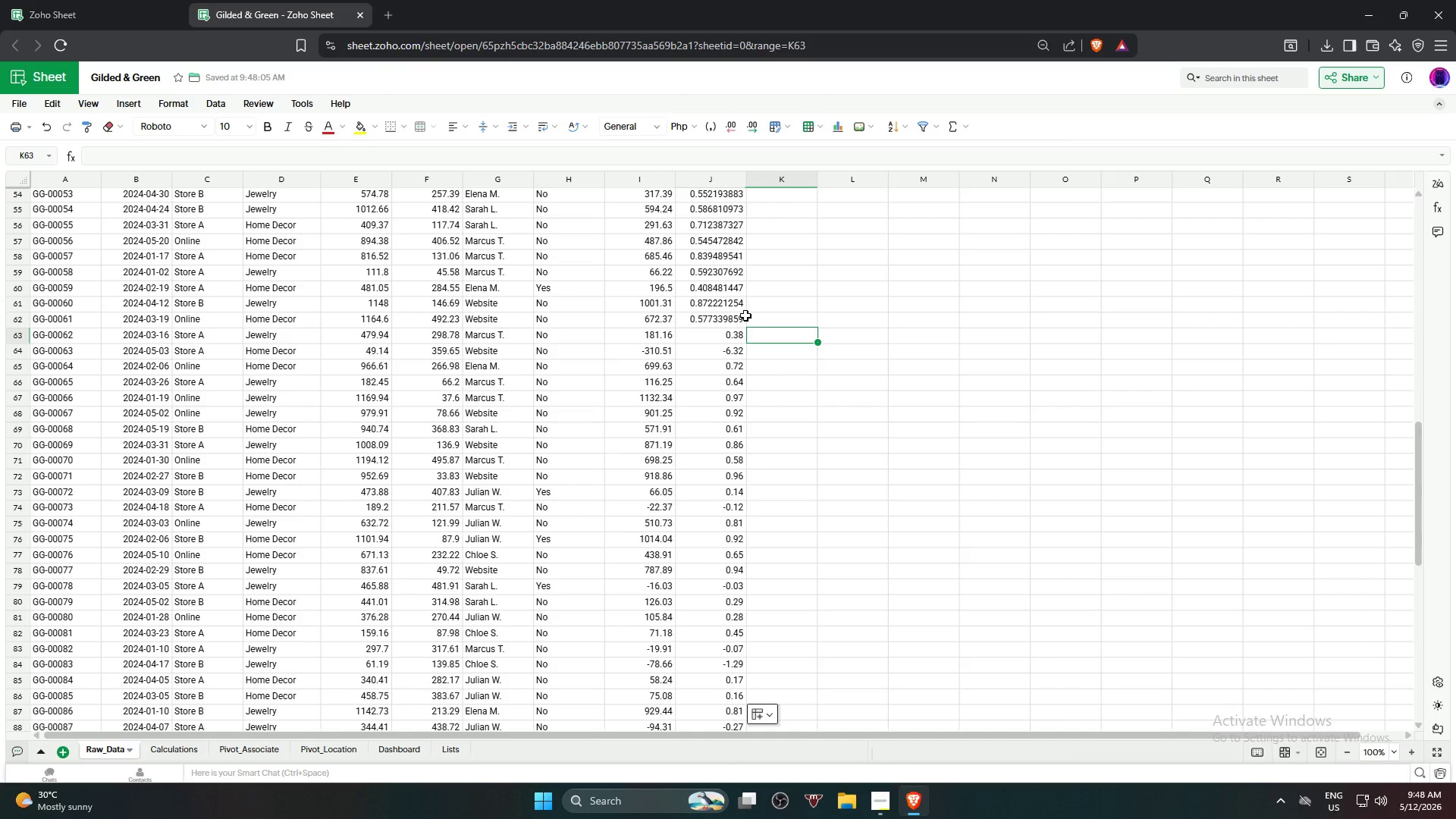 
scroll: coordinate [718, 351], scroll_direction: up, amount: 3.0
 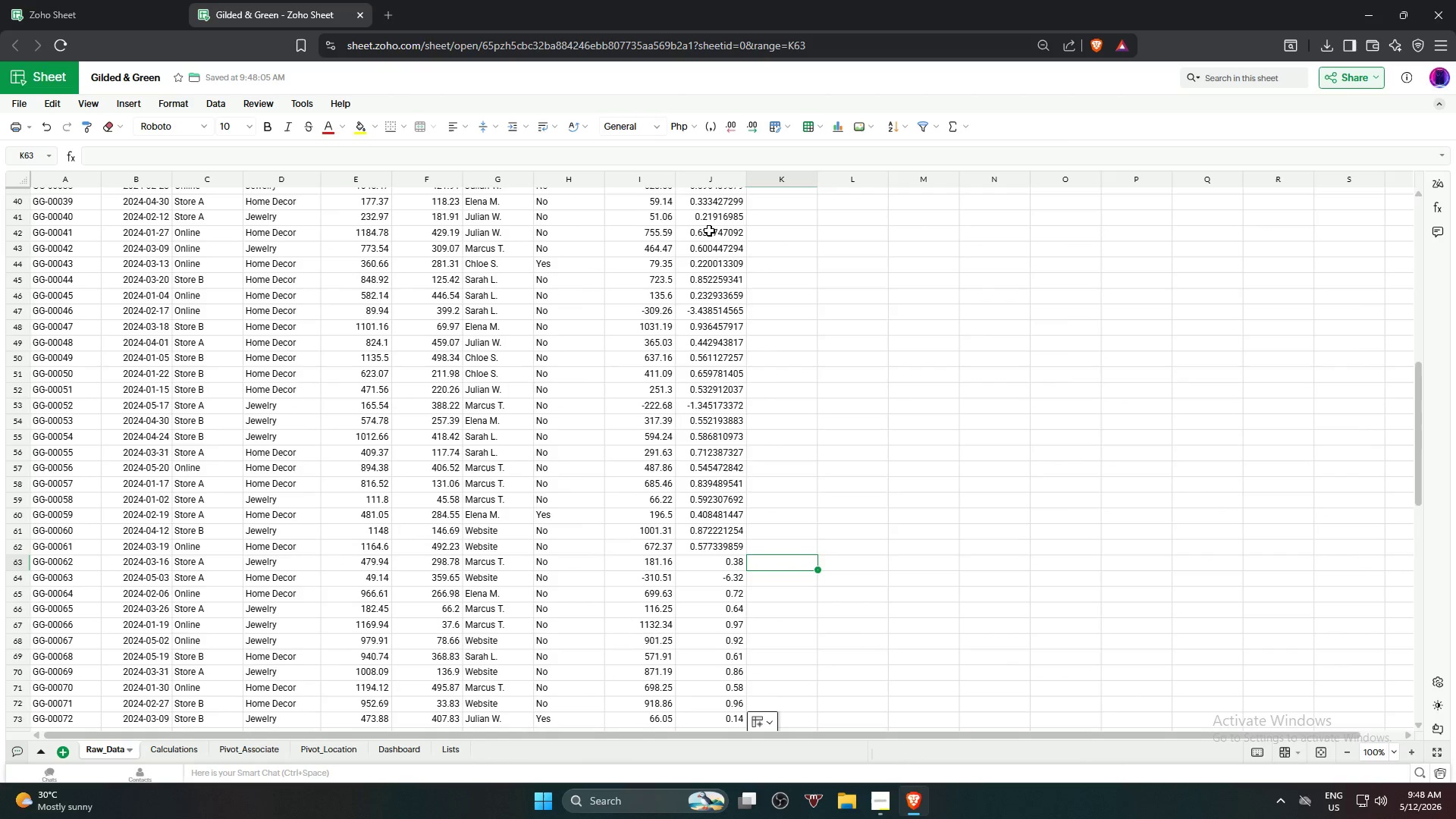 
left_click_drag(start_coordinate=[709, 233], to_coordinate=[708, 544])
 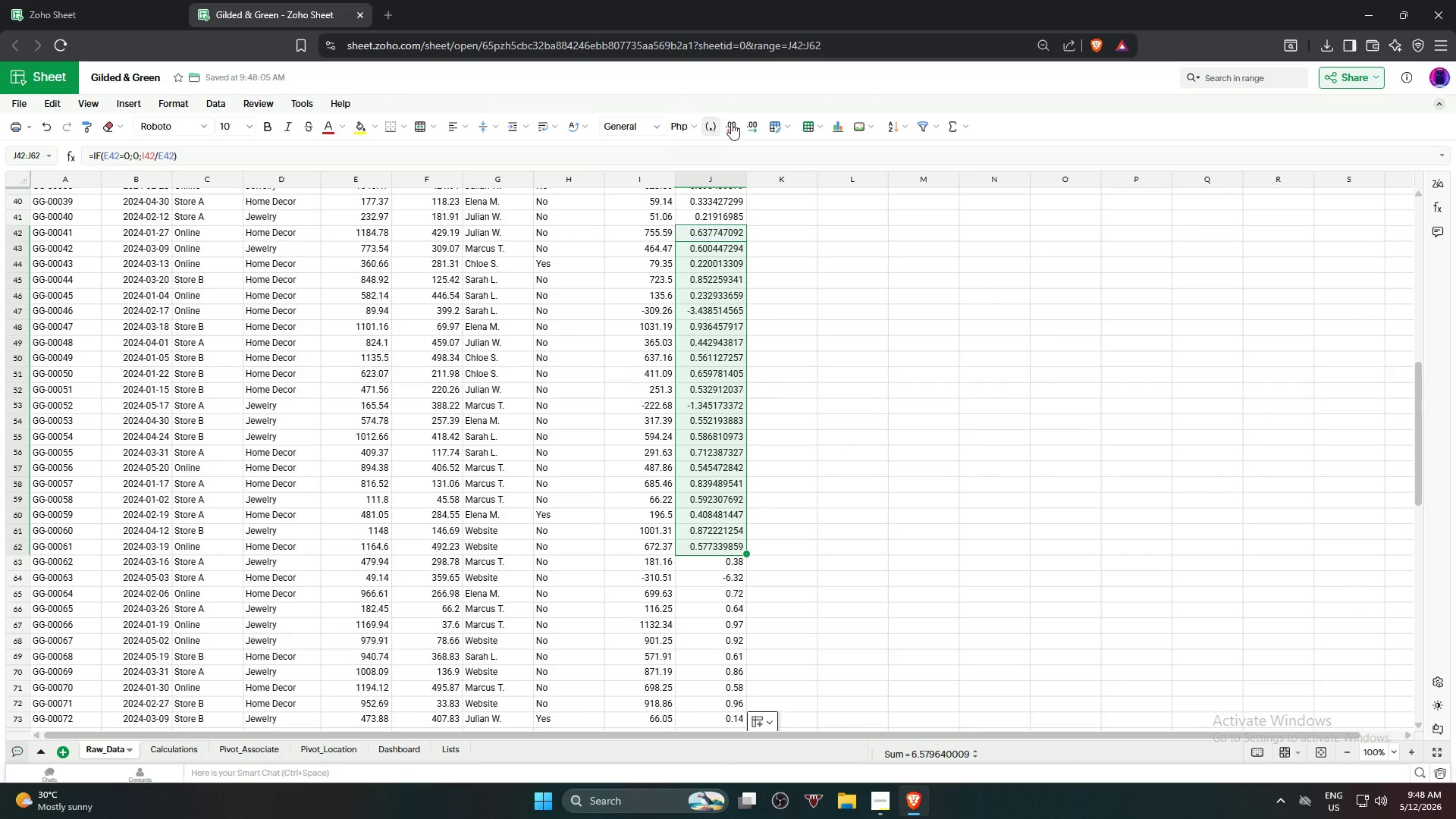 
double_click([732, 122])
 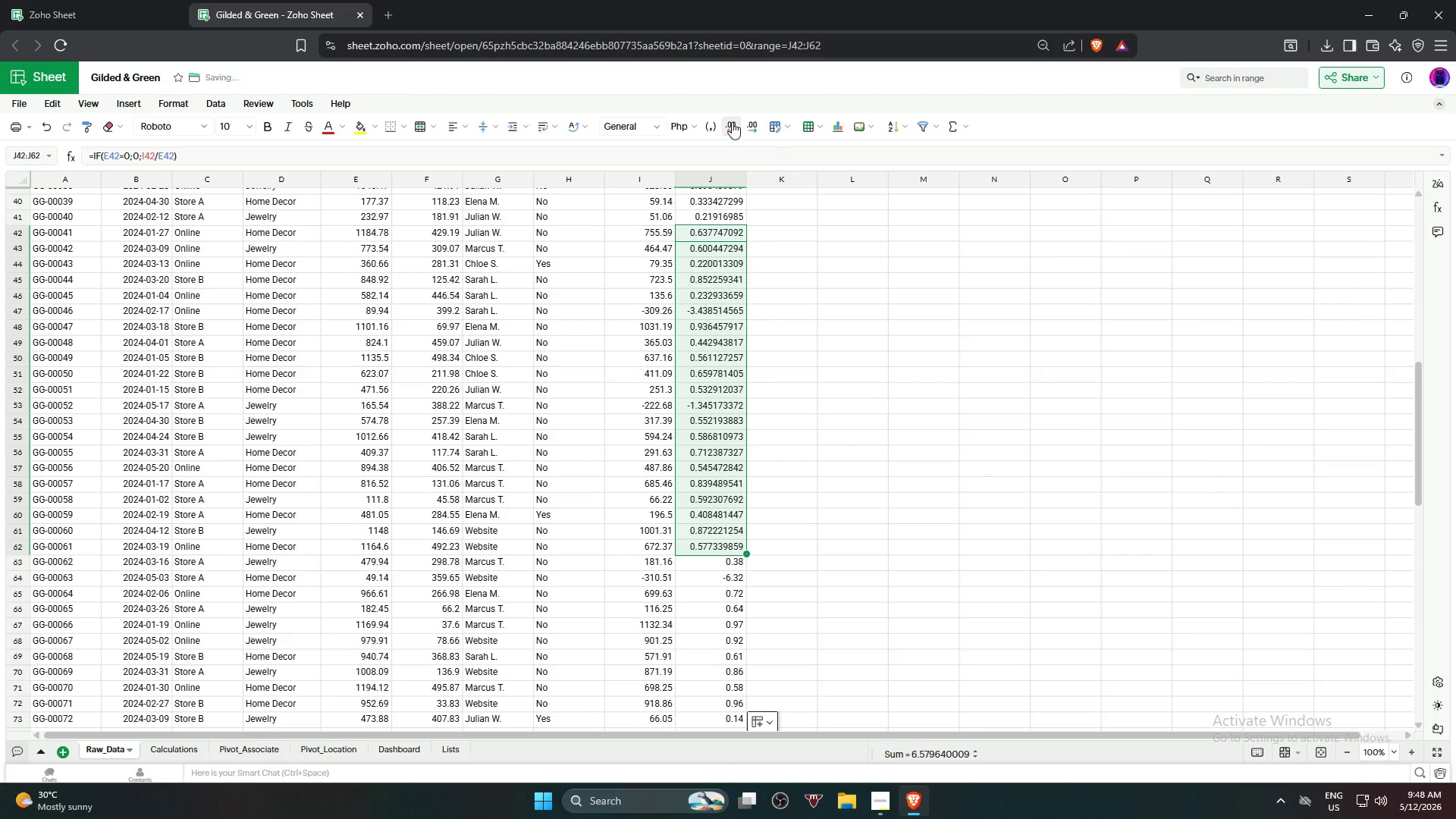 
triple_click([732, 122])
 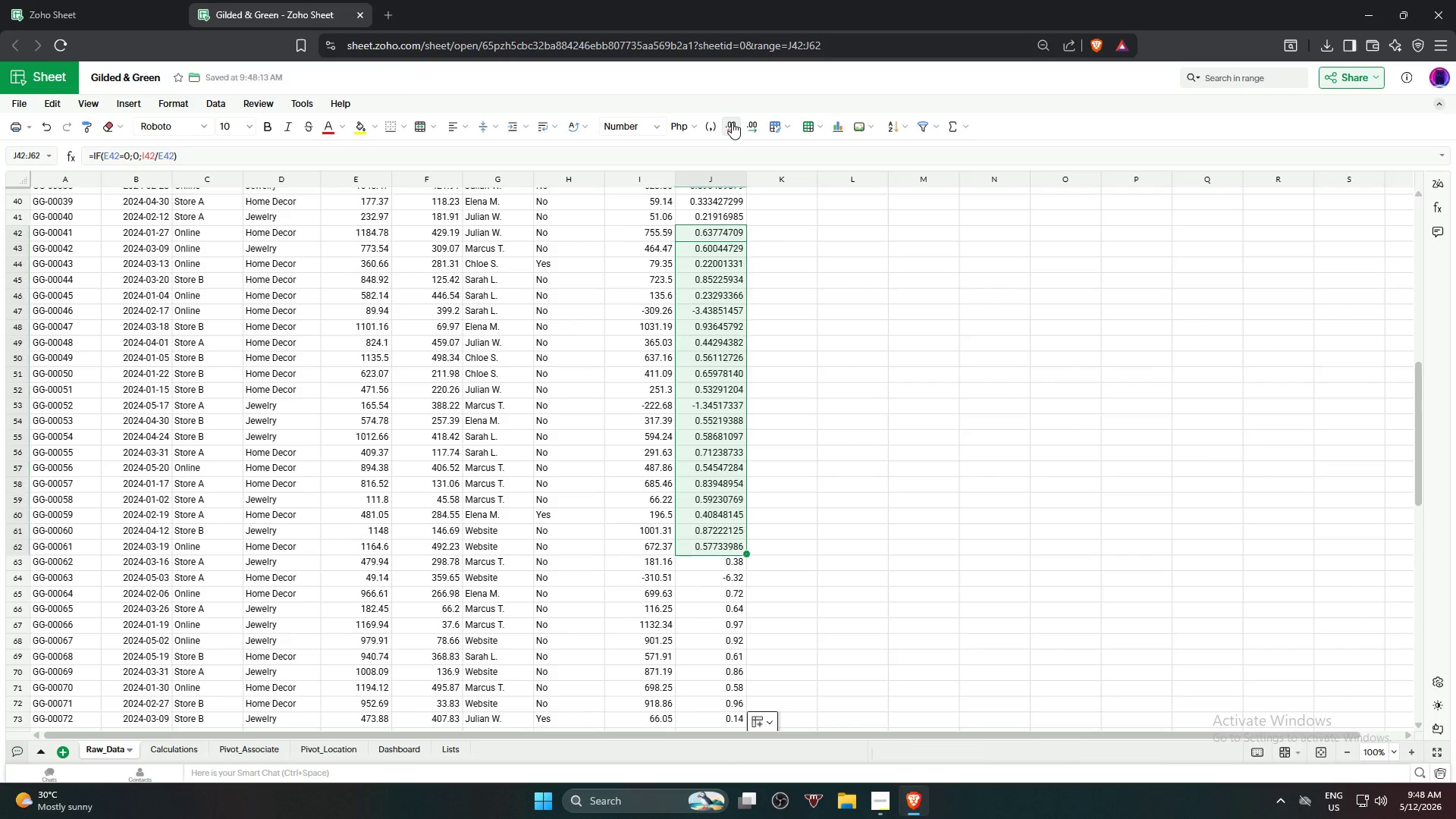 
triple_click([732, 122])
 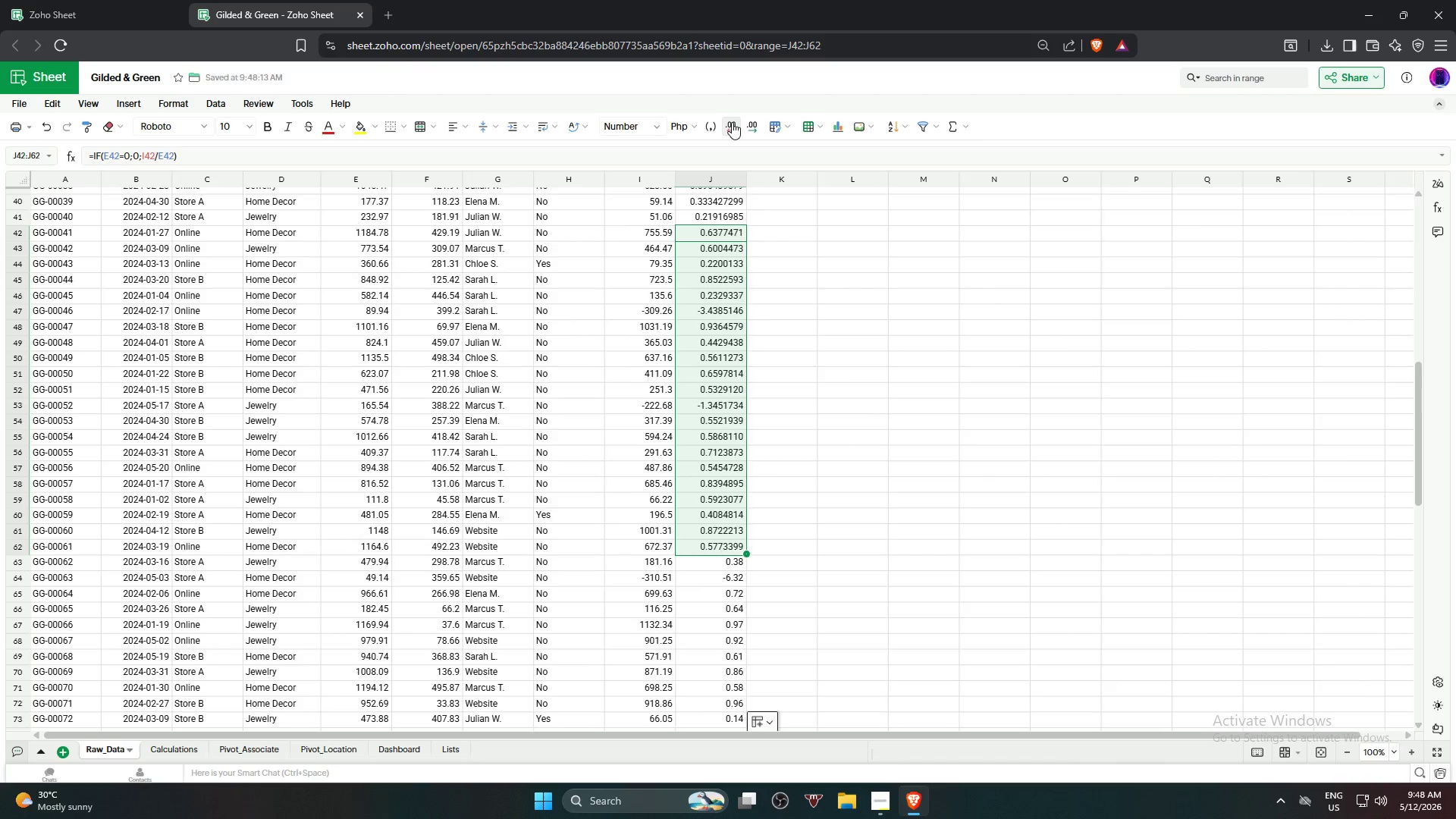 
triple_click([732, 122])
 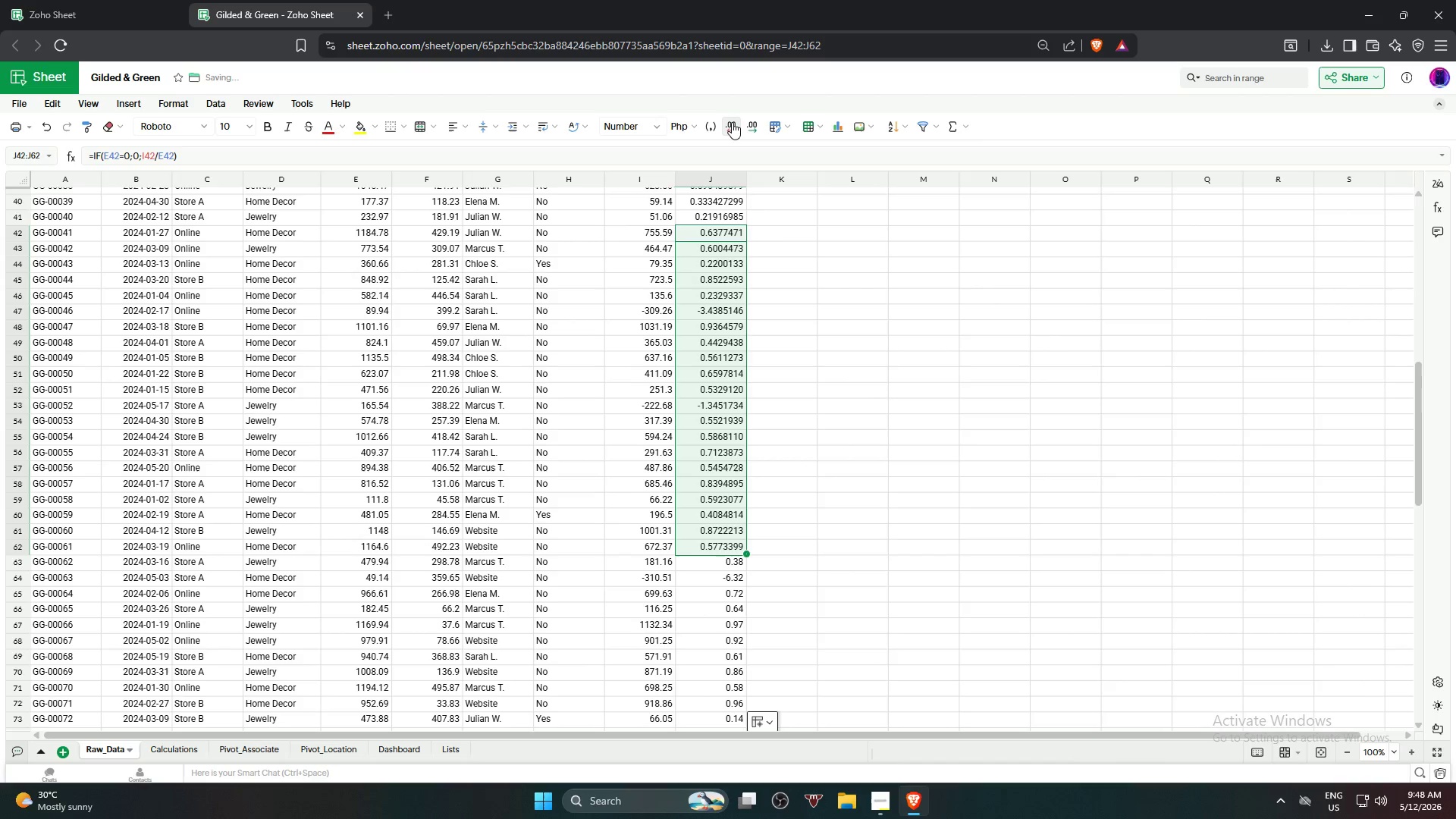 
triple_click([732, 122])
 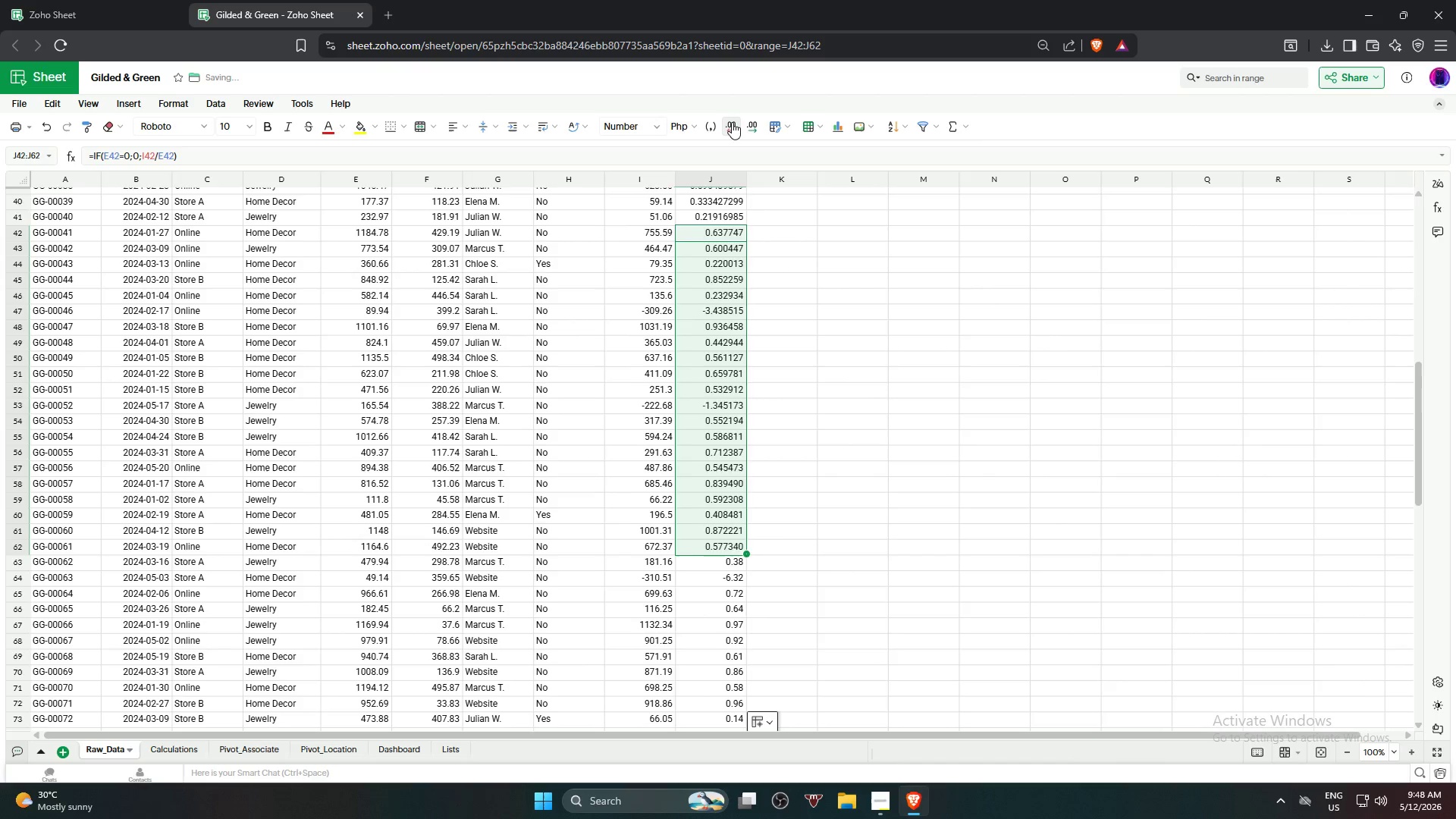 
triple_click([732, 122])
 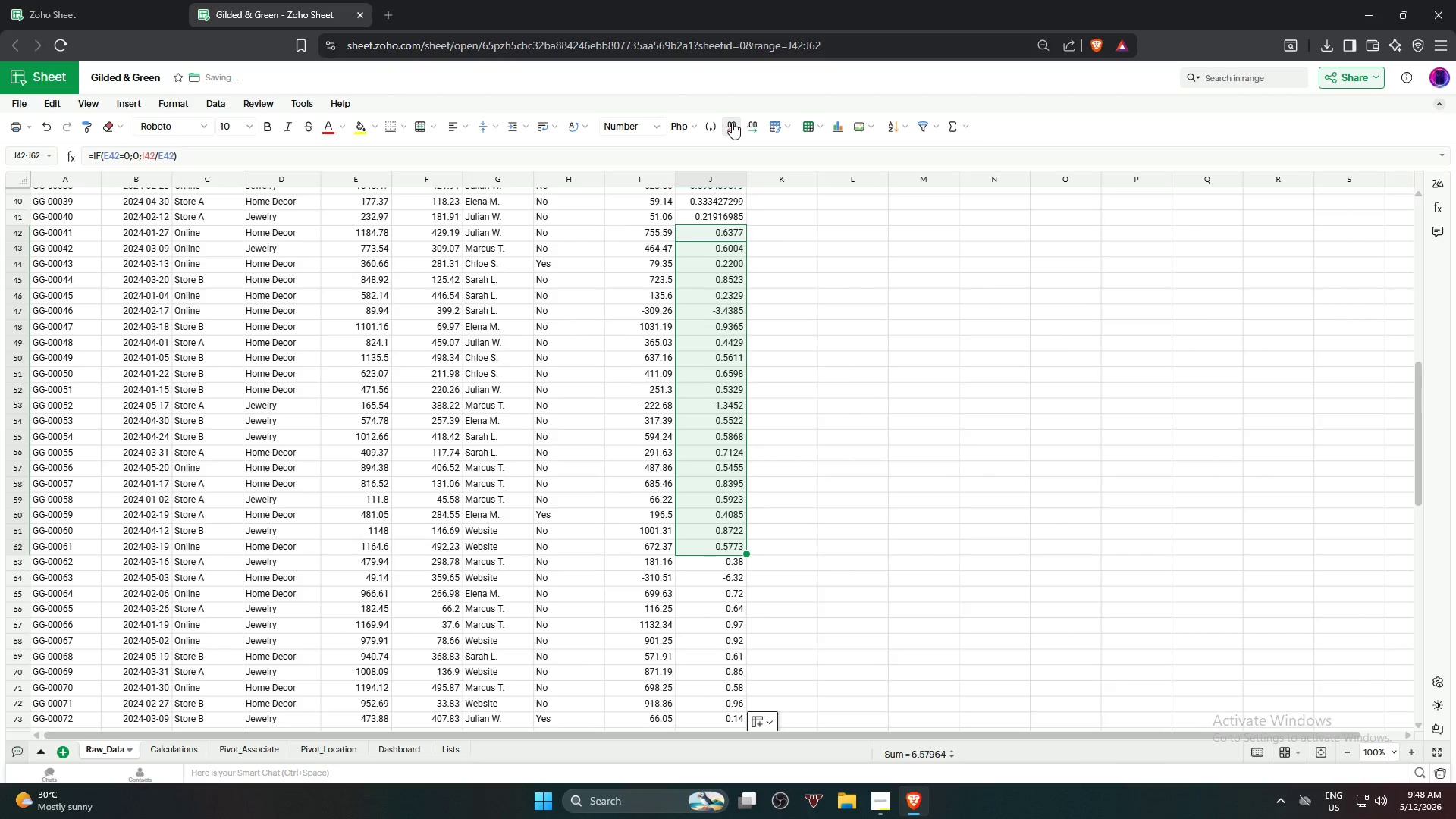 
triple_click([732, 122])
 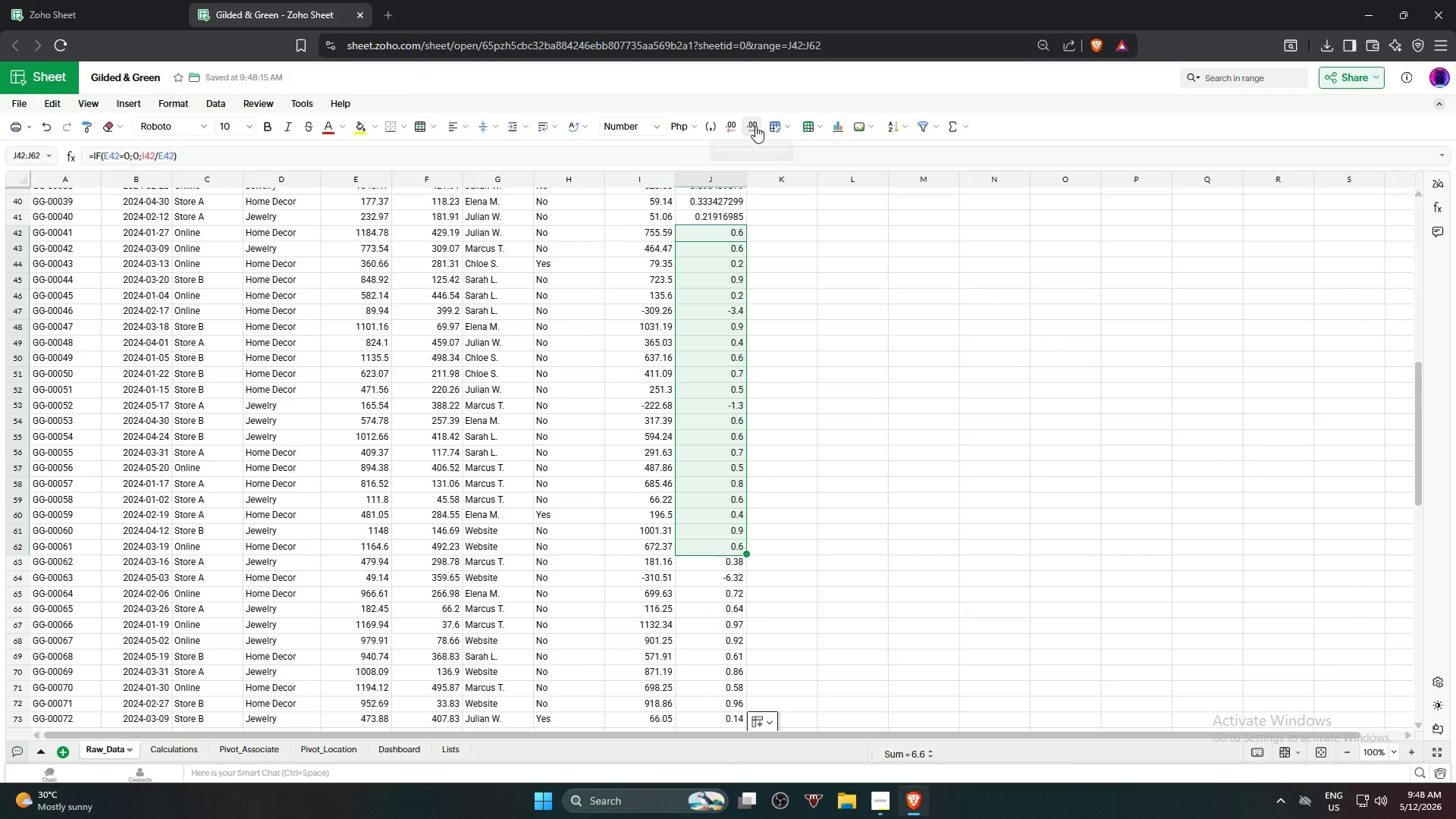 
left_click([831, 410])
 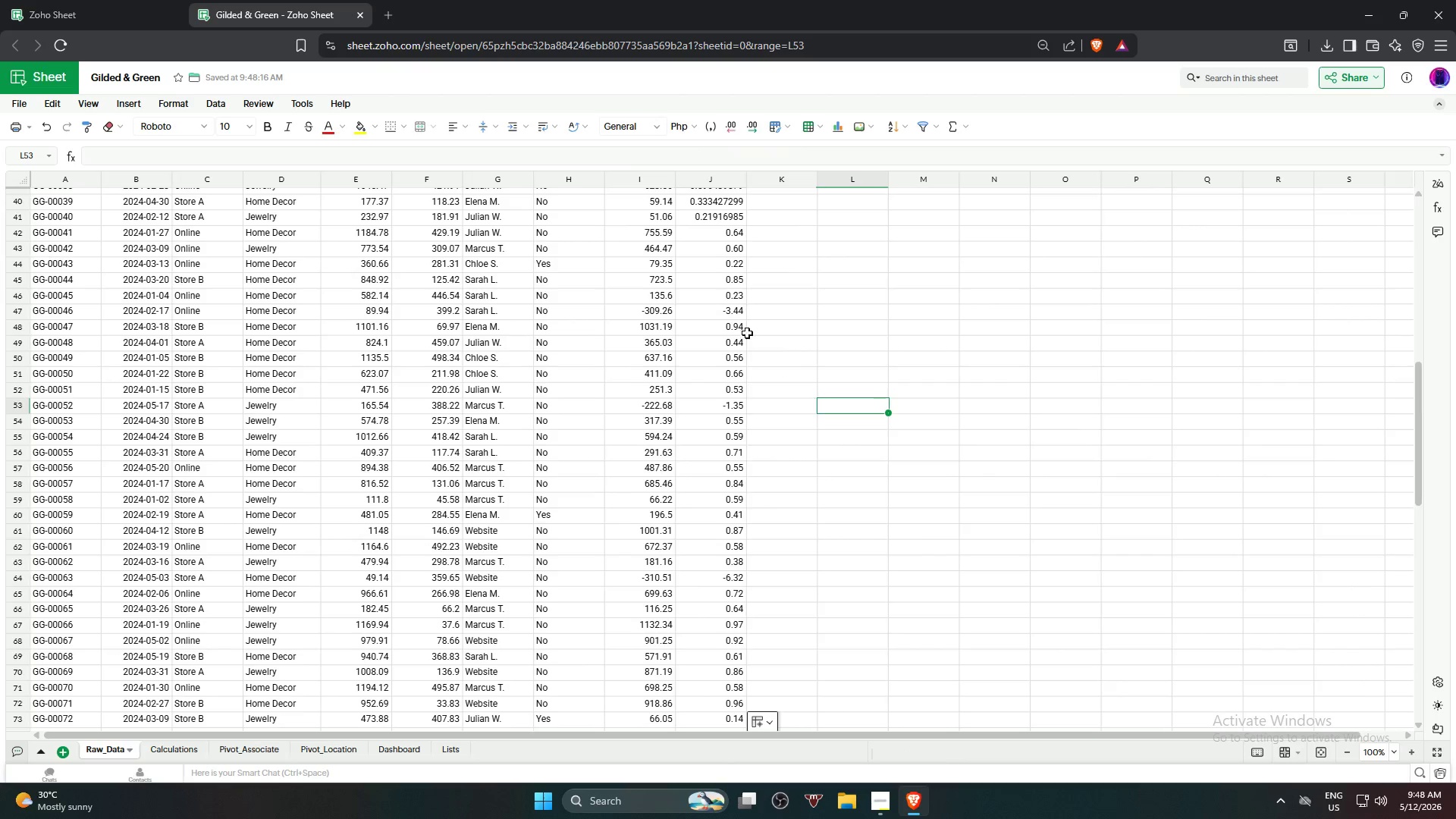 
scroll: coordinate [747, 336], scroll_direction: up, amount: 3.0
 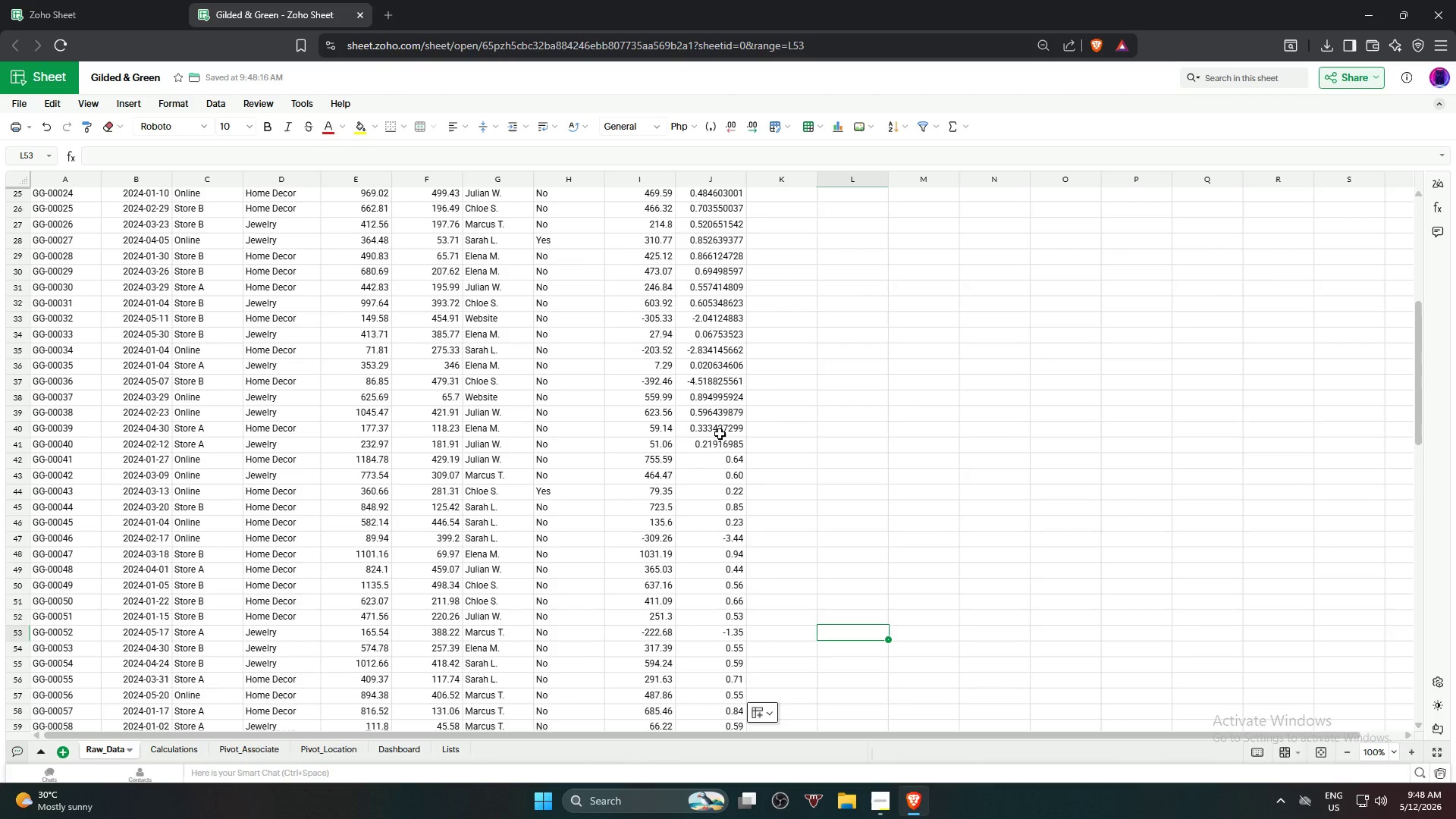 
left_click([724, 444])
 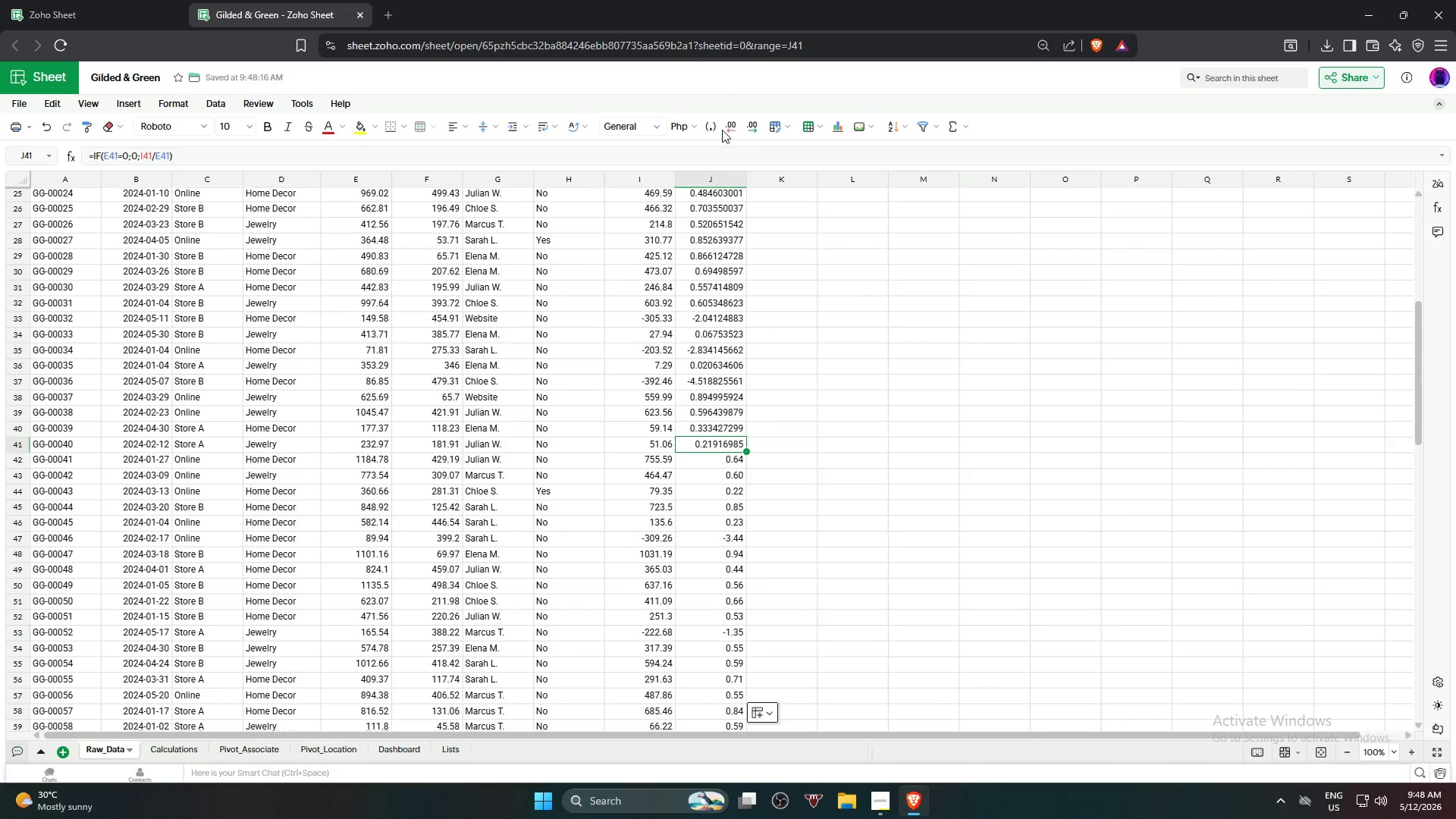 
left_click([723, 129])
 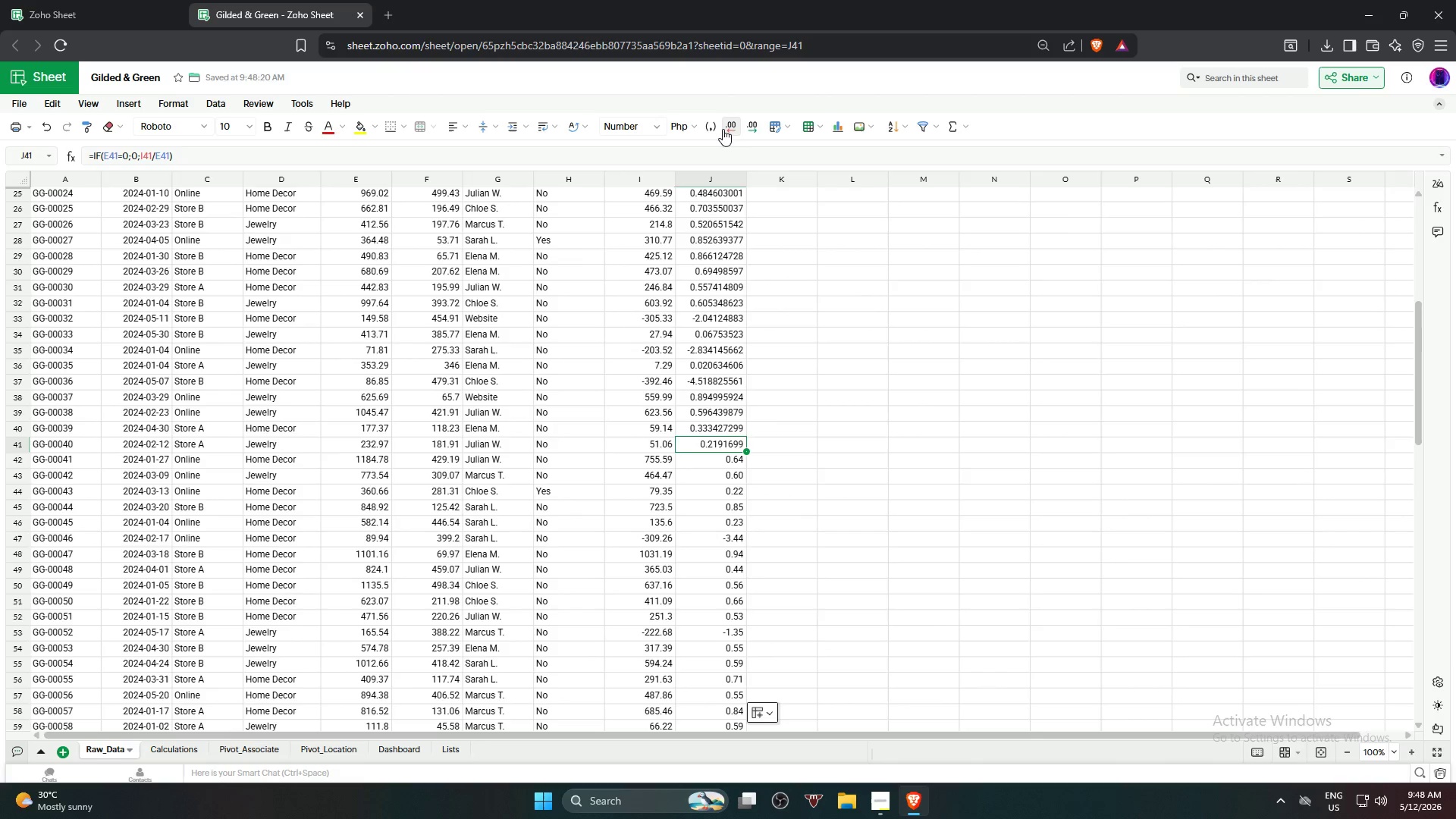 
double_click([723, 129])
 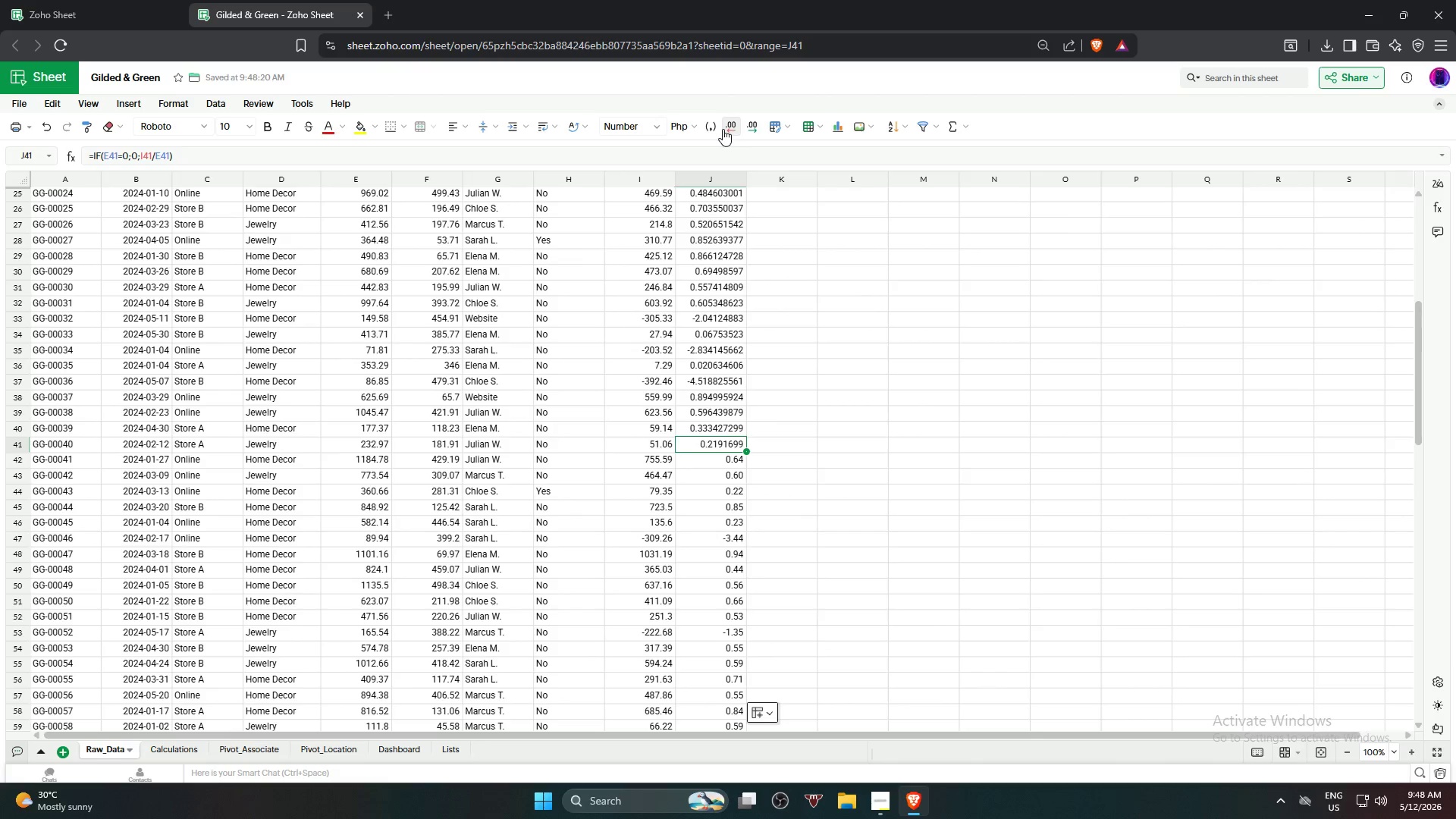 
triple_click([723, 129])
 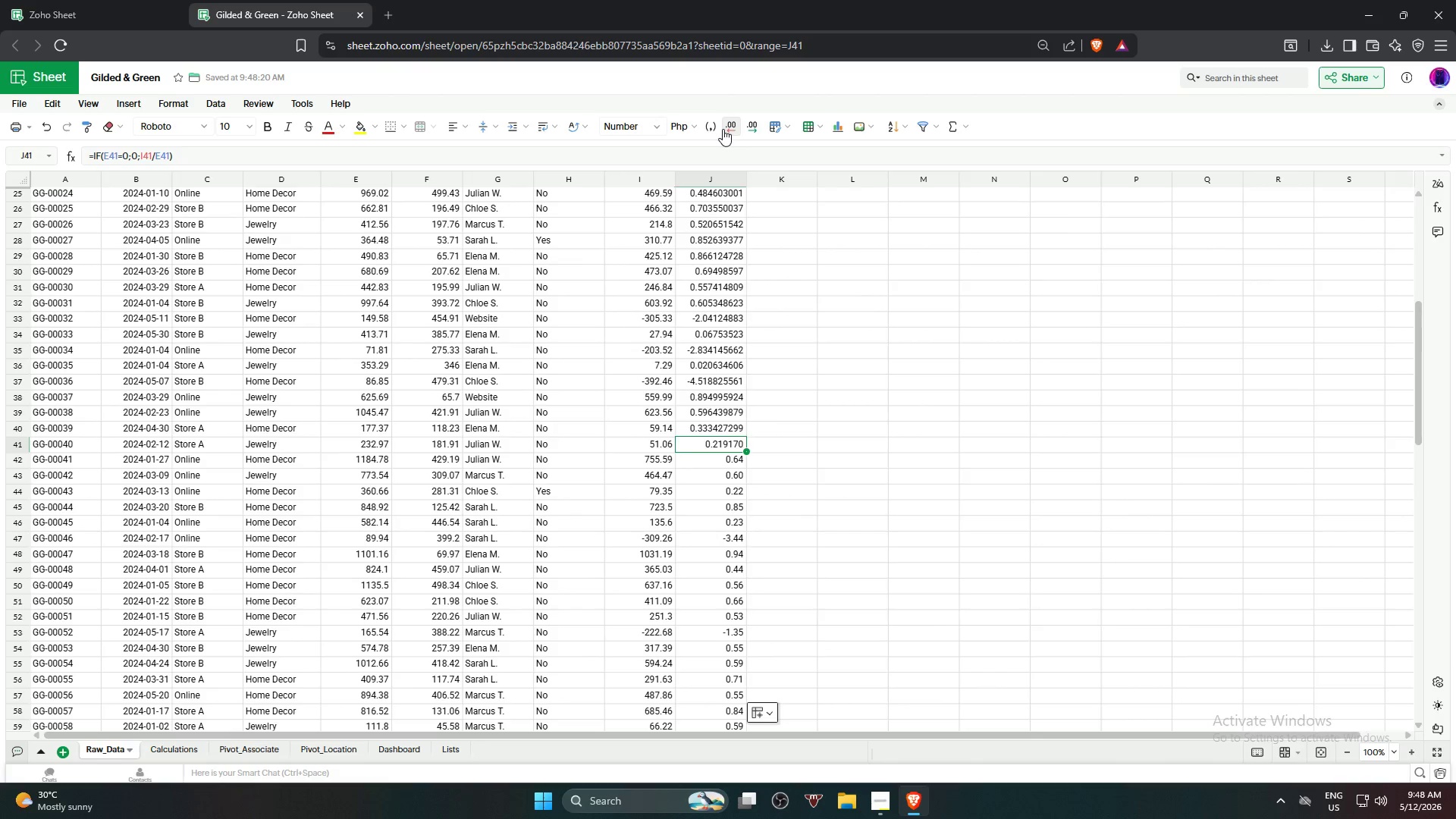 
triple_click([723, 129])
 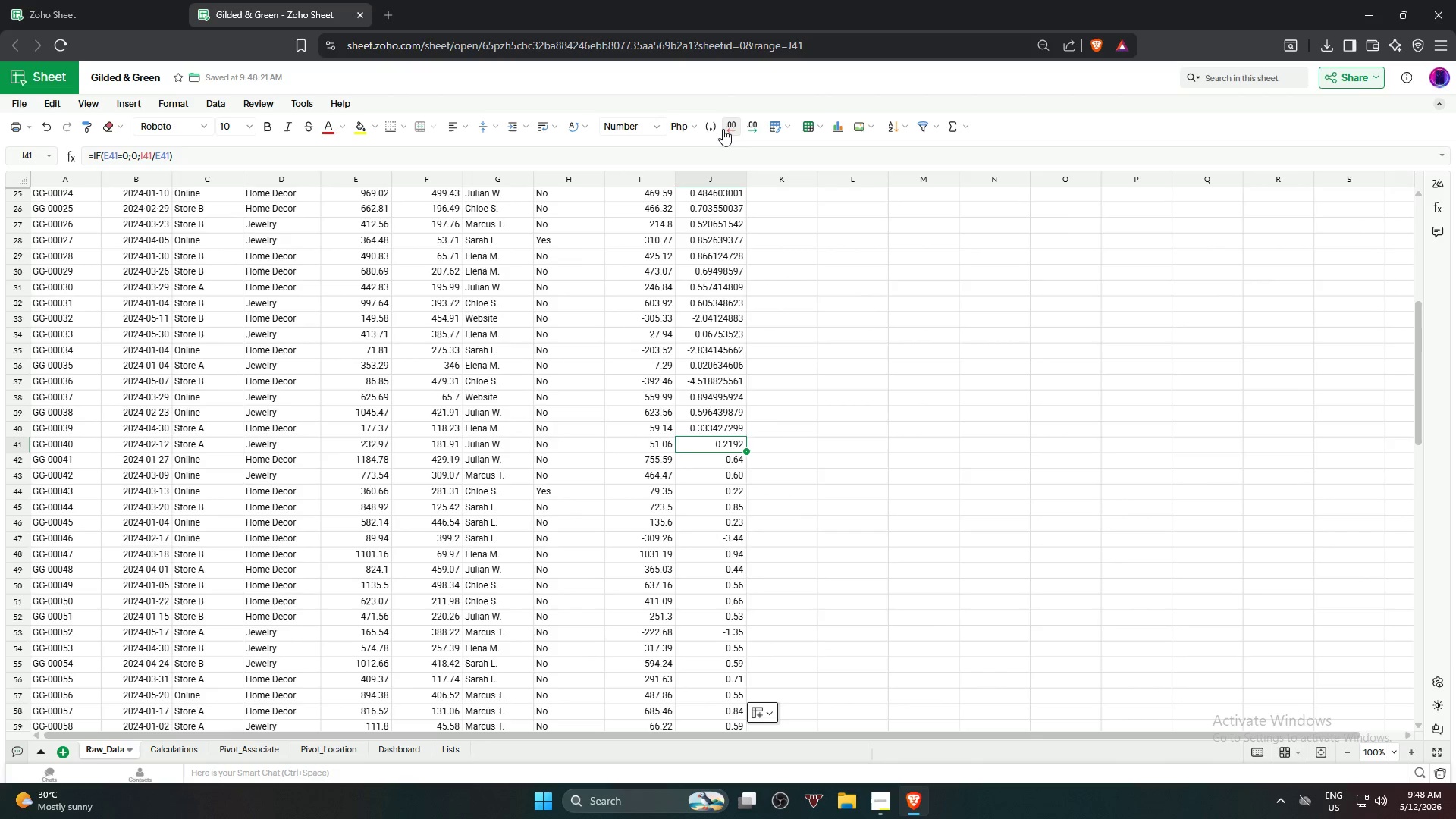 
left_click([723, 129])
 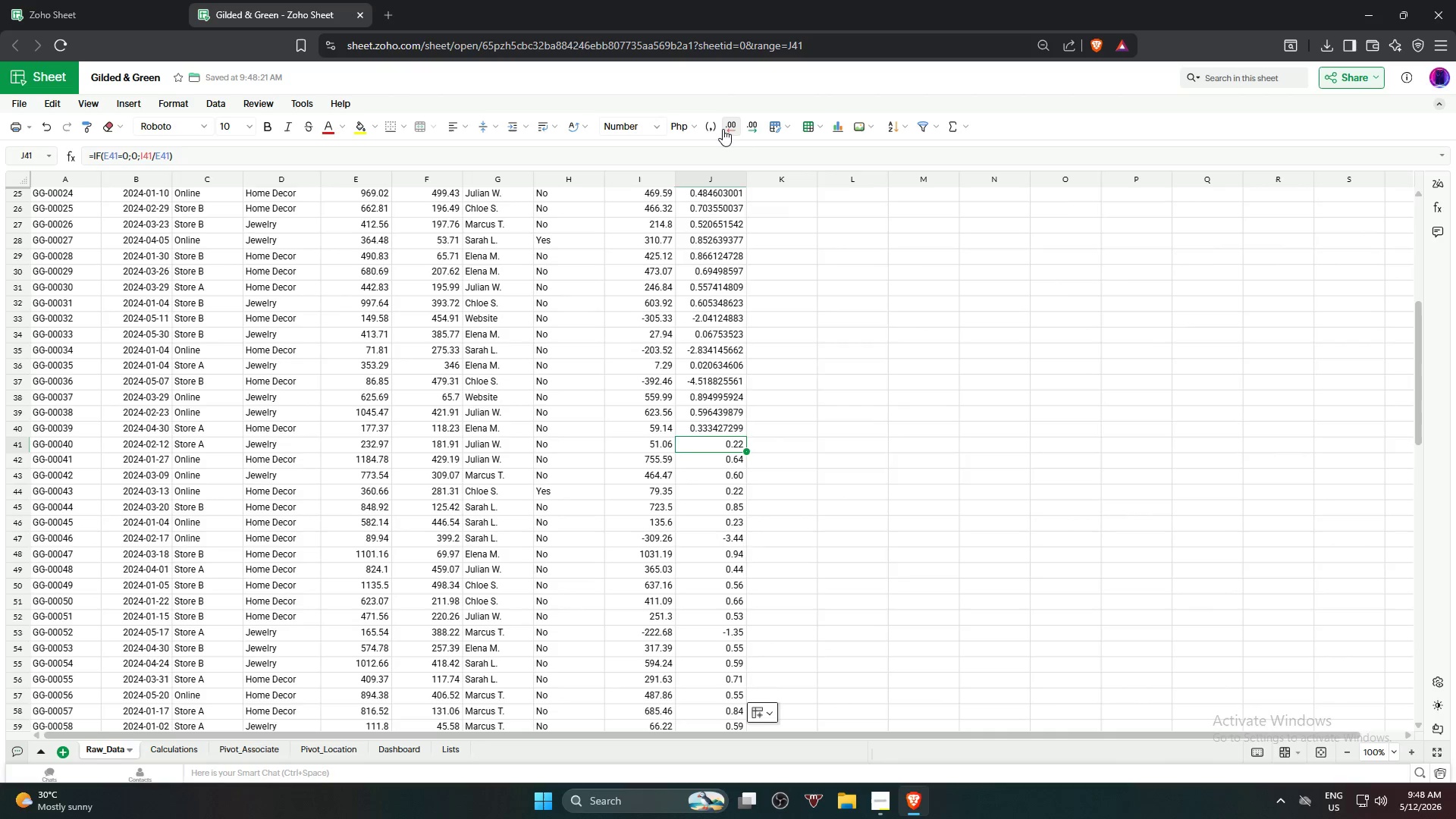 
left_click([723, 129])
 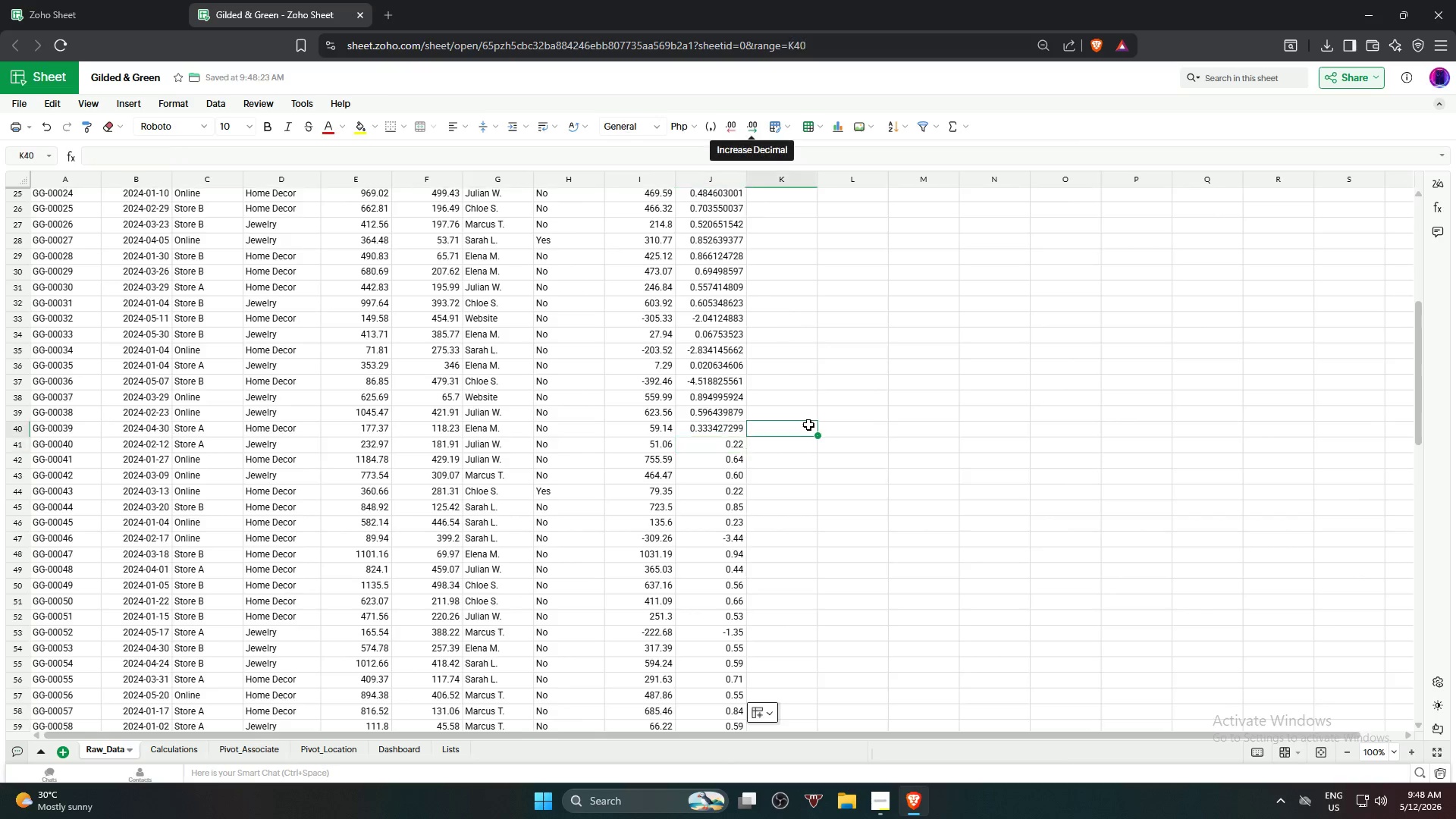 
left_click_drag(start_coordinate=[711, 431], to_coordinate=[700, 357])
 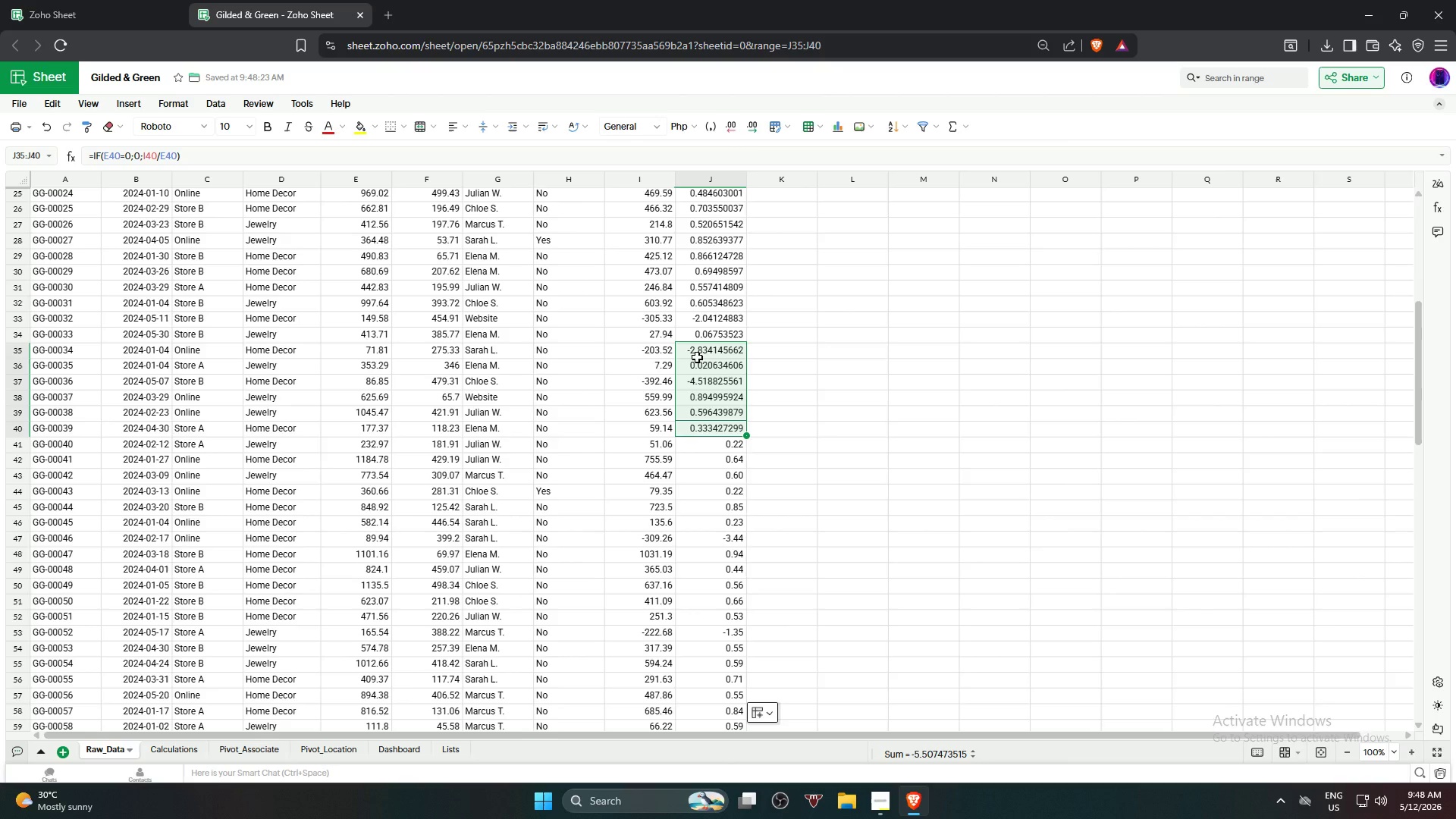 
hold_key(key=ControlLeft, duration=3.66)
left_click_drag(start_coordinate=[715, 307], to_coordinate=[715, 295])
 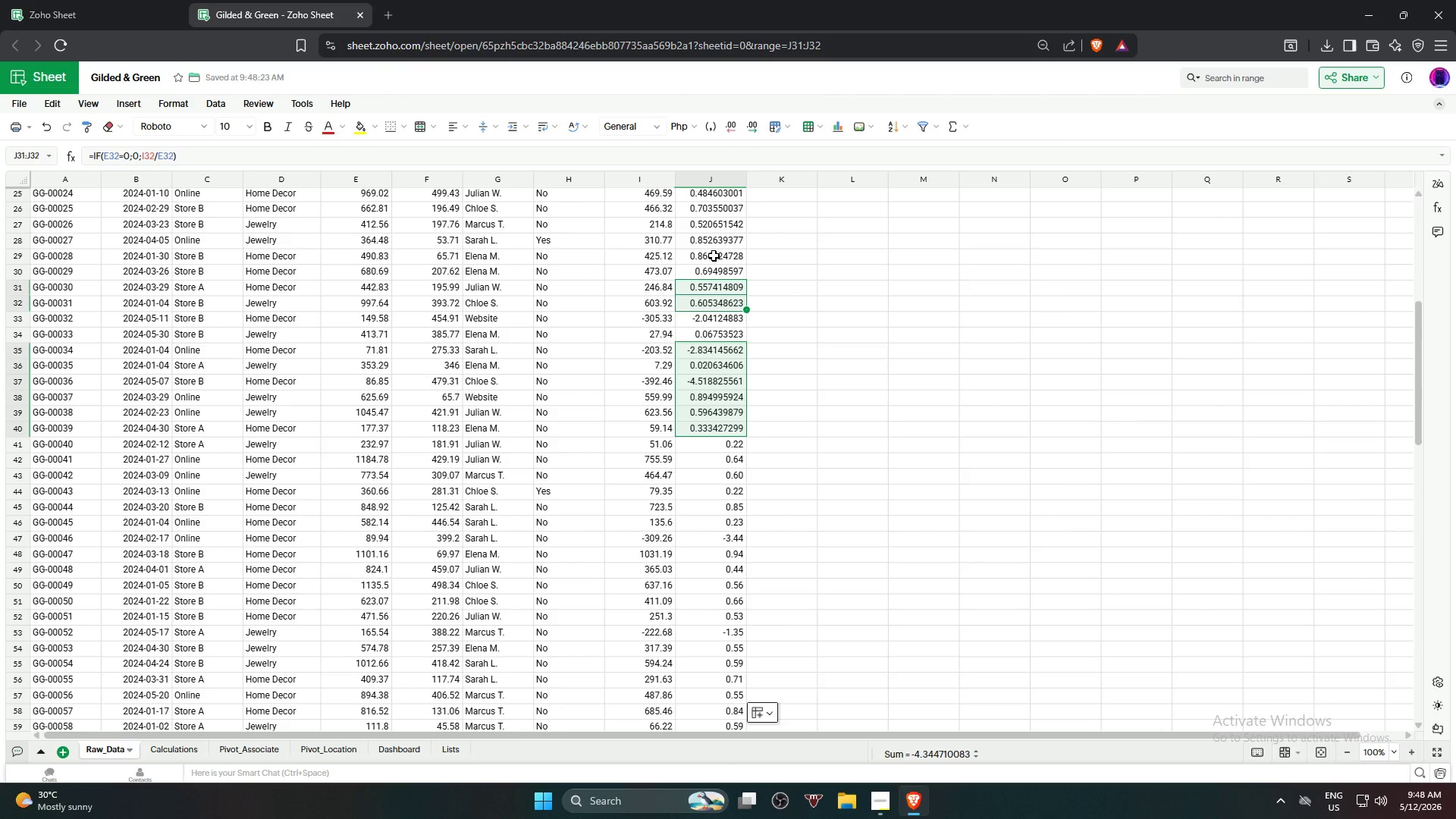 
left_click_drag(start_coordinate=[714, 256], to_coordinate=[714, 189])
 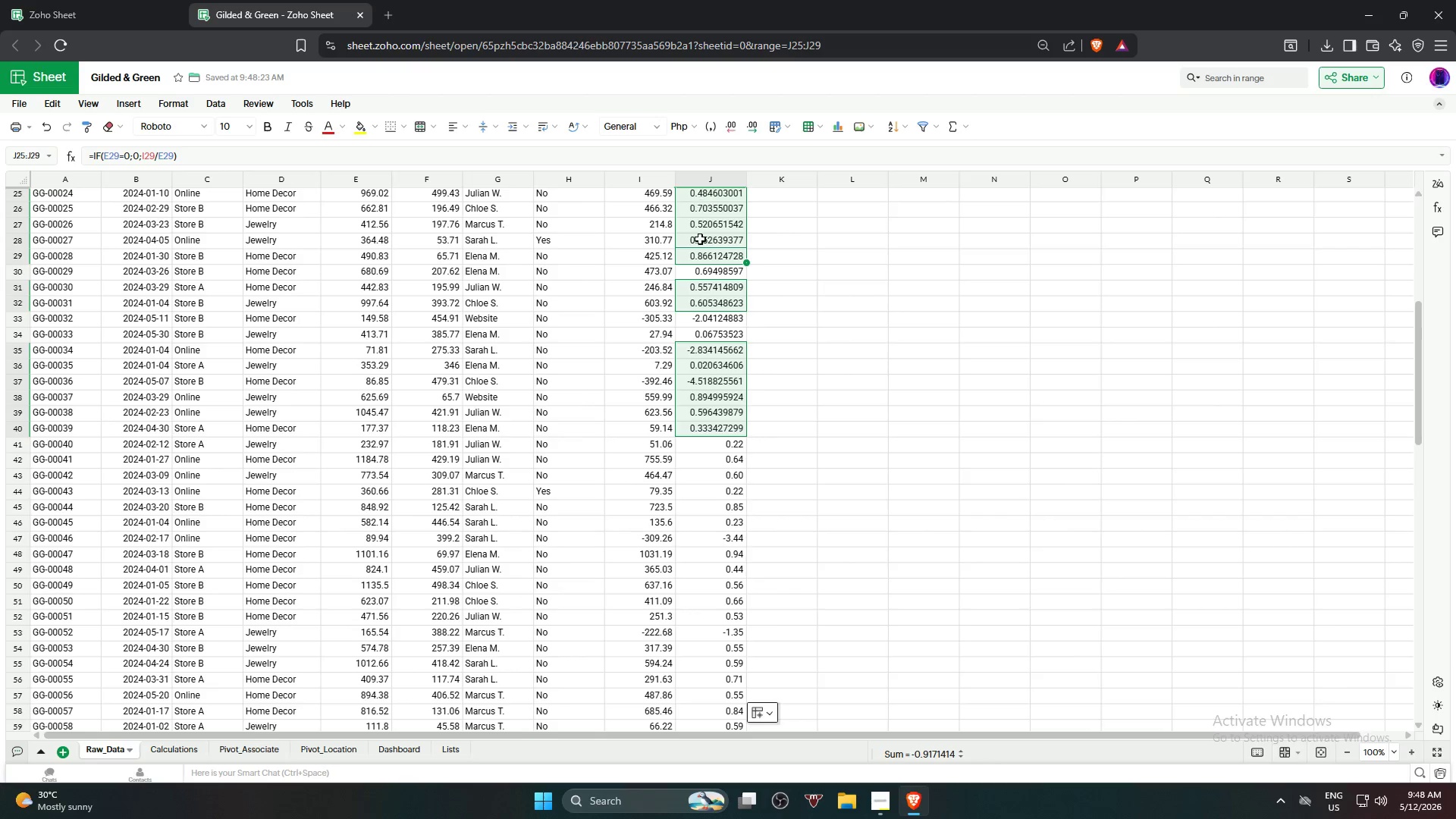 
scroll: coordinate [739, 236], scroll_direction: up, amount: 2.0
 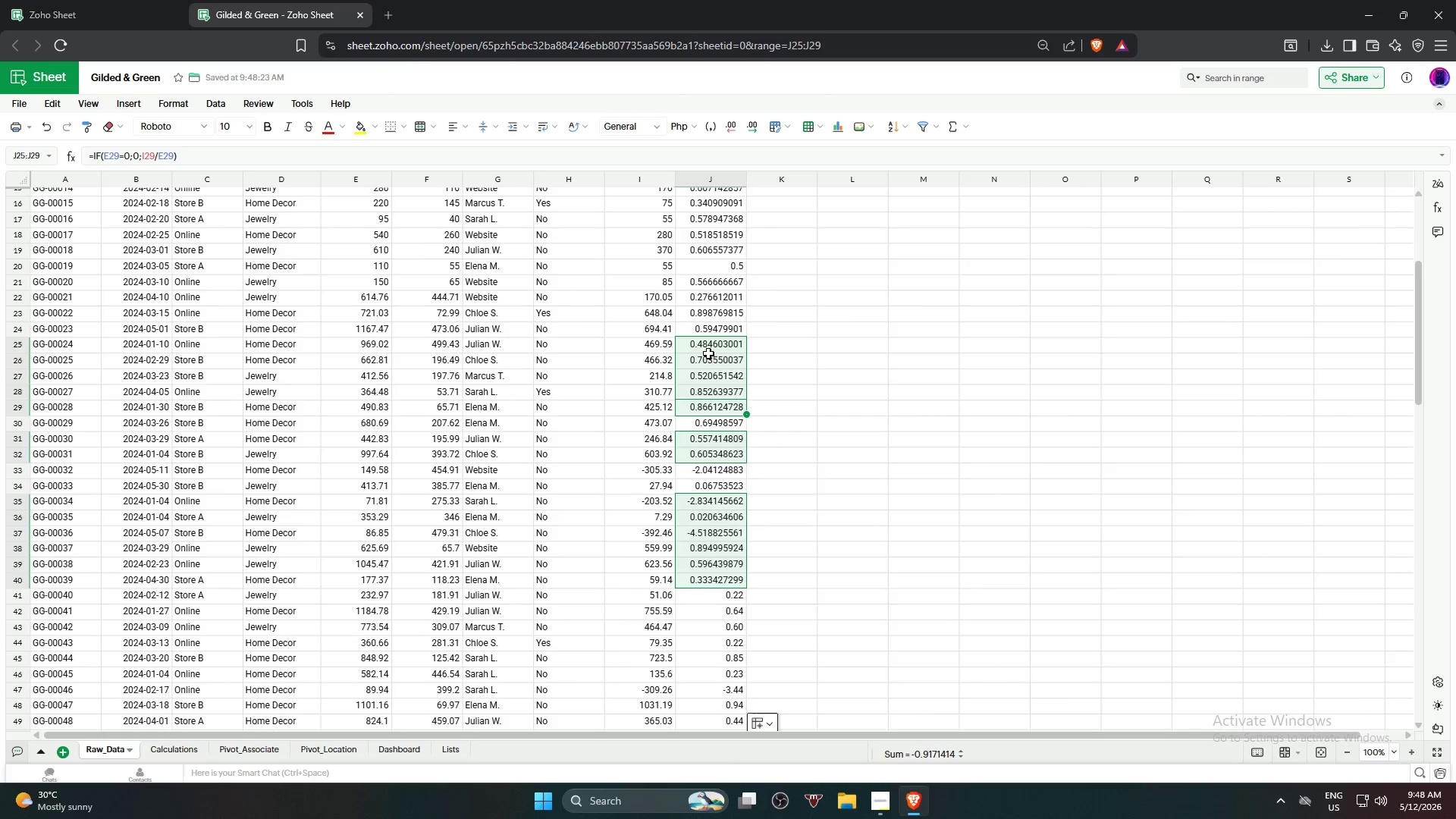 
hold_key(key=ControlLeft, duration=1.36)
left_click_drag(start_coordinate=[708, 314], to_coordinate=[708, 290])
 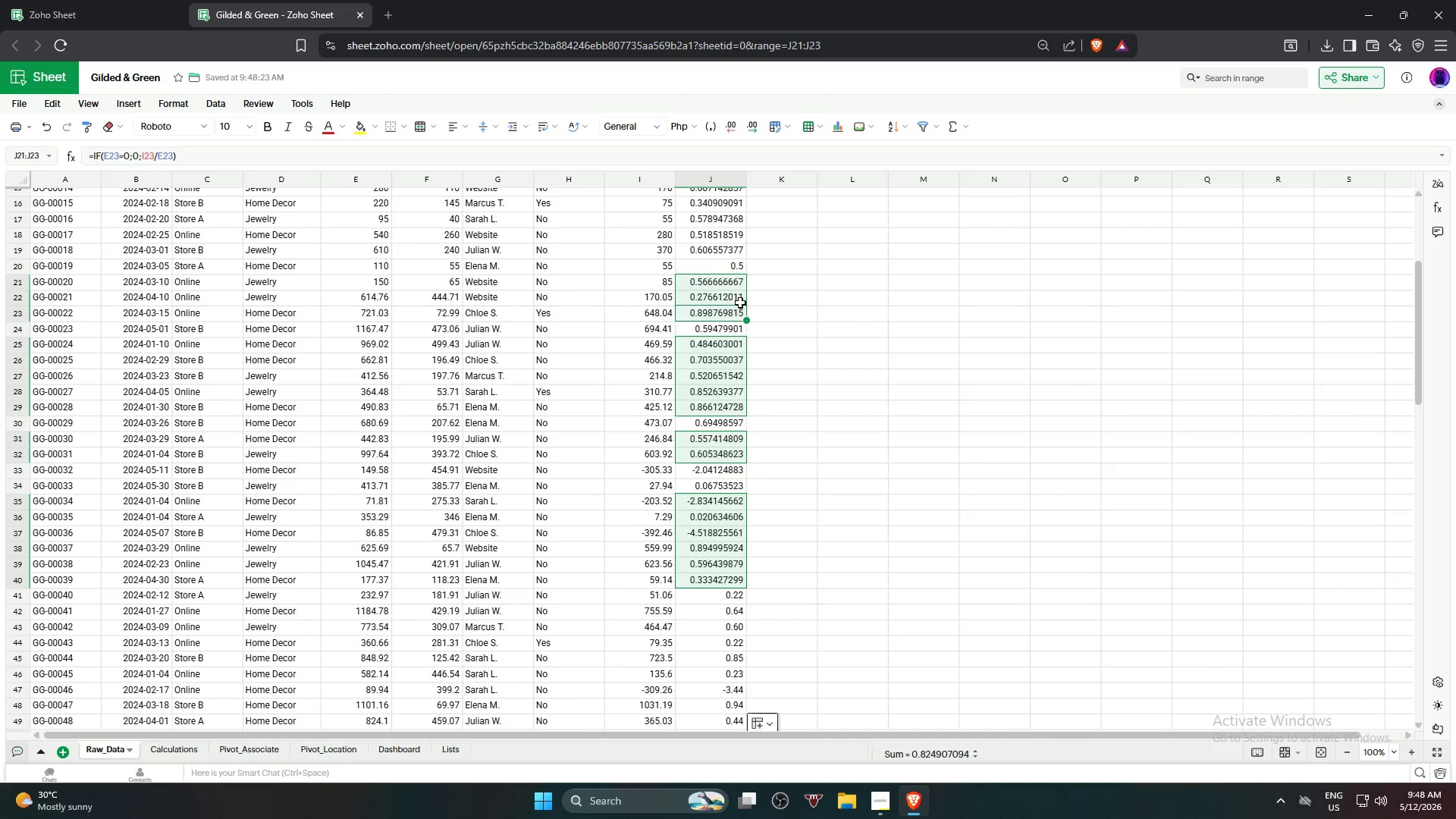 
scroll: coordinate [745, 303], scroll_direction: up, amount: 3.0
 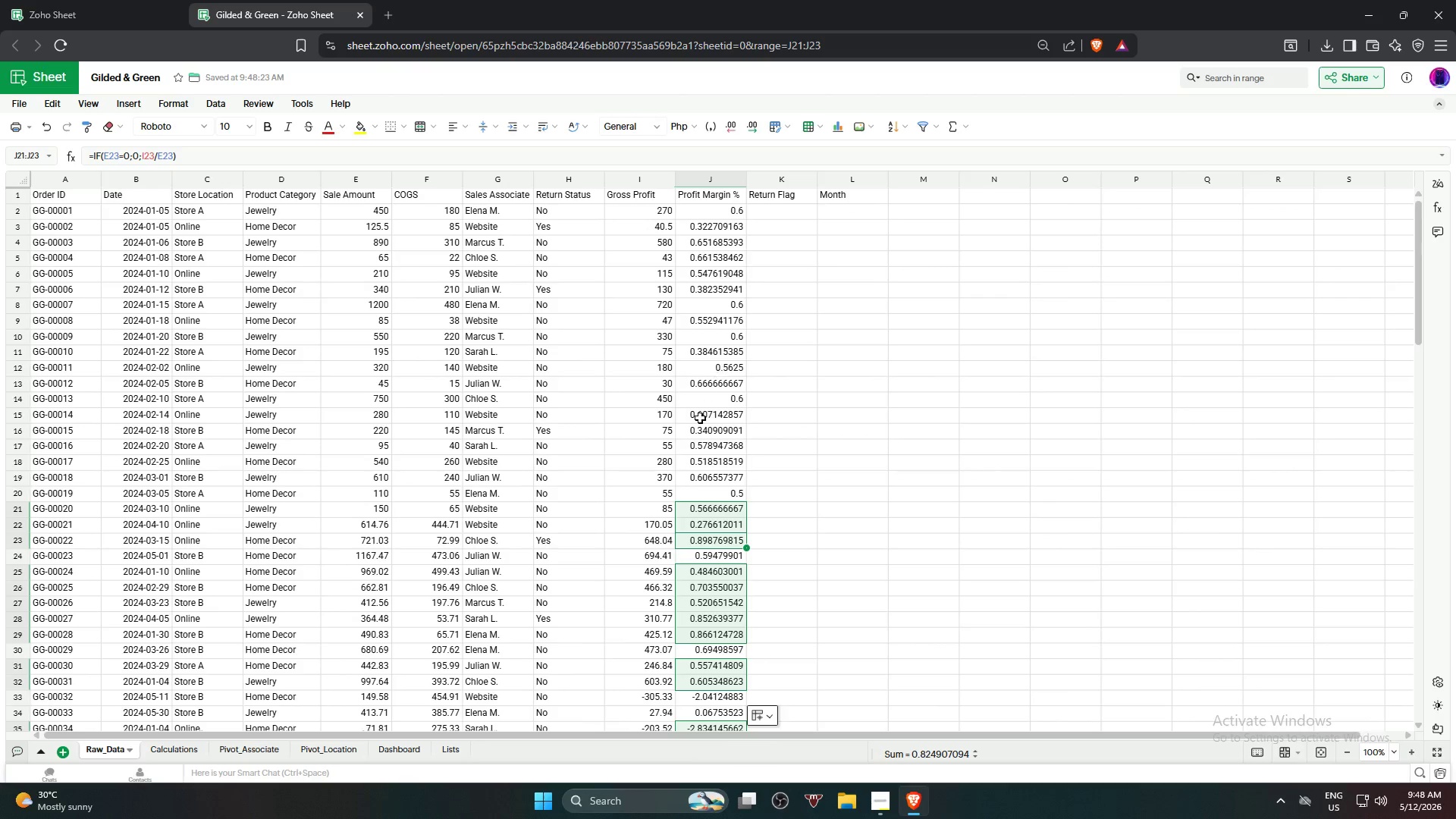 
hold_key(key=ControlLeft, duration=1.48)
left_click_drag(start_coordinate=[697, 481], to_coordinate=[695, 421])
 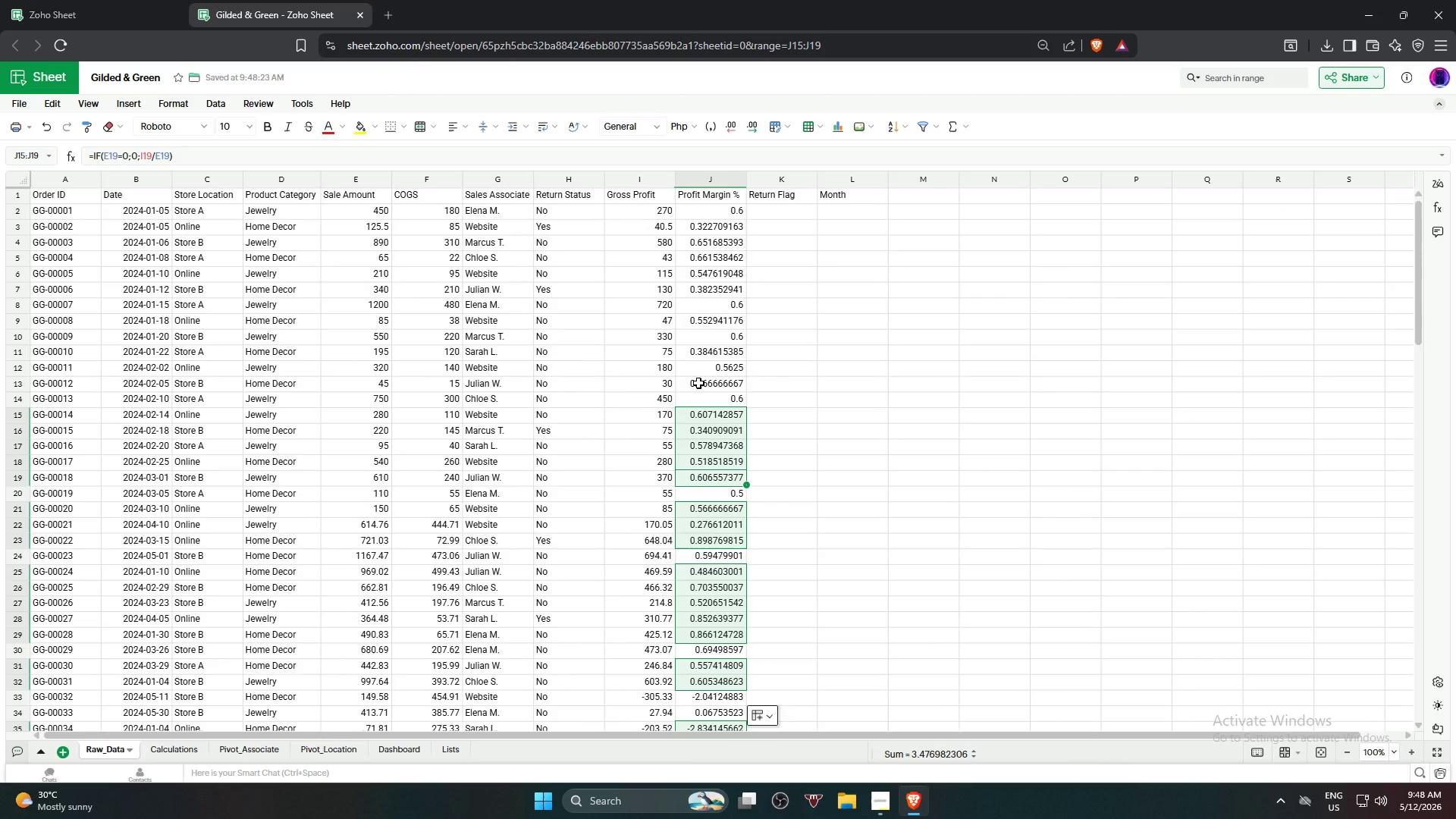 
hold_key(key=ControlLeft, duration=0.56)
left_click([698, 383])
 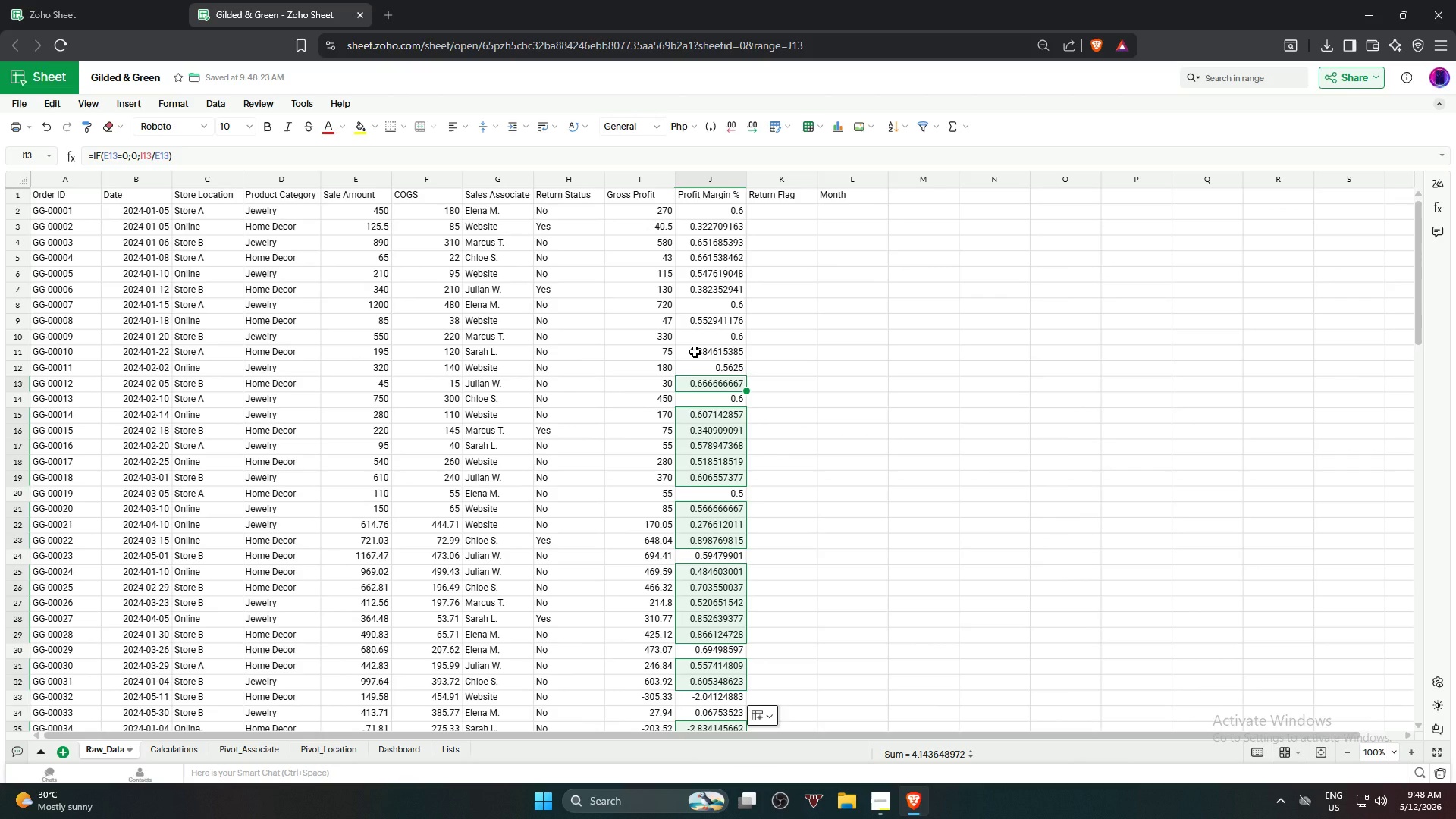 
hold_key(key=ControlLeft, duration=0.81)
left_click([694, 352])
 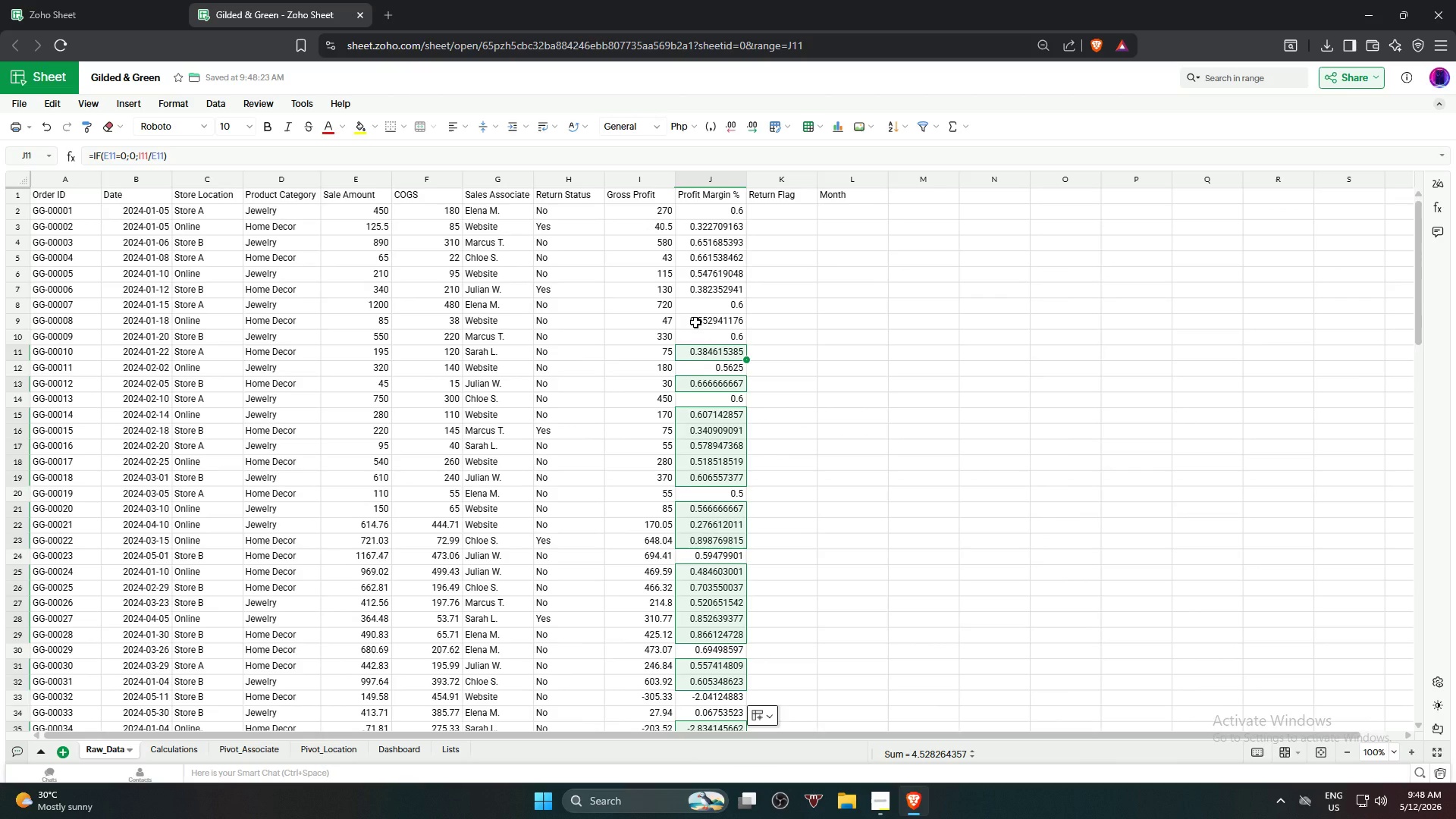 
hold_key(key=ControlLeft, duration=0.61)
left_click([695, 322])
 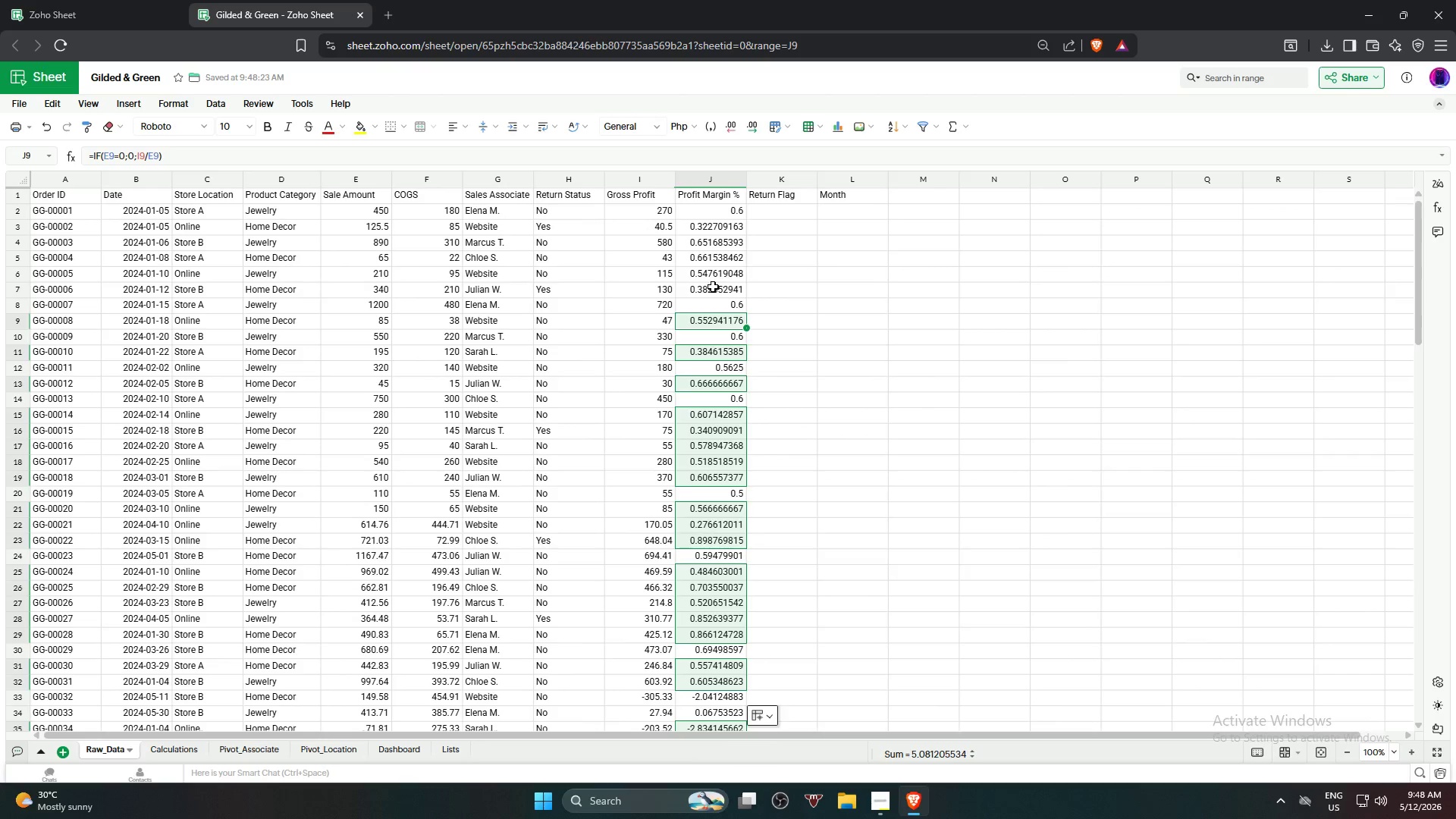 
left_click_drag(start_coordinate=[713, 287], to_coordinate=[714, 231])
 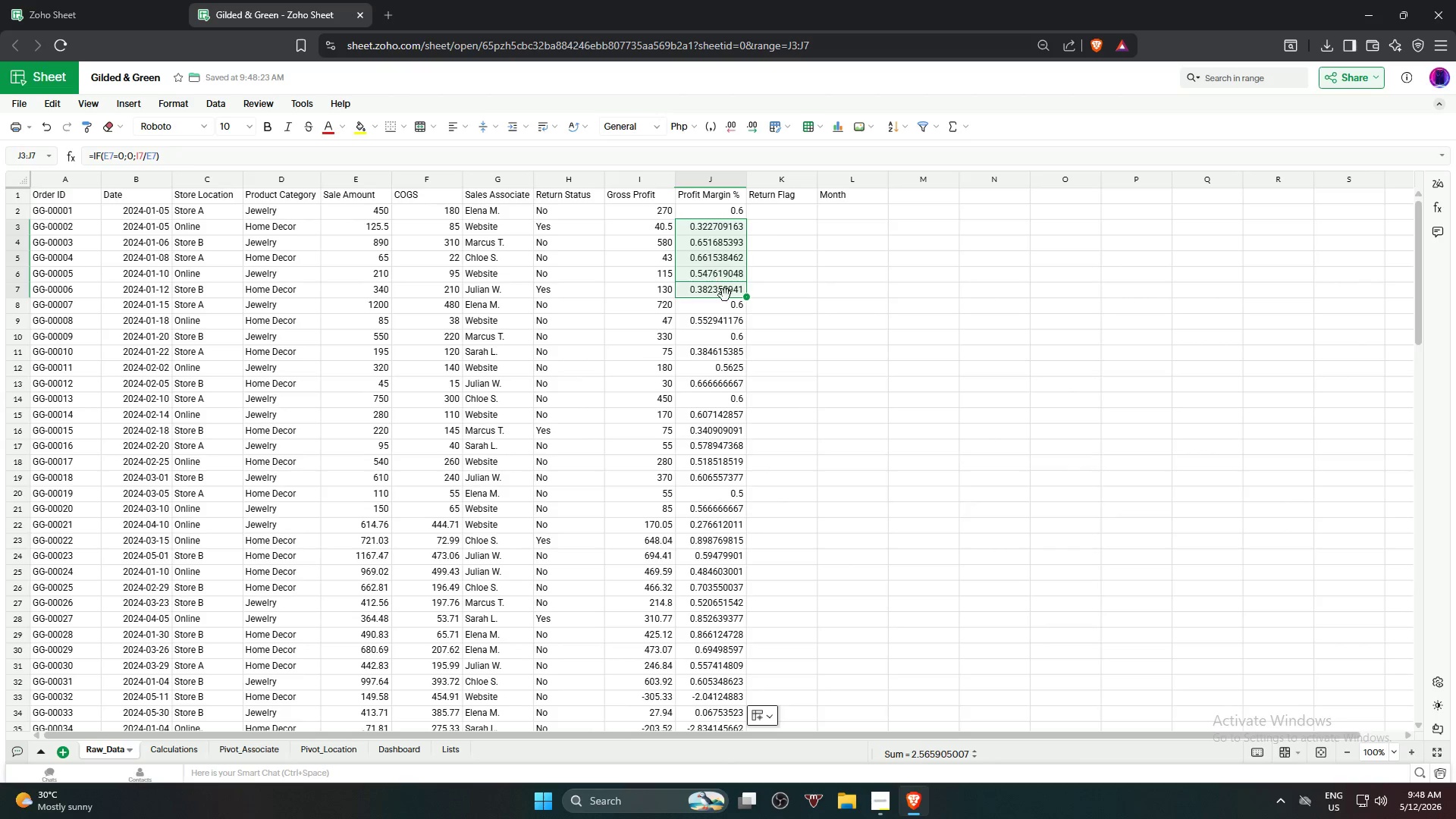 
hold_key(key=ControlLeft, duration=5.0)
left_click([730, 322])
 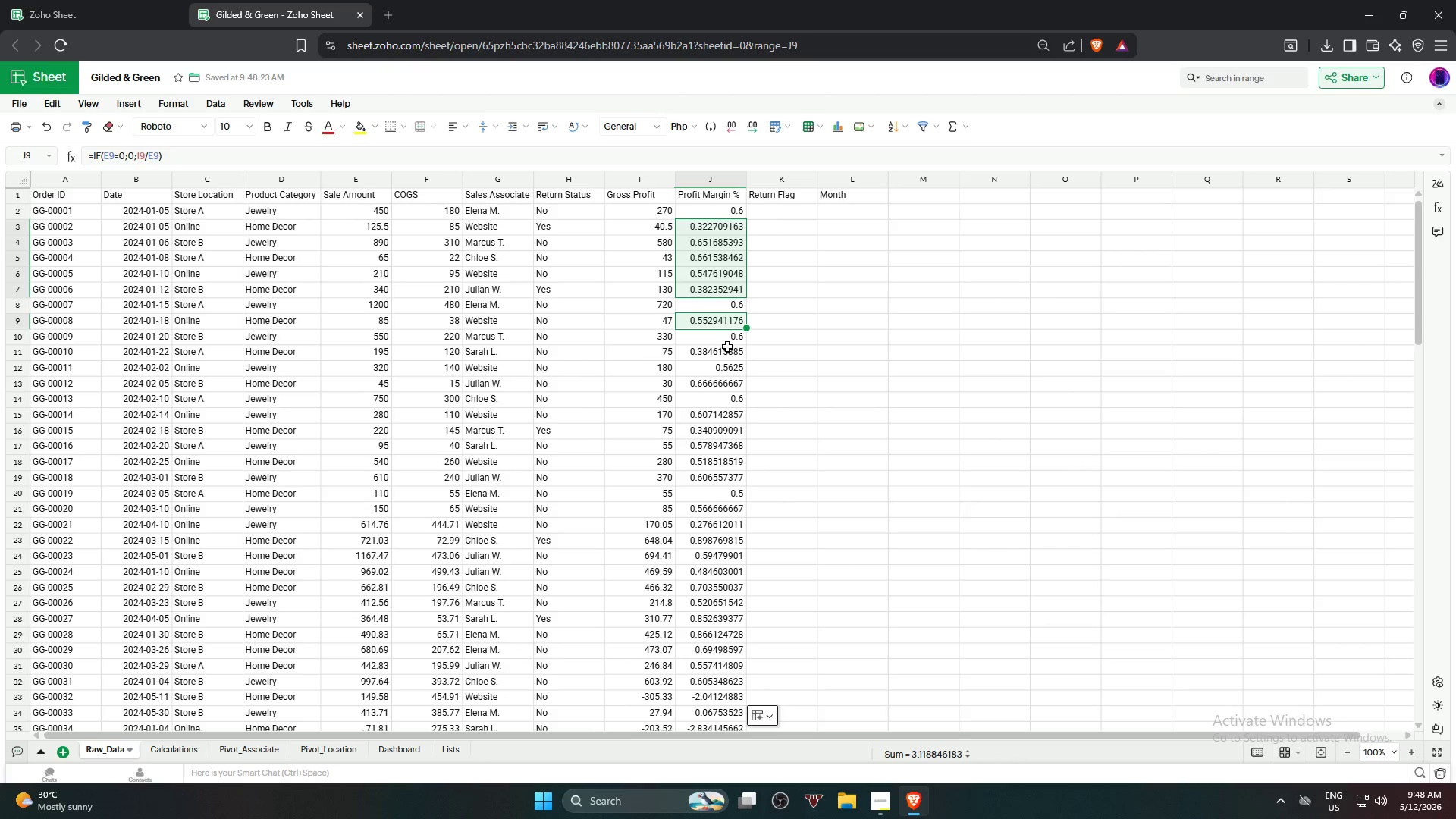 
left_click([729, 347])
 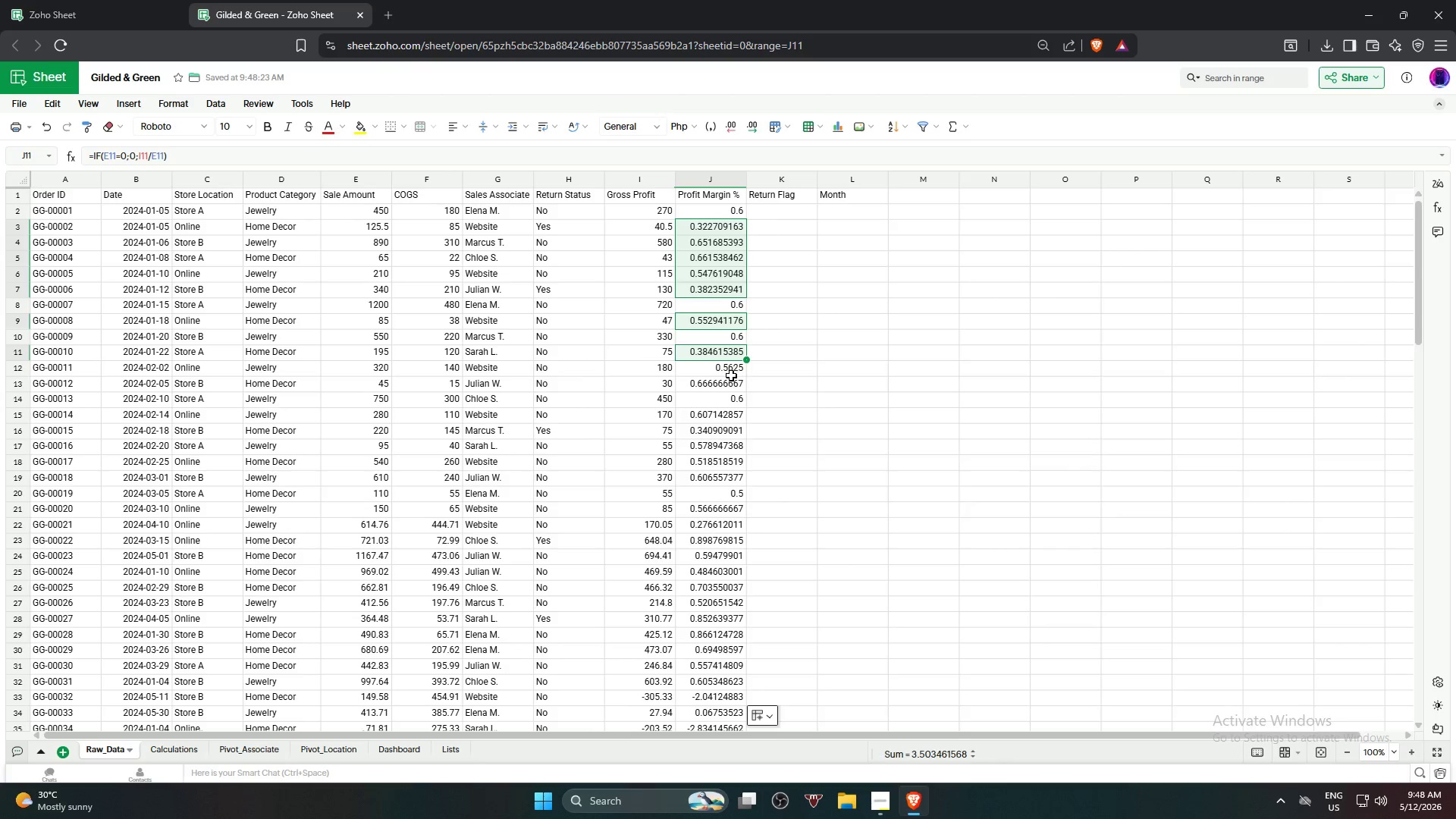 
left_click([730, 383])
 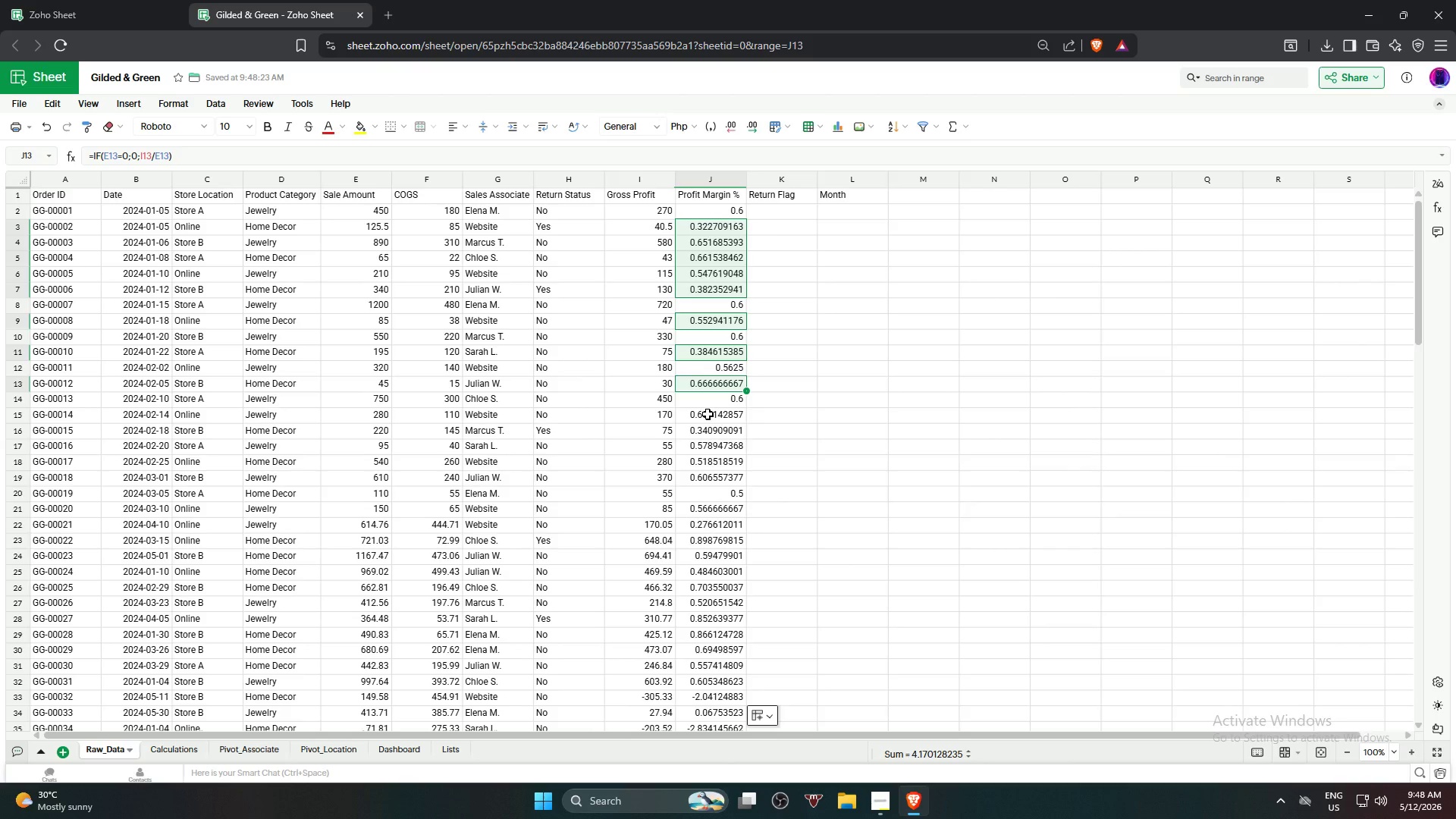 
left_click_drag(start_coordinate=[708, 414], to_coordinate=[711, 472])
 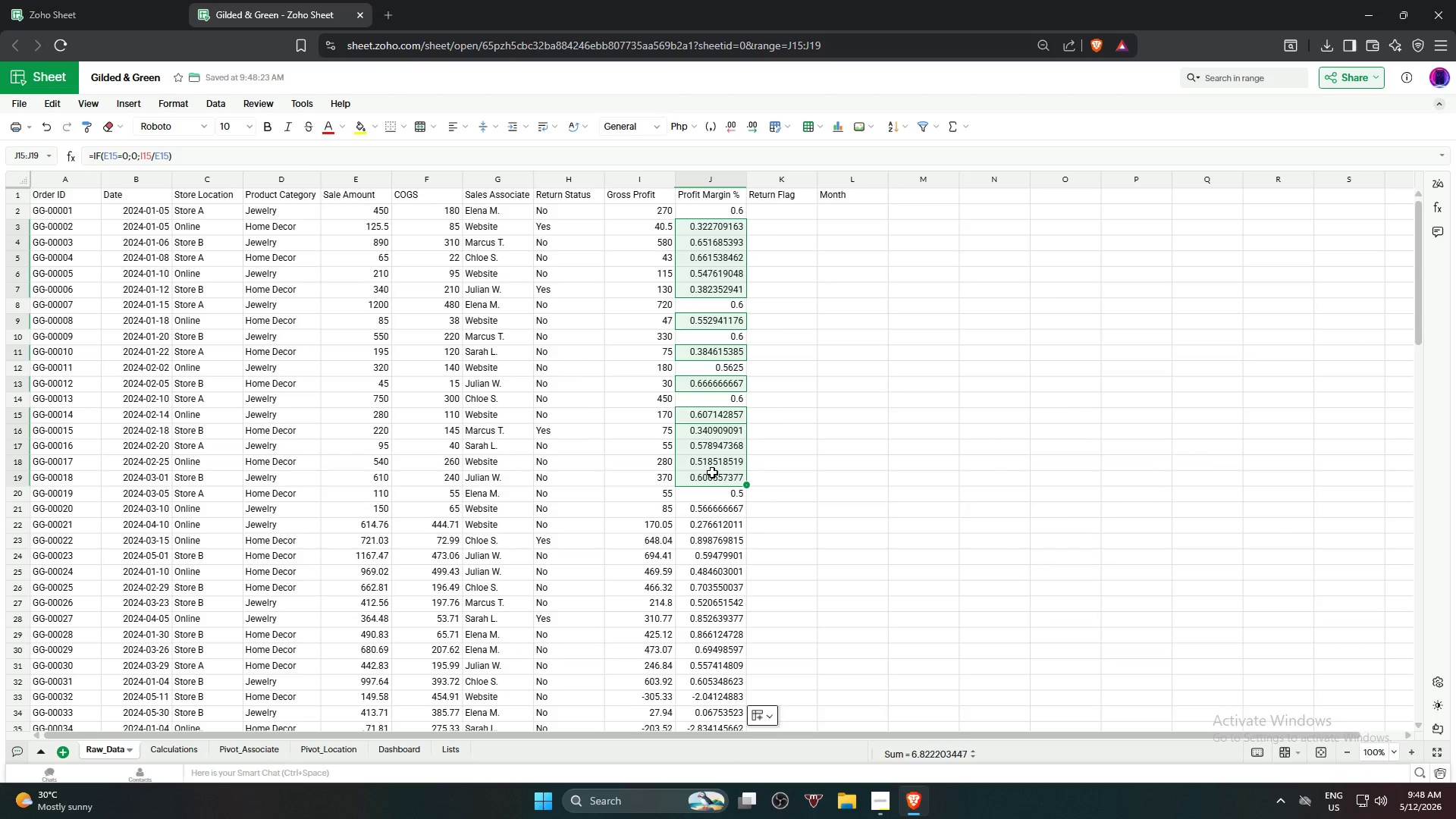 
scroll: coordinate [712, 472], scroll_direction: down, amount: 4.0
 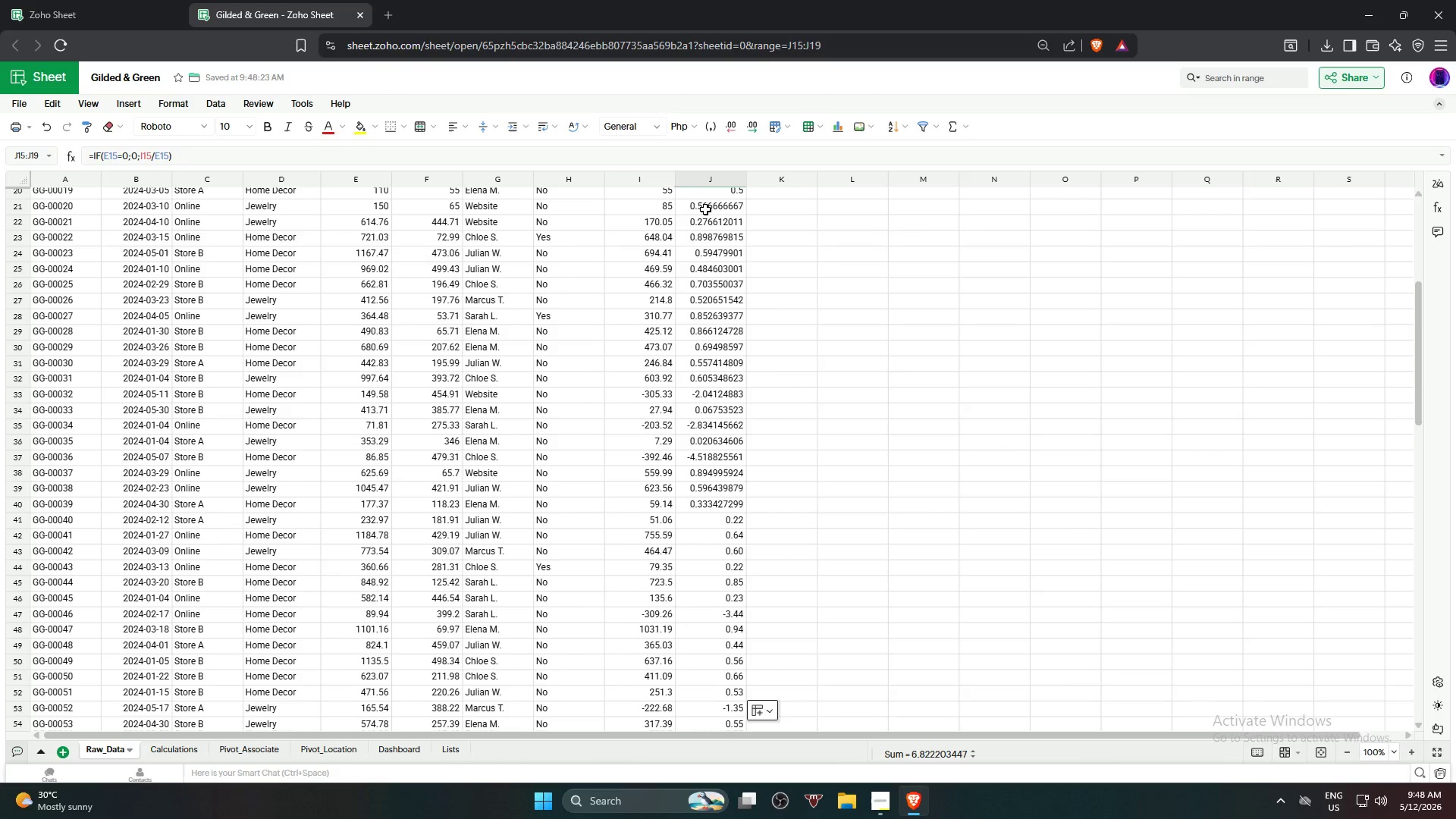 
hold_key(key=ControlLeft, duration=1.33)
left_click_drag(start_coordinate=[708, 203], to_coordinate=[726, 235])
 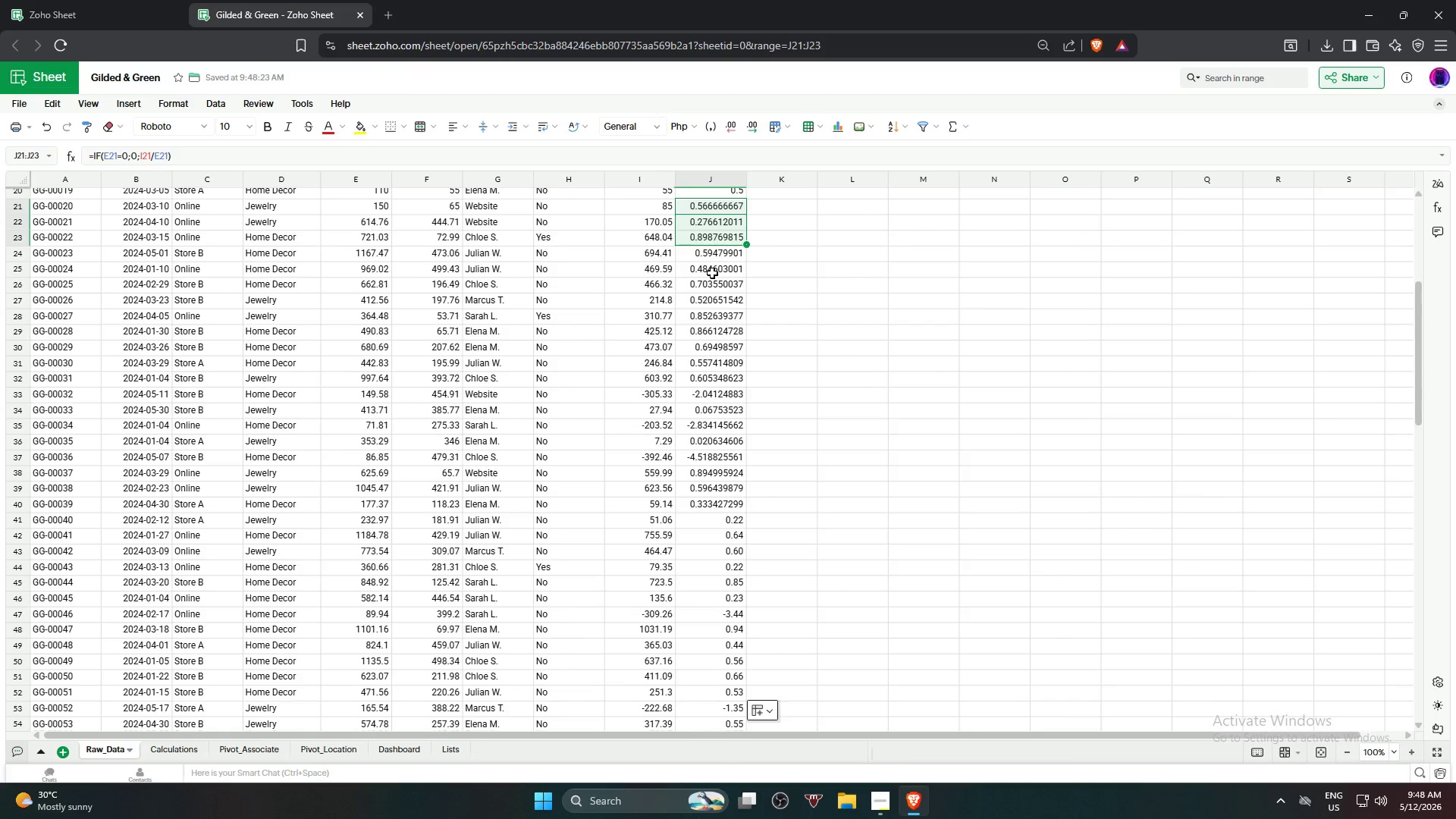 
hold_key(key=ControlLeft, duration=1.42)
left_click_drag(start_coordinate=[709, 273], to_coordinate=[720, 328])
 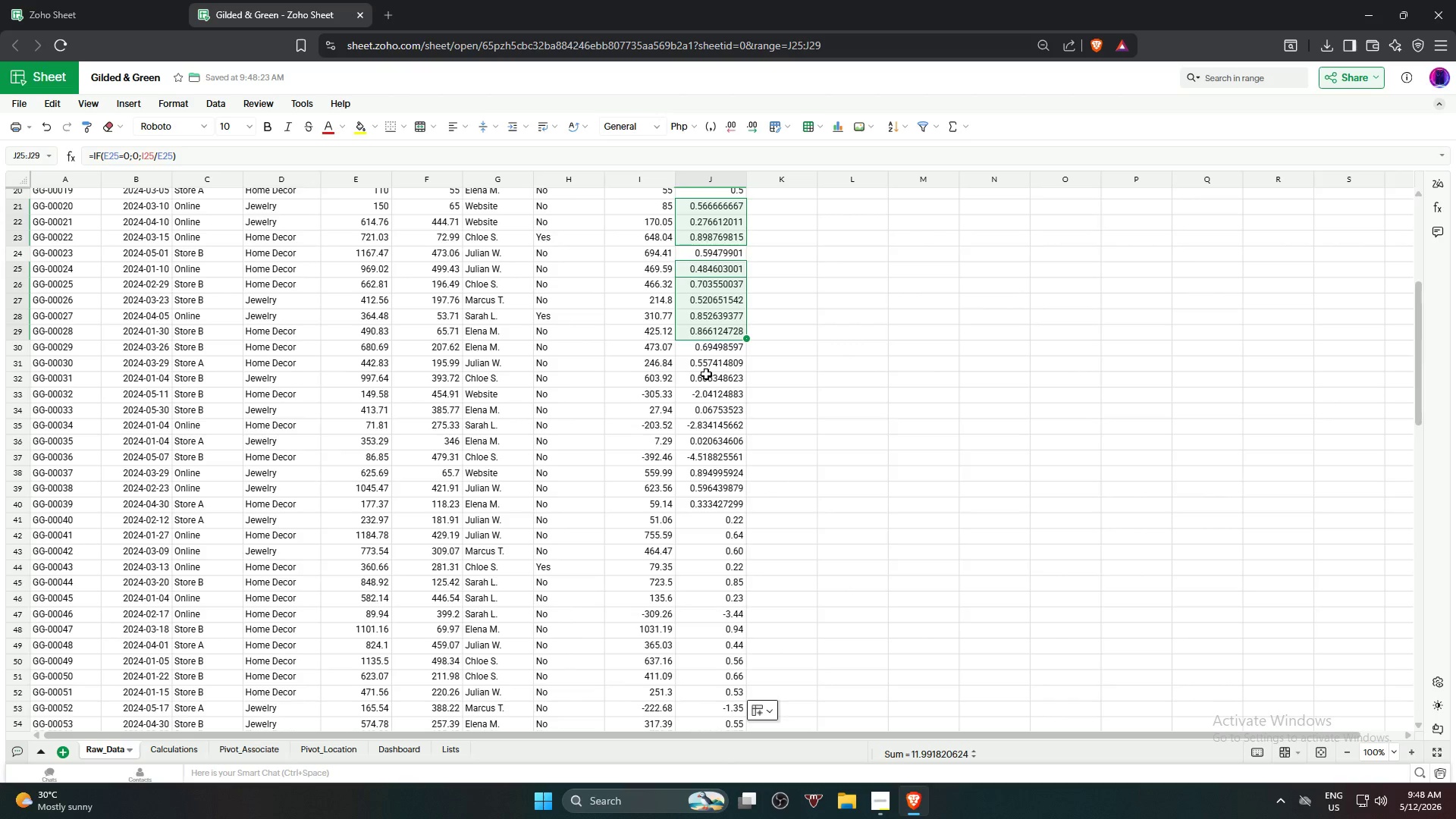 
hold_key(key=ControlLeft, duration=1.51)
left_click_drag(start_coordinate=[705, 366], to_coordinate=[717, 374])
 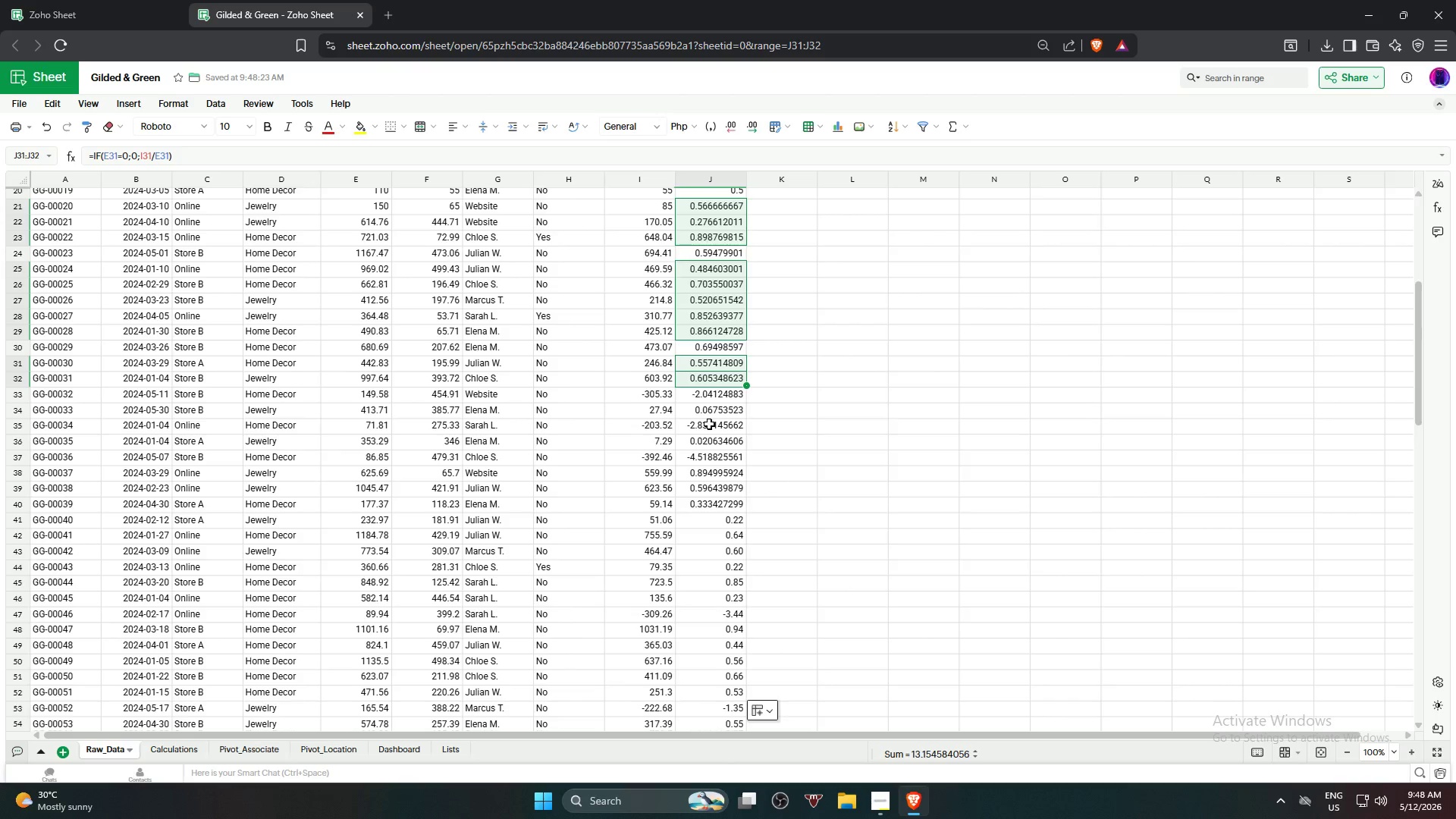 
hold_key(key=ControlLeft, duration=1.77)
left_click_drag(start_coordinate=[708, 425], to_coordinate=[710, 500])
 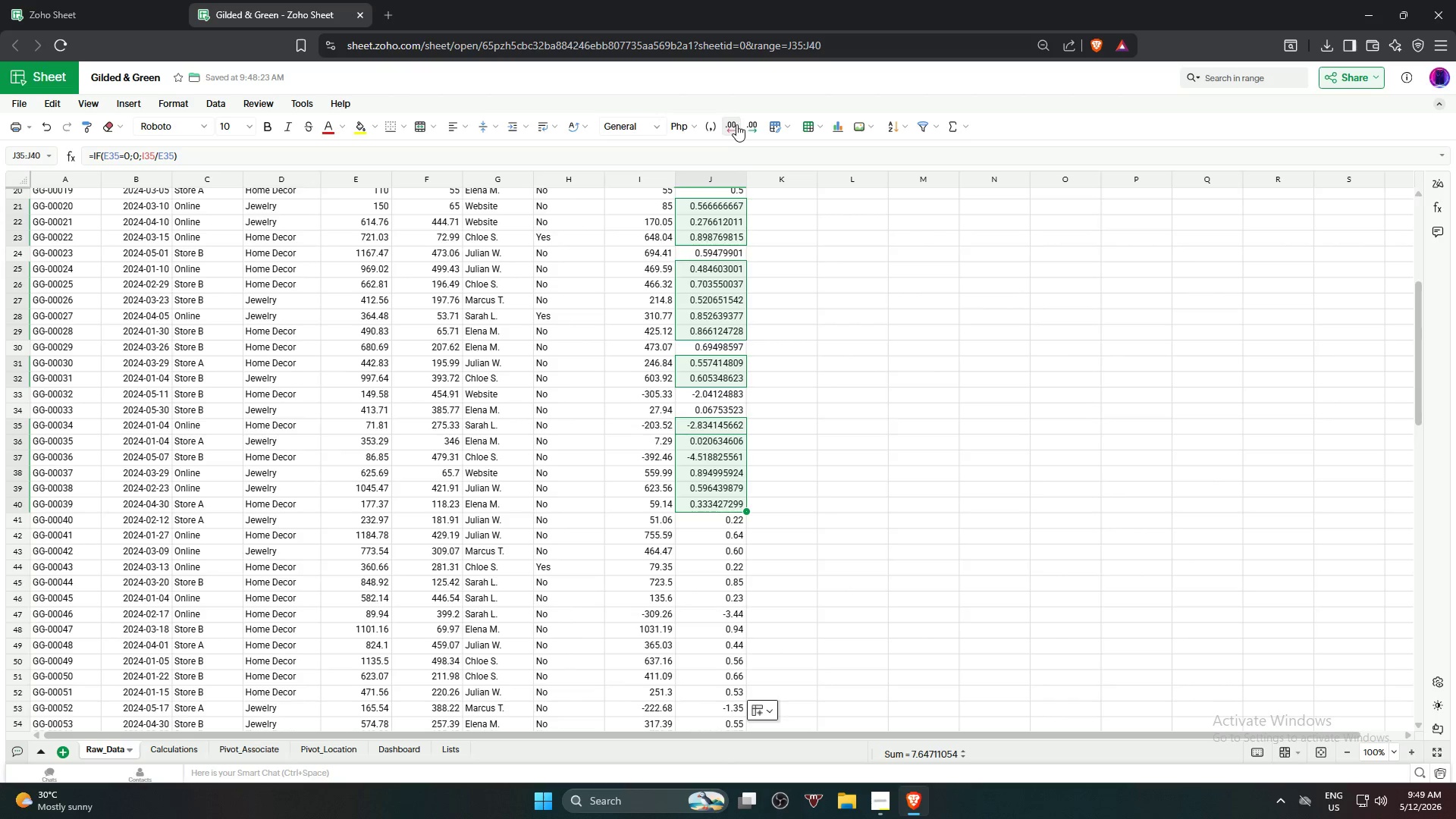 
double_click([736, 124])
 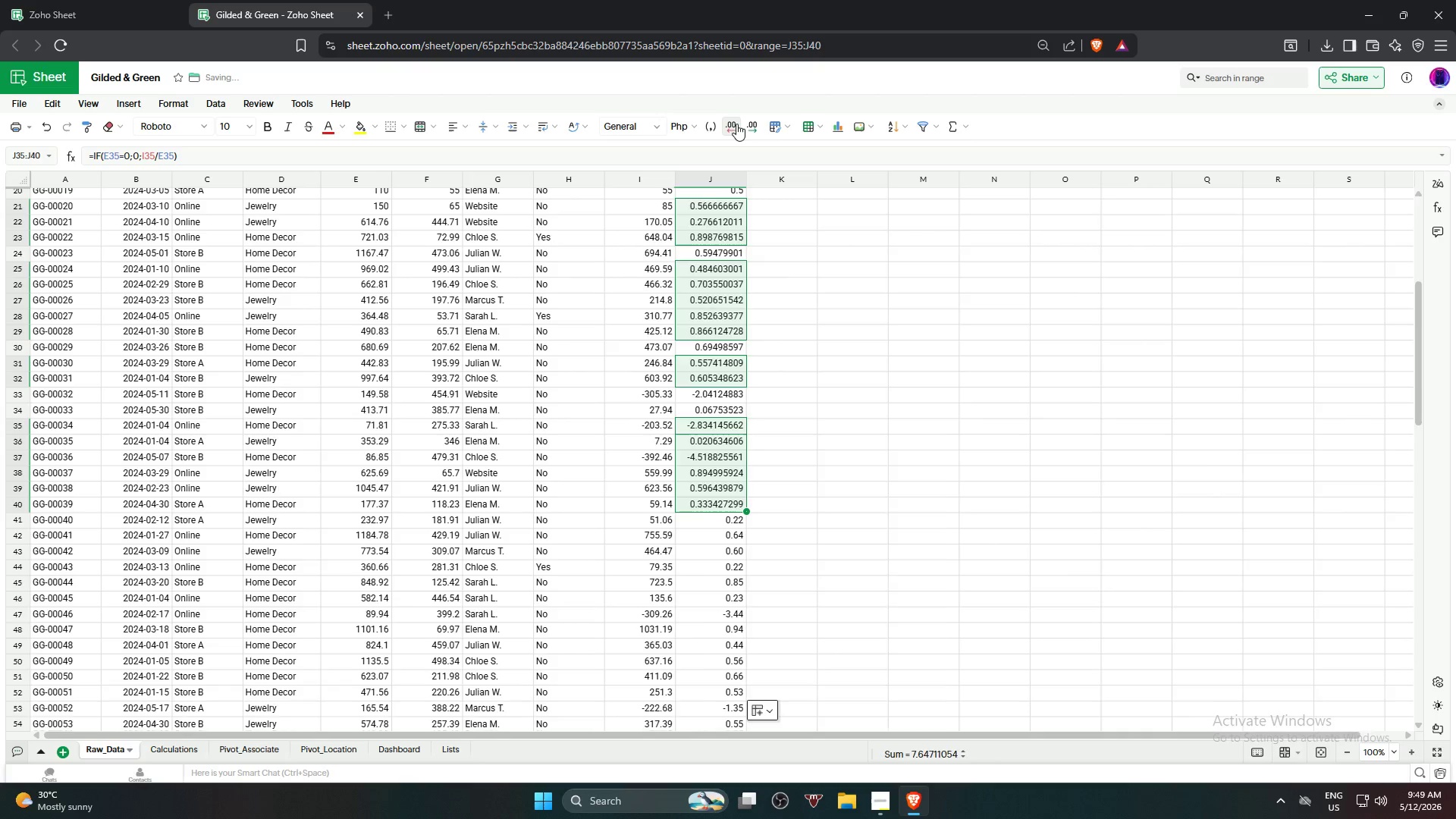 
triple_click([736, 124])
 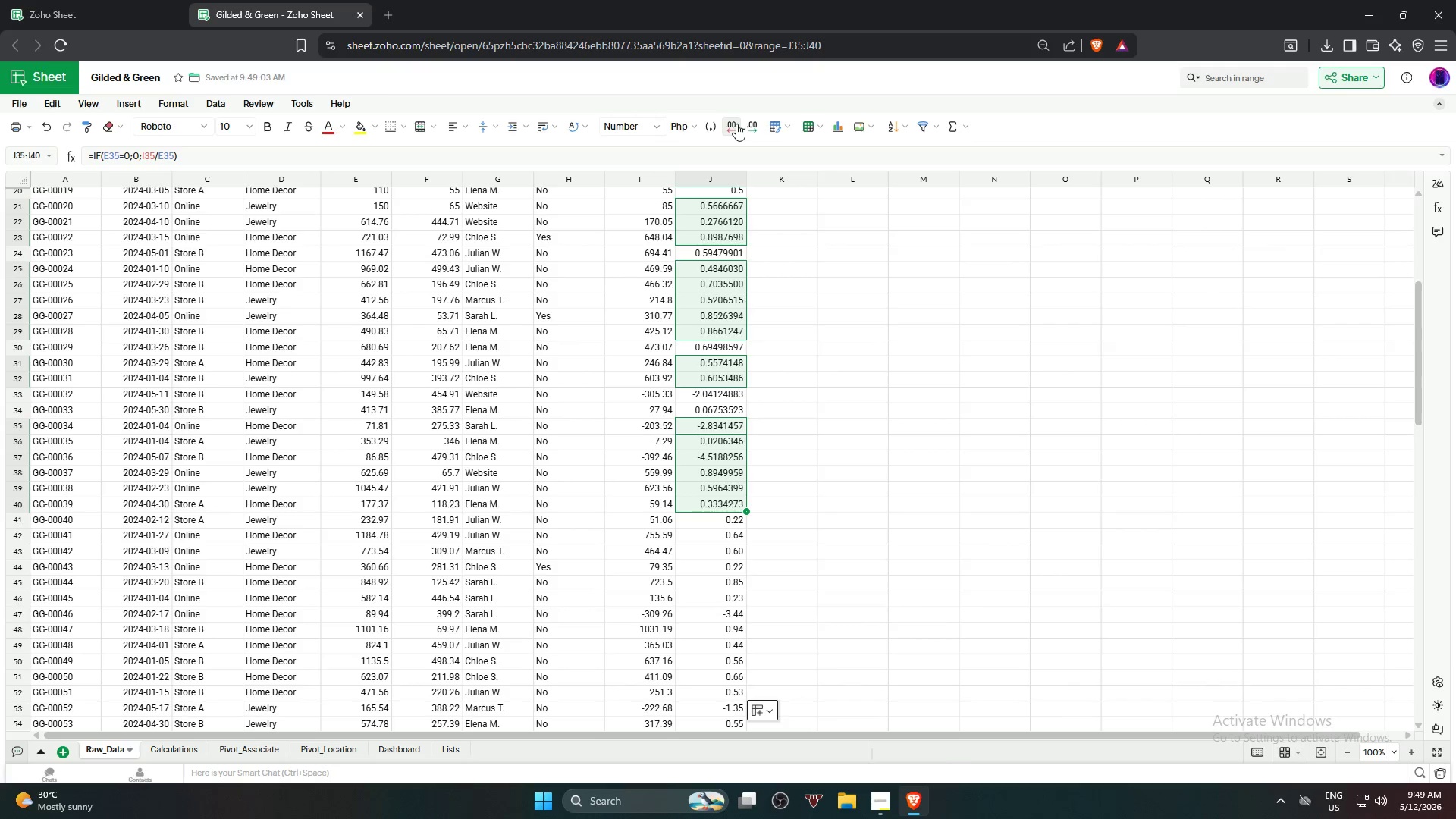 
triple_click([736, 124])
 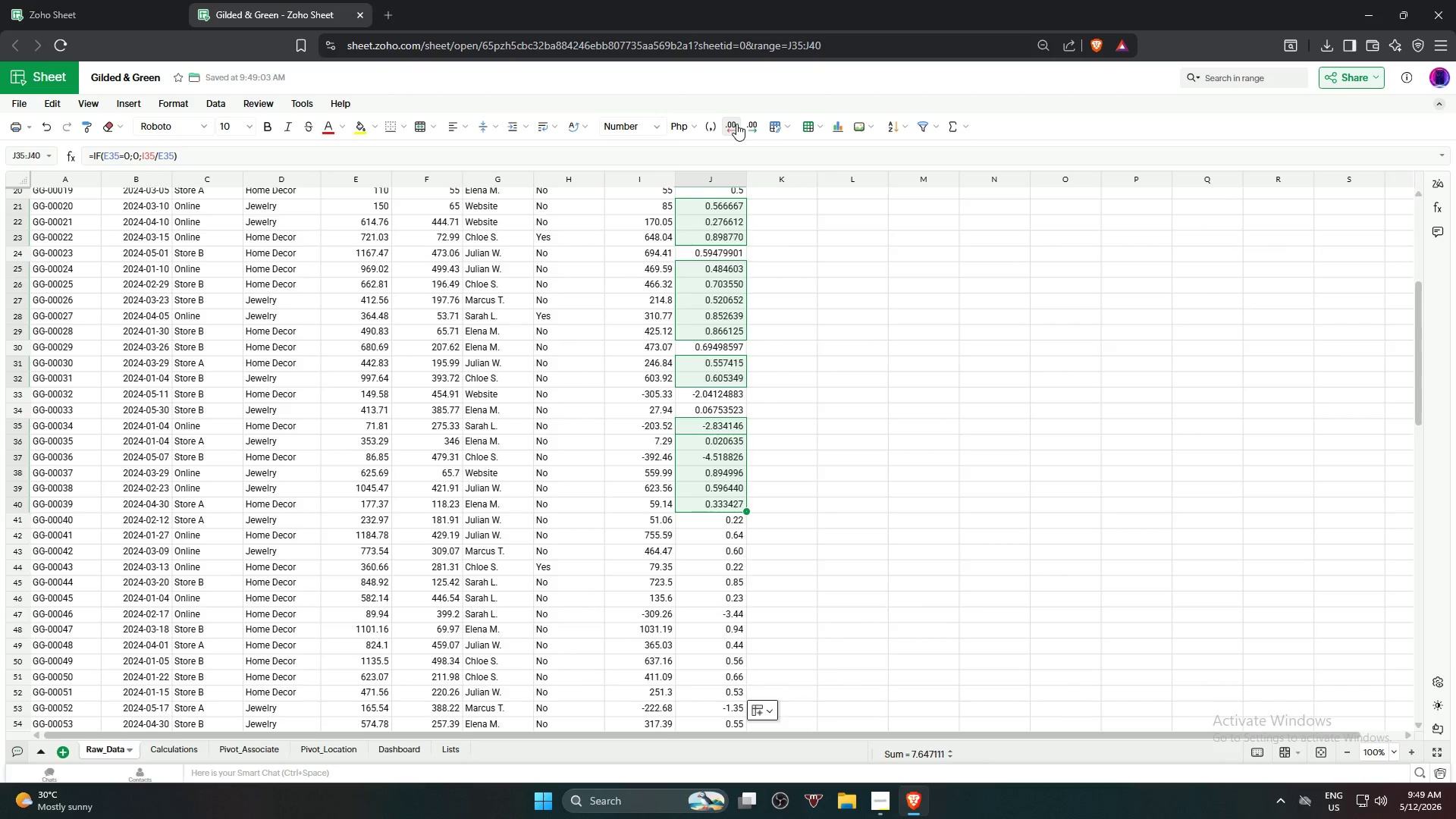 
triple_click([736, 124])
 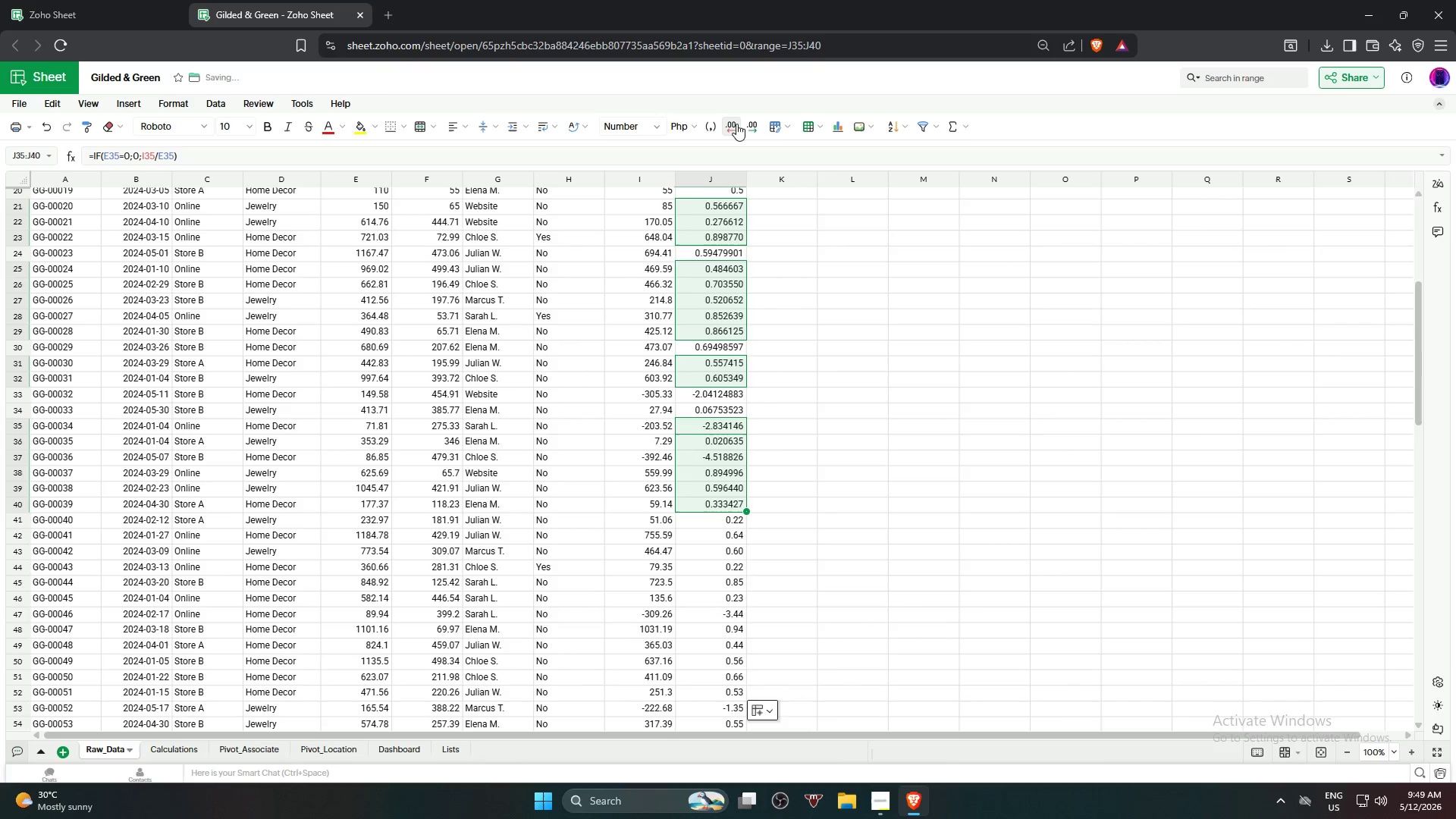 
triple_click([736, 124])
 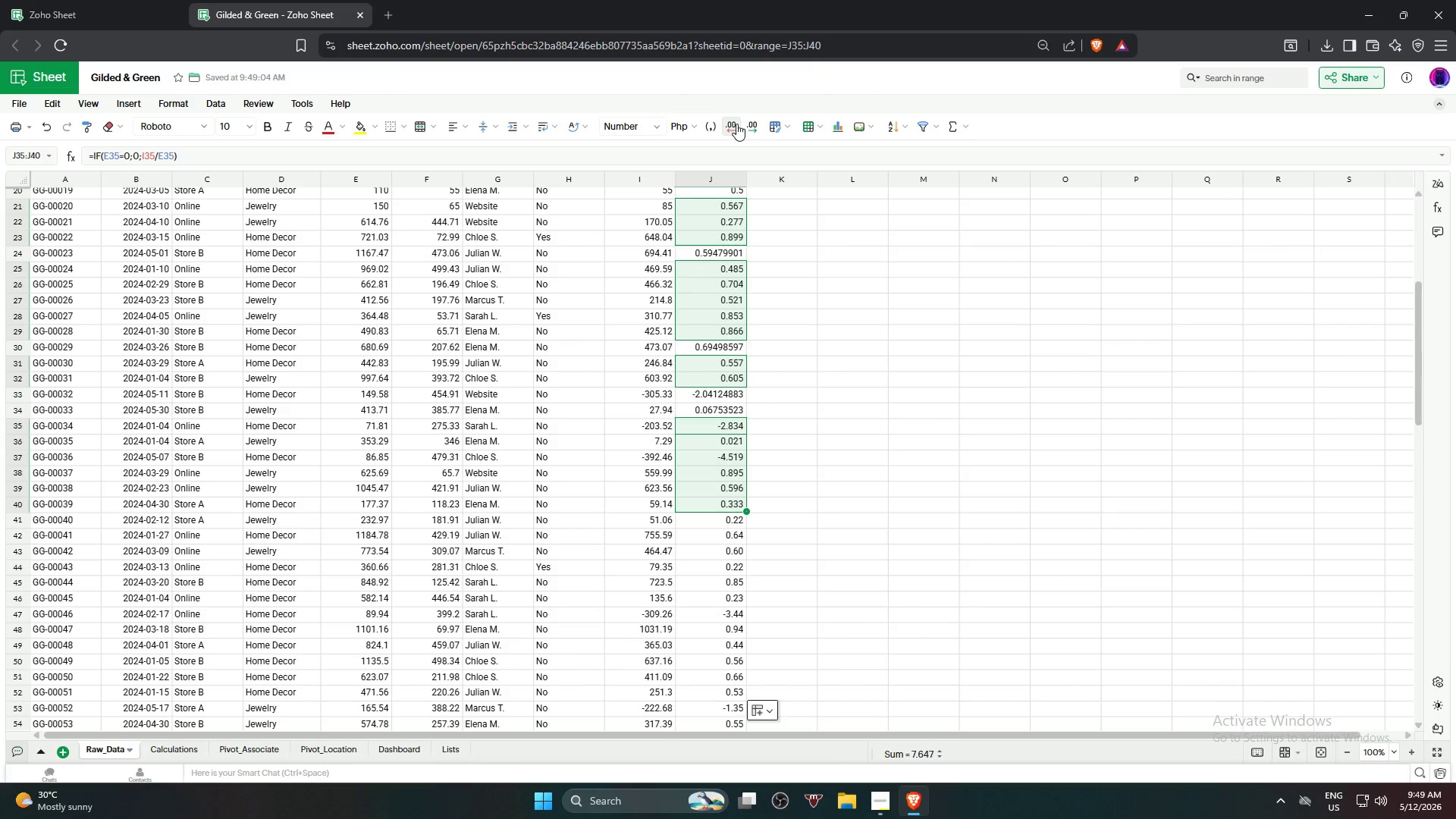 
left_click([736, 124])
 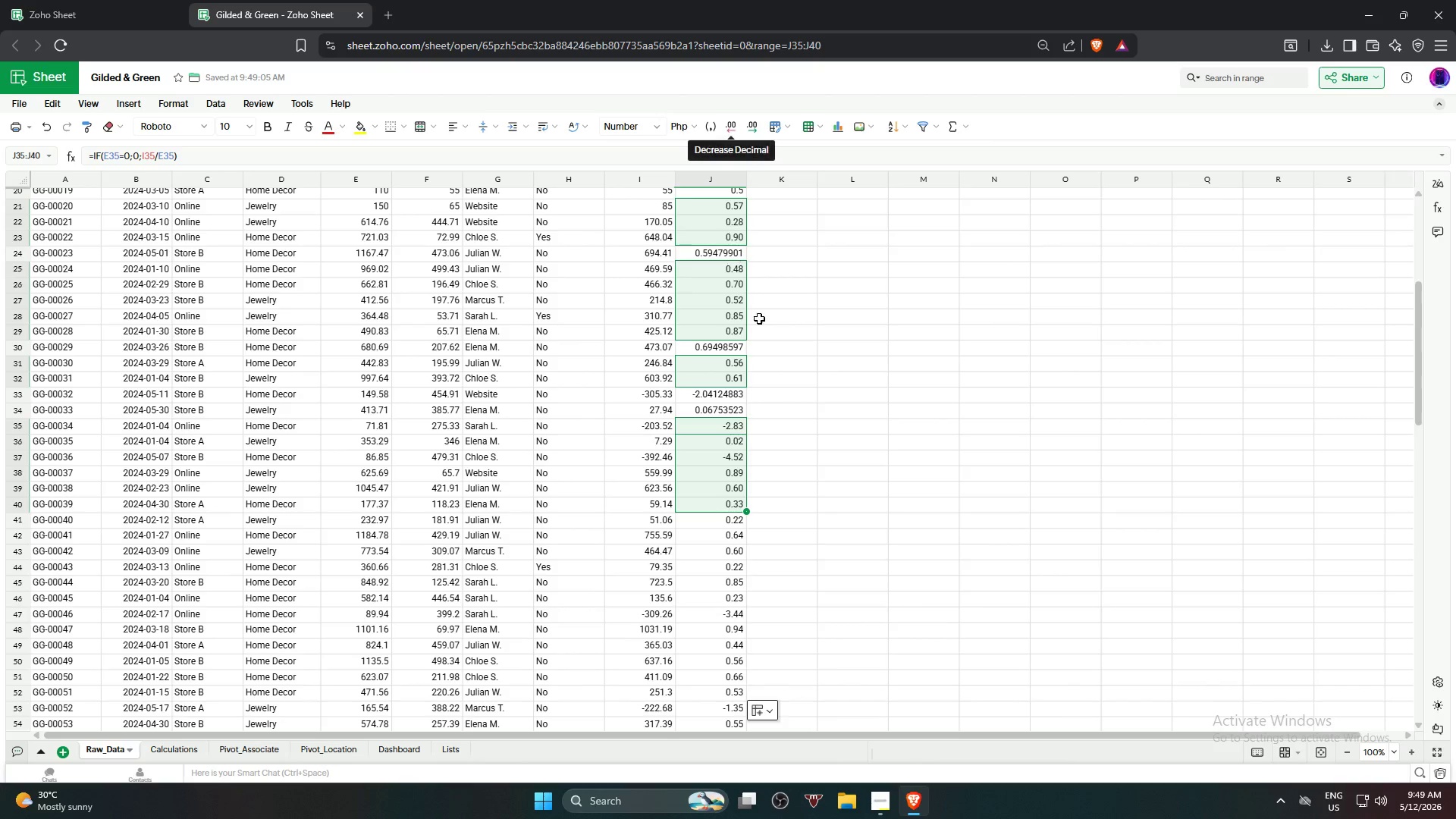 
left_click([814, 410])
 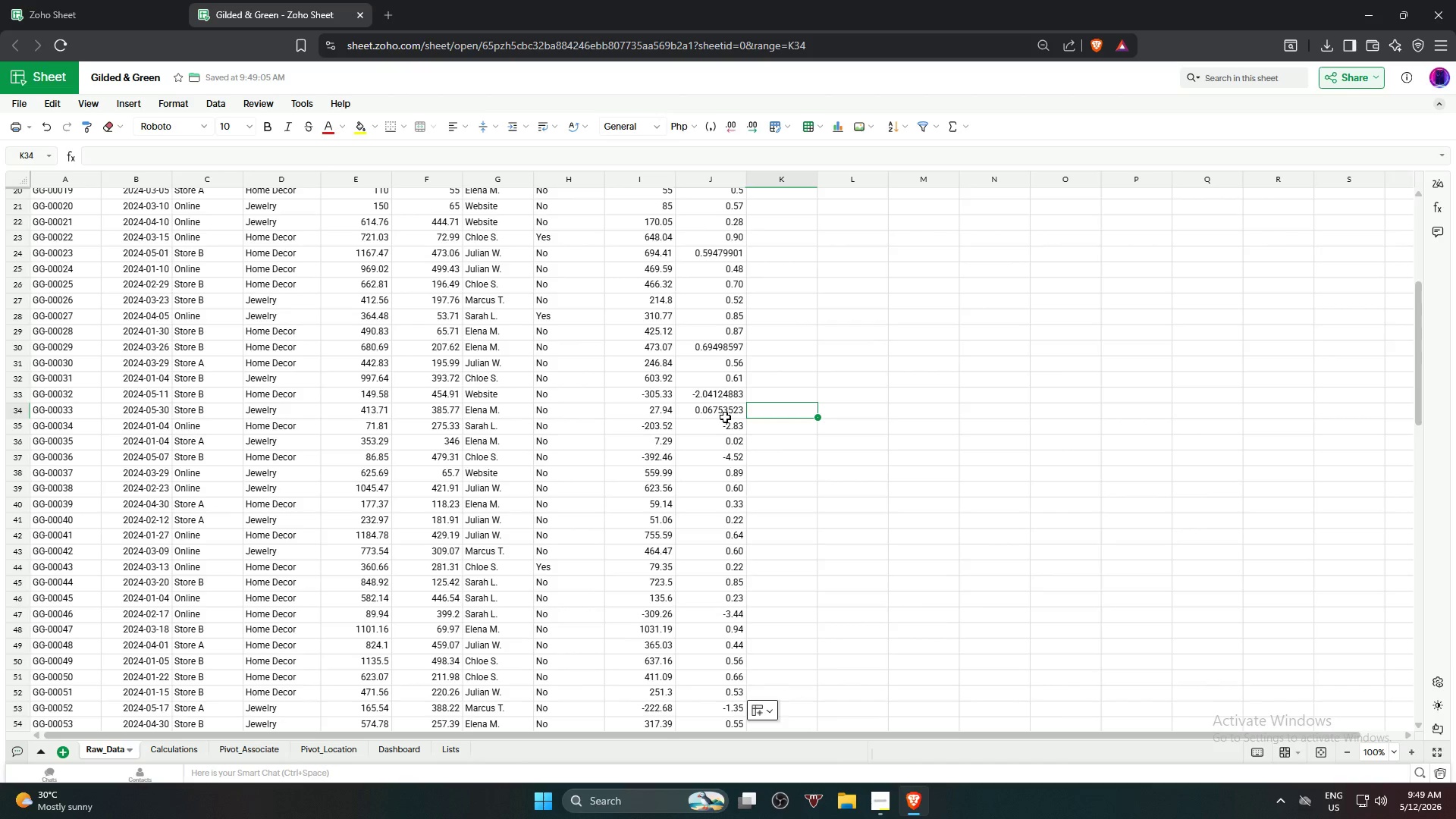 
left_click_drag(start_coordinate=[725, 417], to_coordinate=[730, 397])
 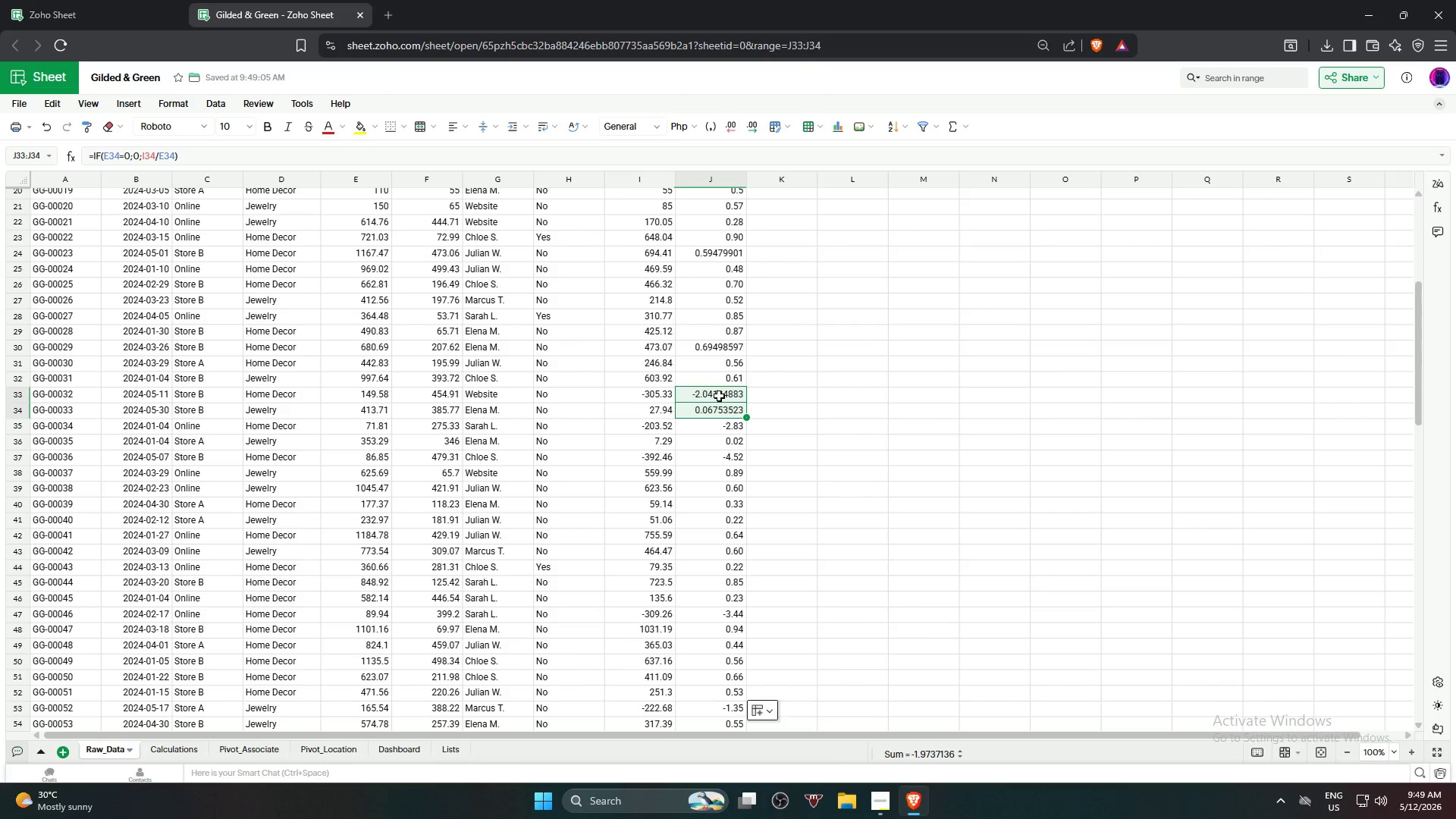 
hold_key(key=ControlLeft, duration=1.59)
left_click([697, 350])
 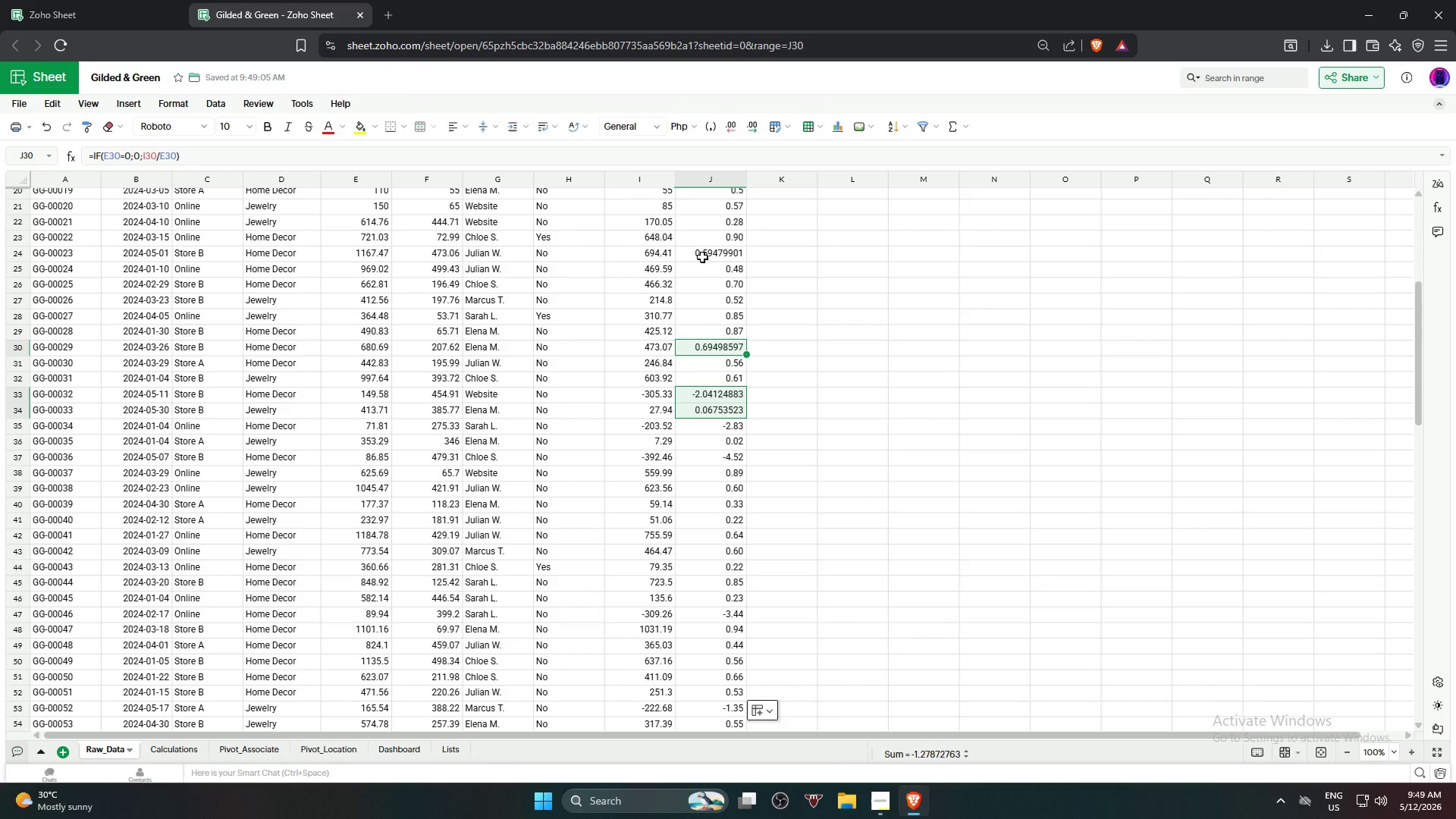 
left_click([704, 252])
 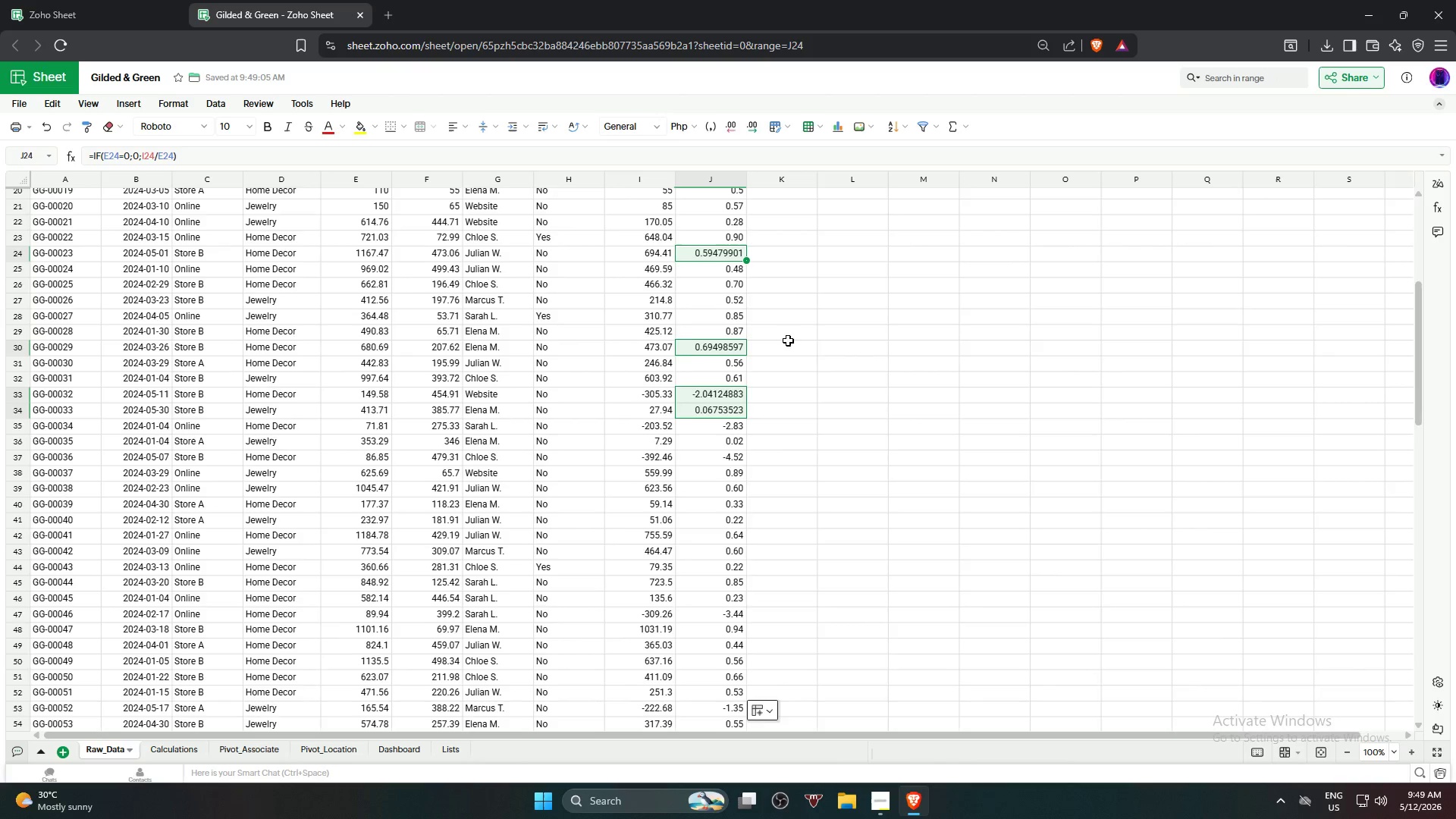 
scroll: coordinate [825, 345], scroll_direction: up, amount: 4.0
 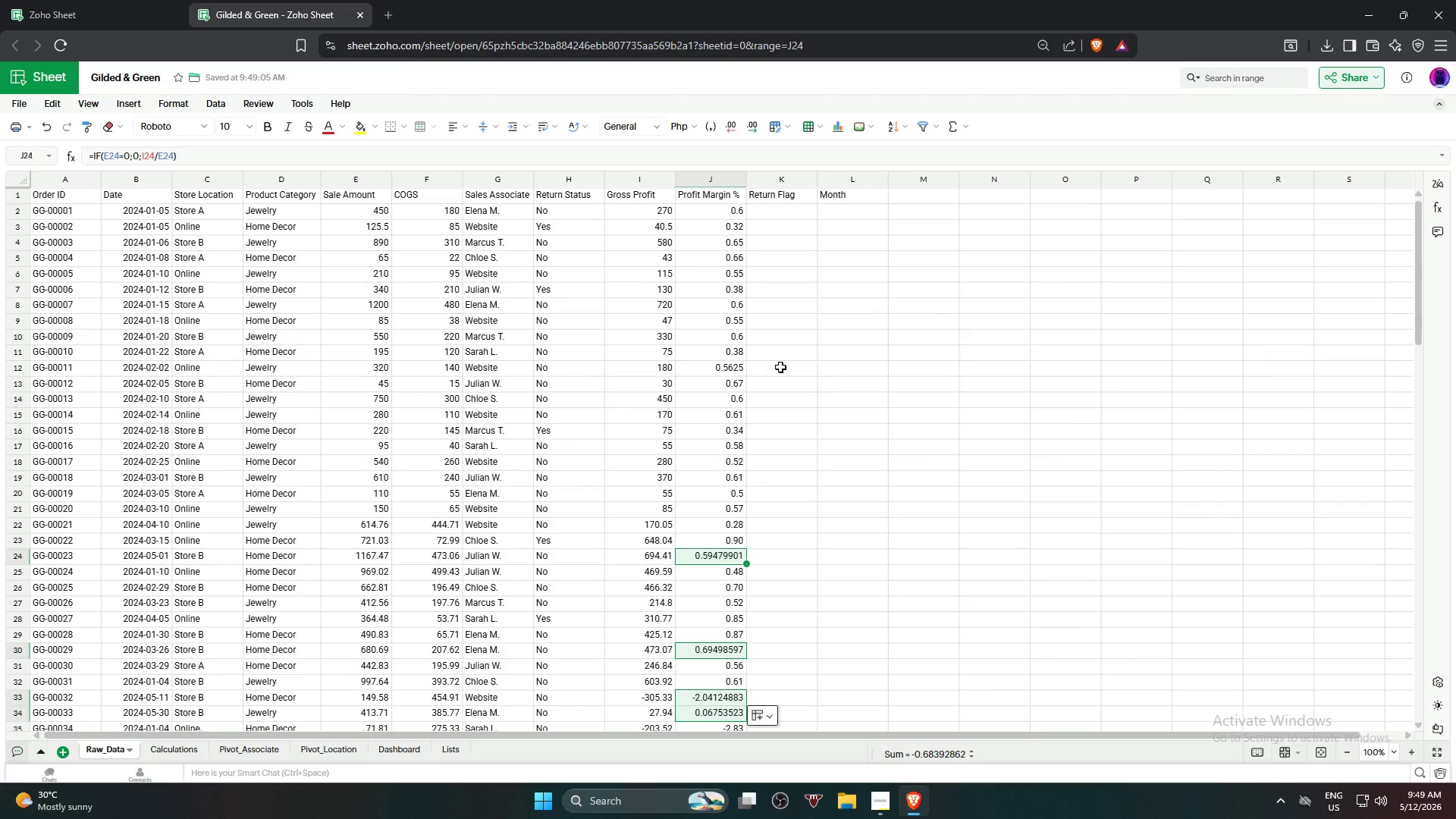 
hold_key(key=ControlLeft, duration=1.39)
 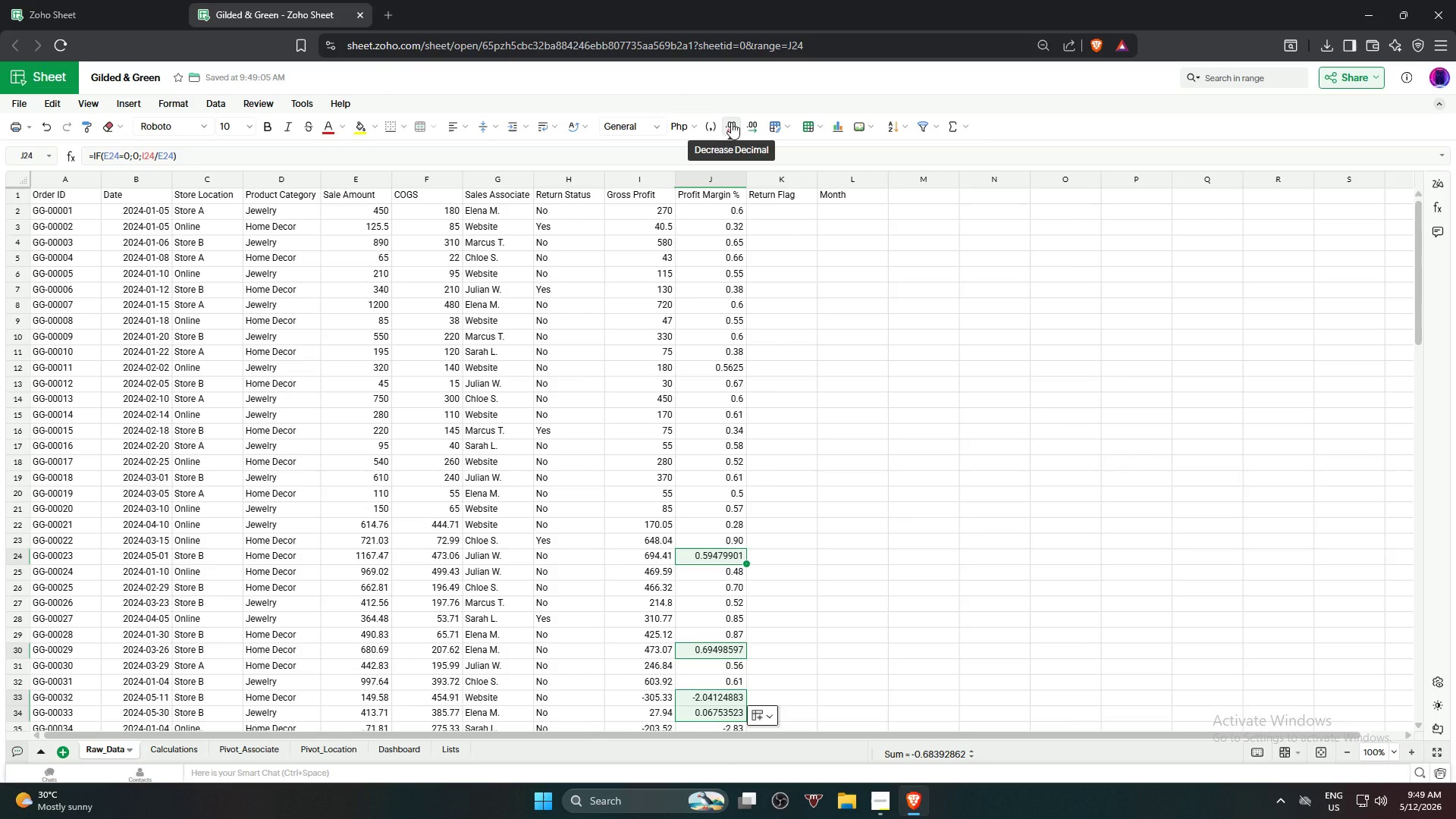 
double_click([731, 122])
 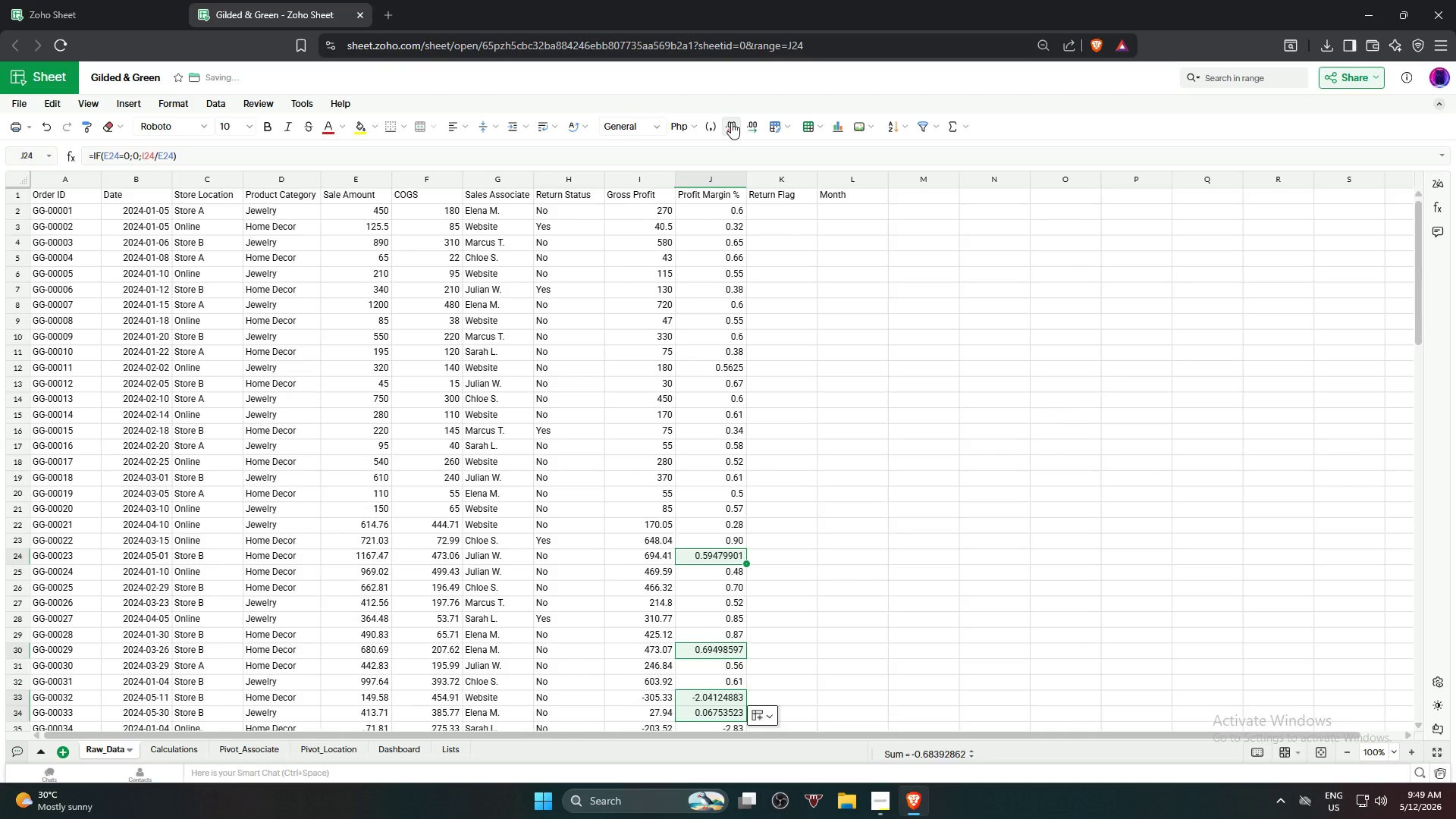 
triple_click([731, 122])
 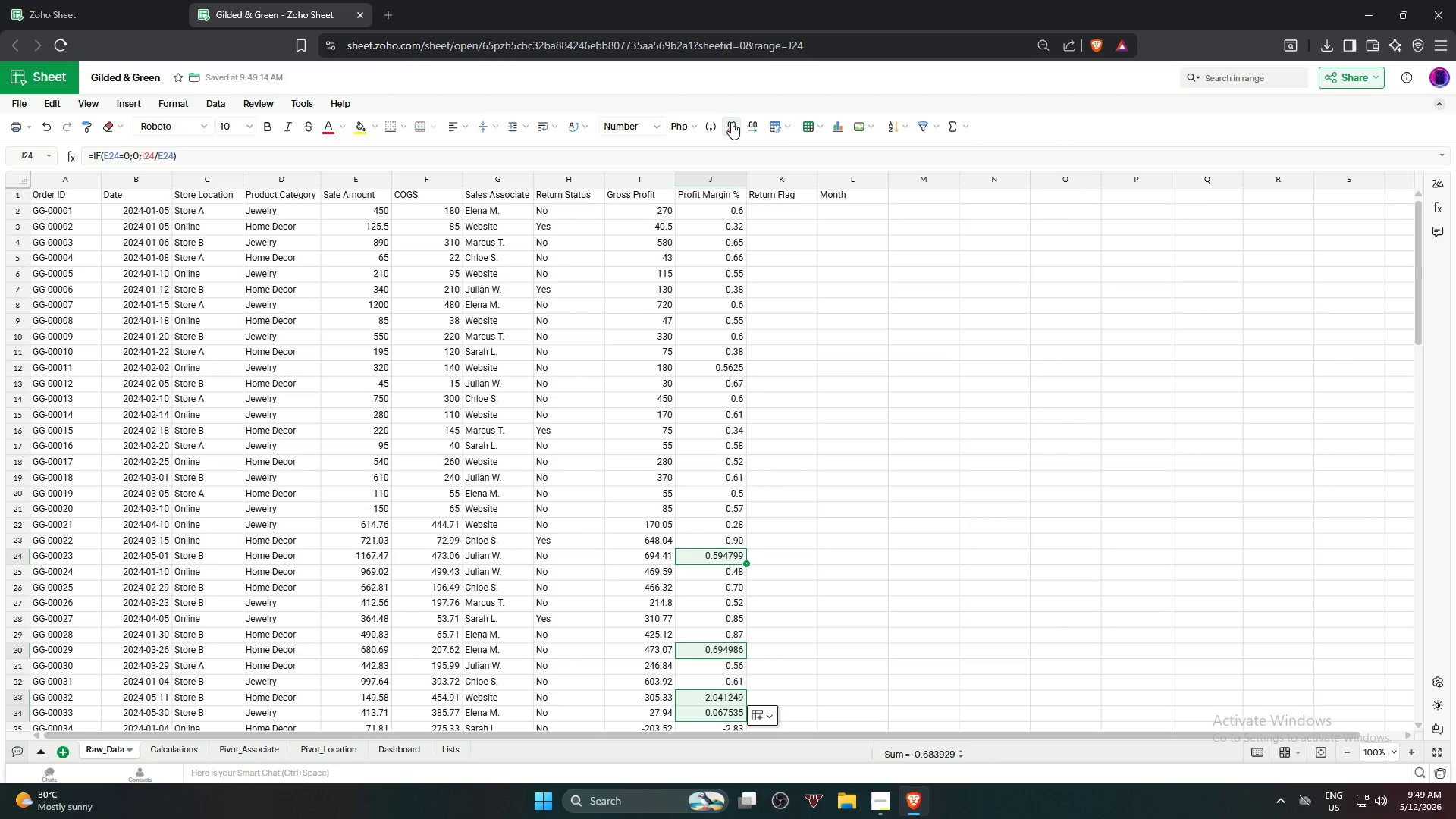 
triple_click([731, 122])
 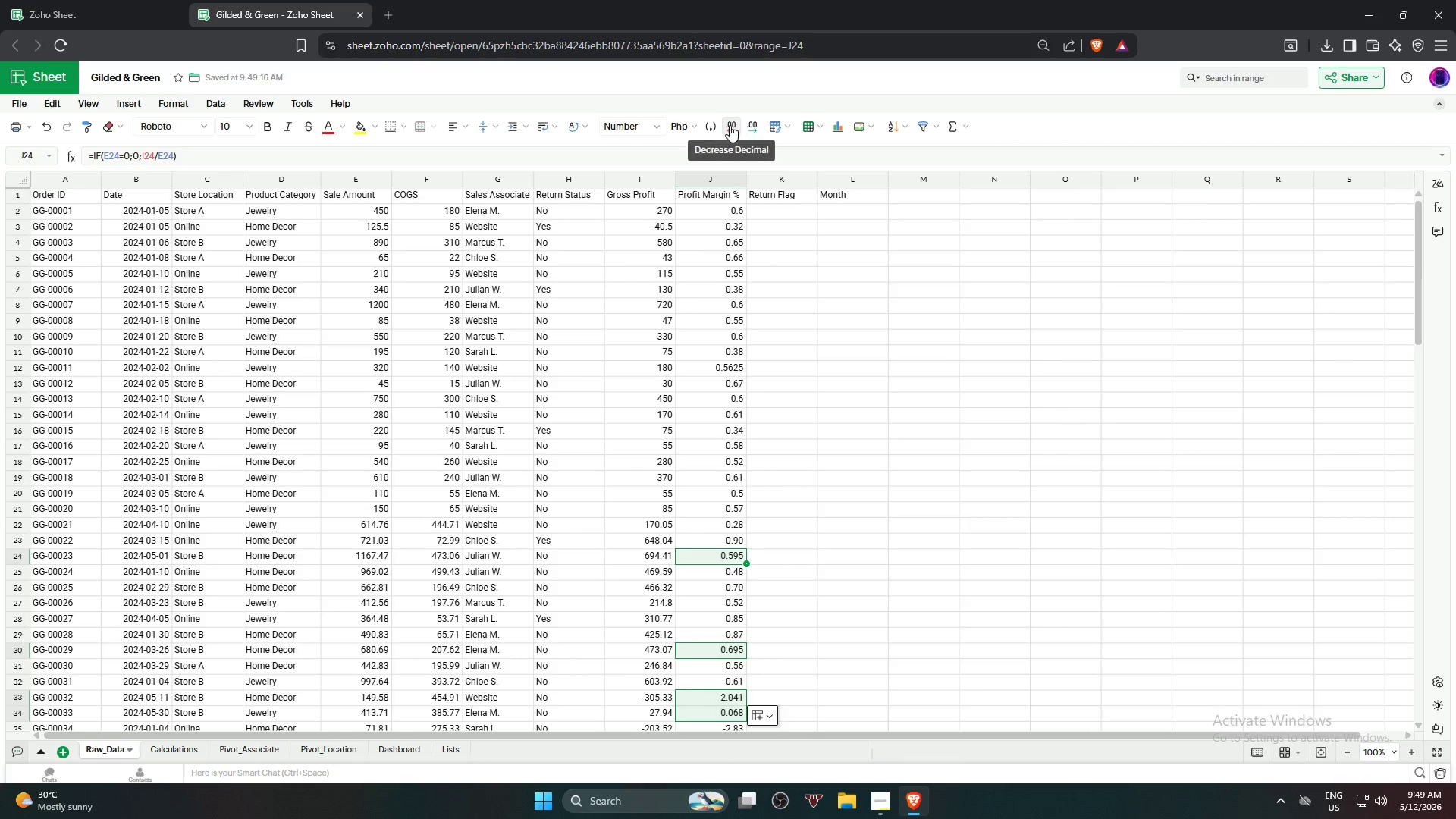 
left_click([729, 127])
 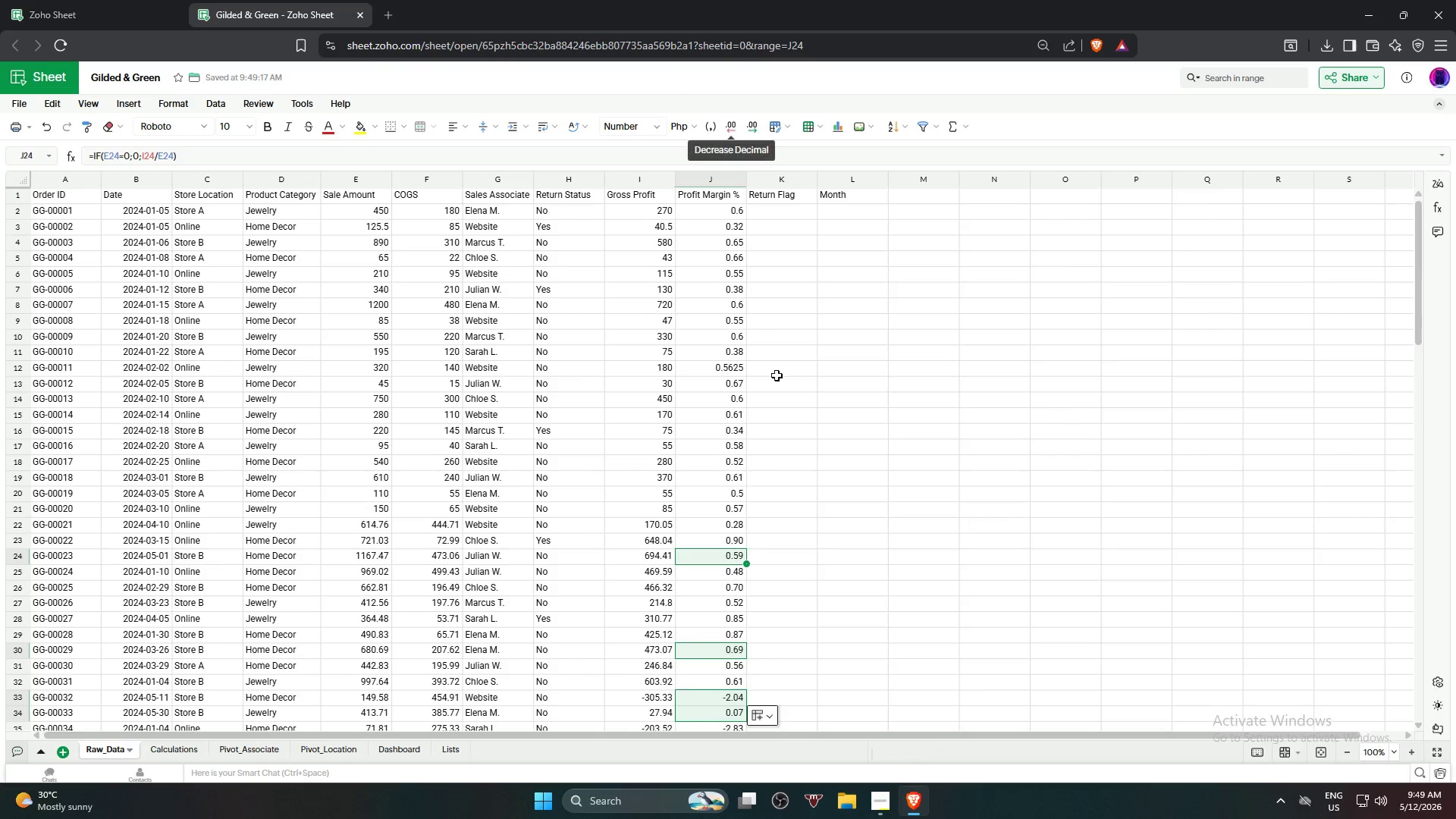 
left_click([778, 388])
 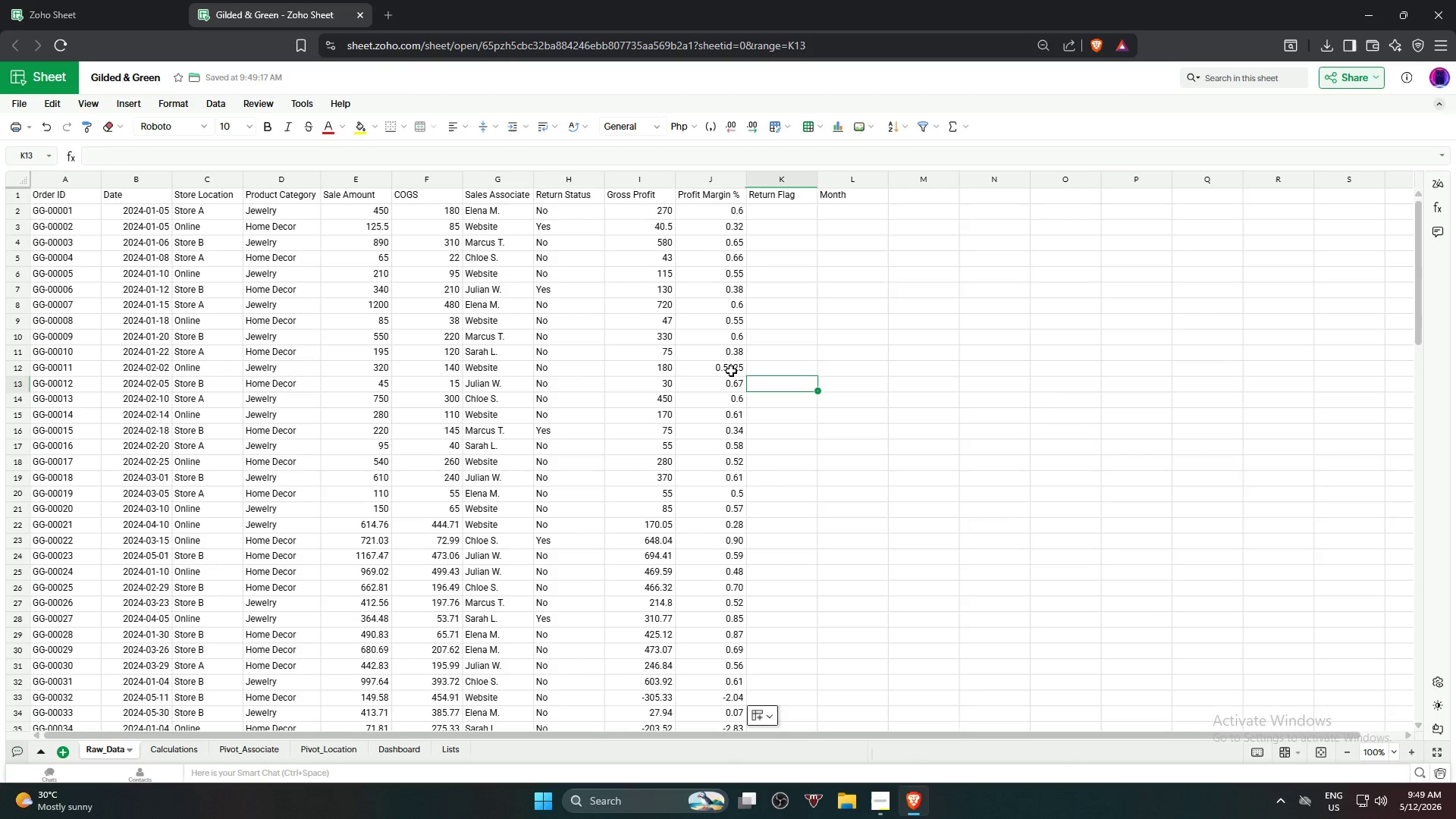 
left_click([731, 370])
 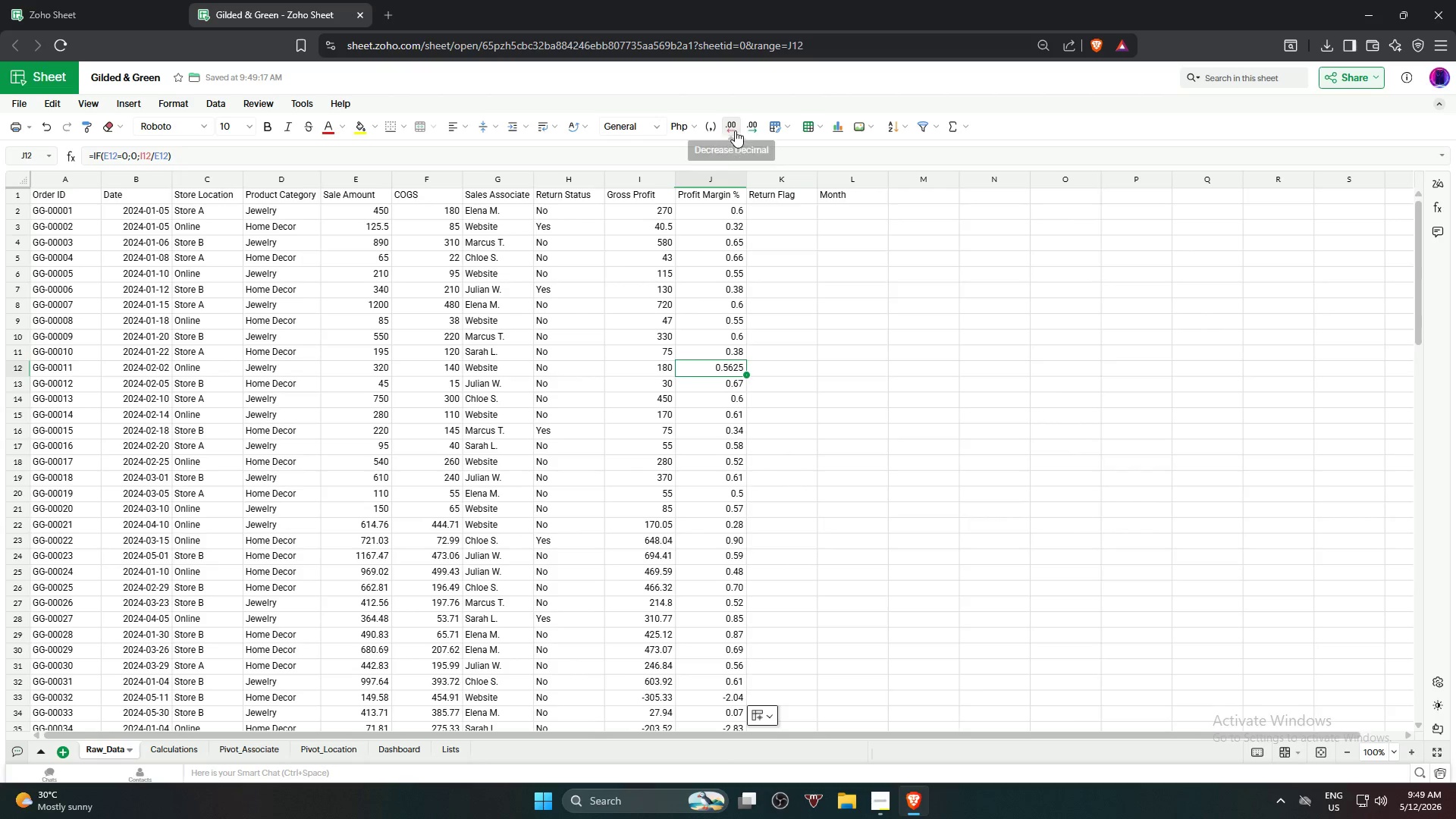 
double_click([734, 130])
 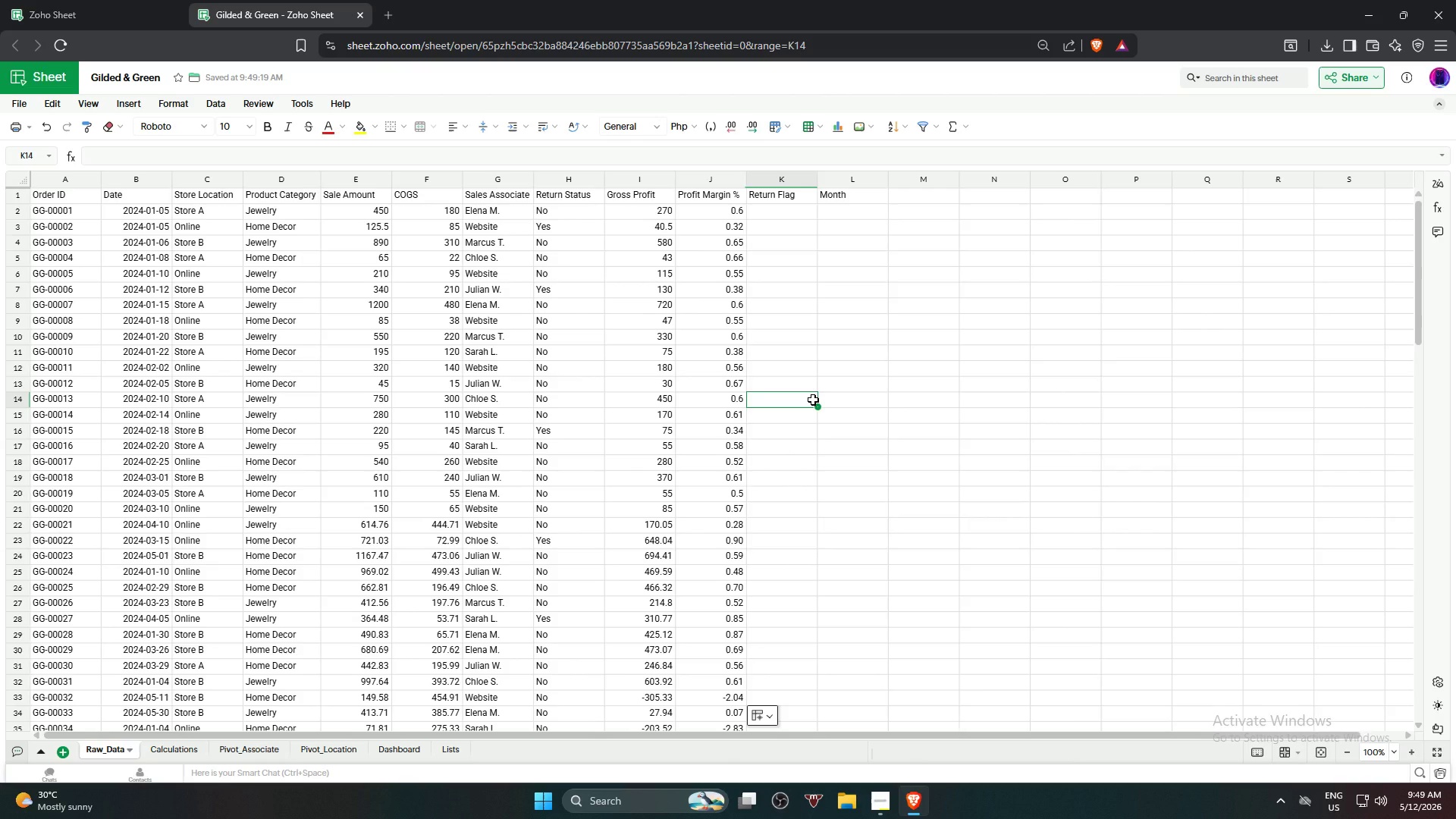 
scroll: coordinate [812, 397], scroll_direction: up, amount: 3.0
 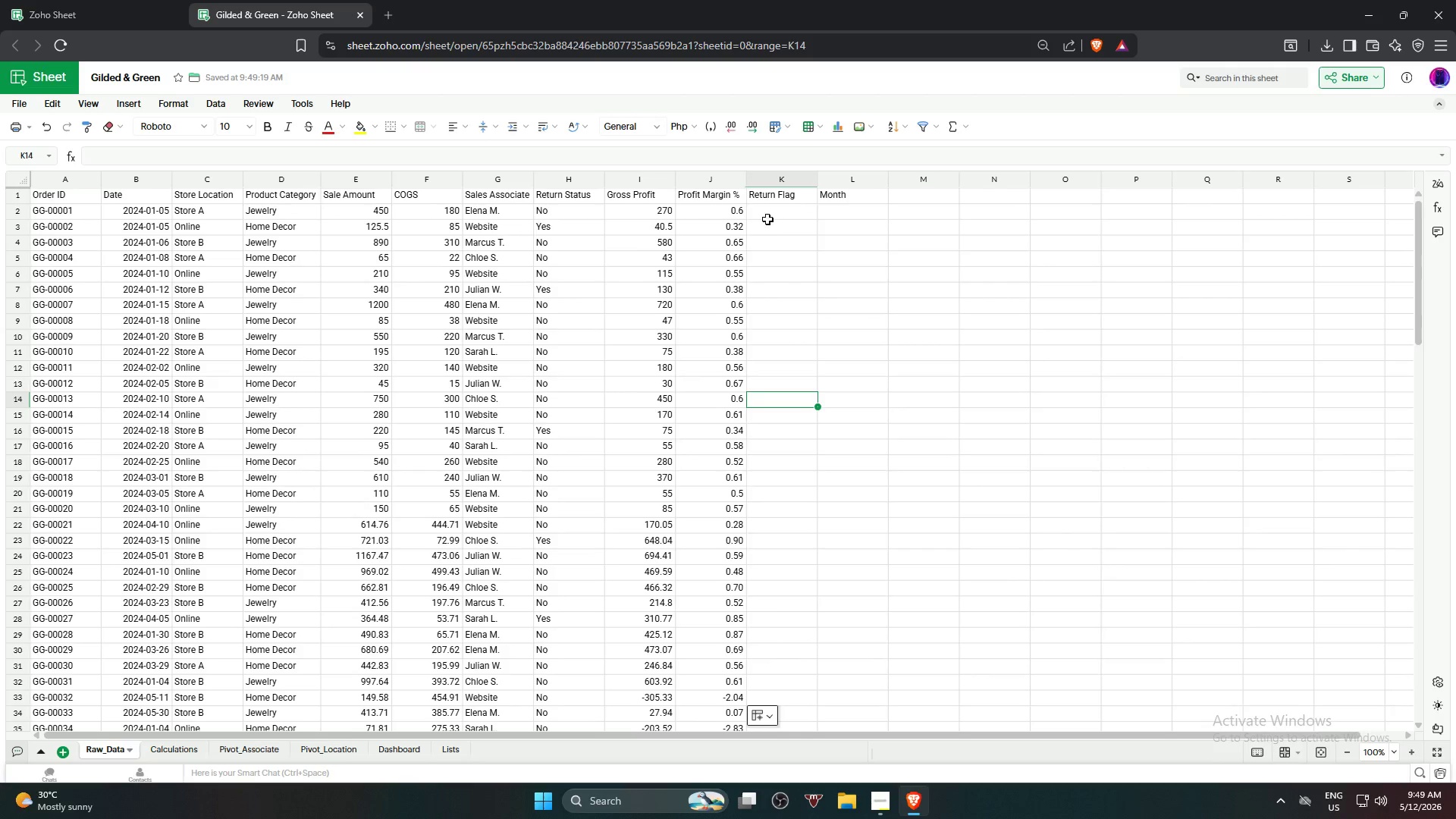 
left_click([769, 216])
 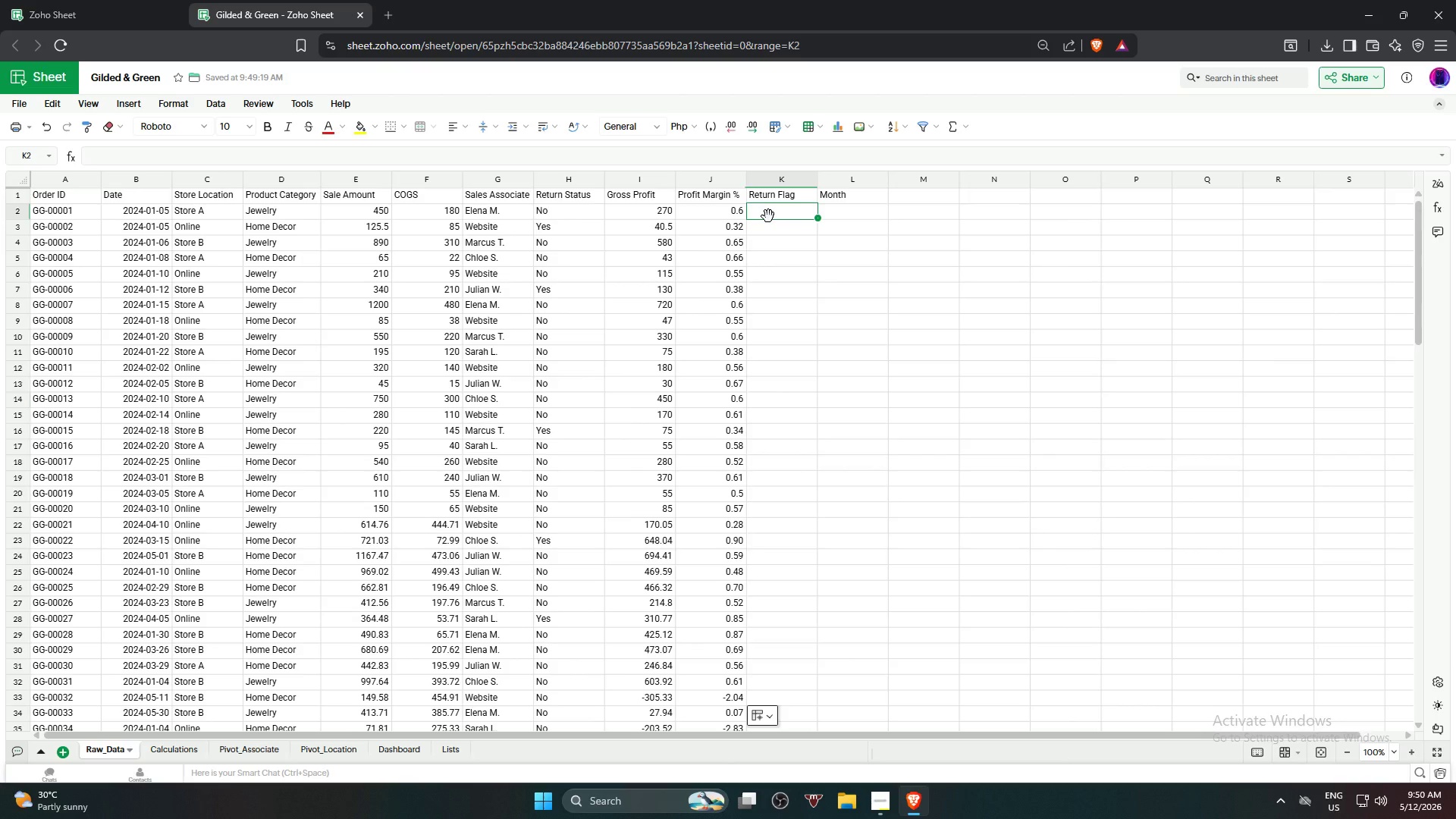 
wait(41.59)
 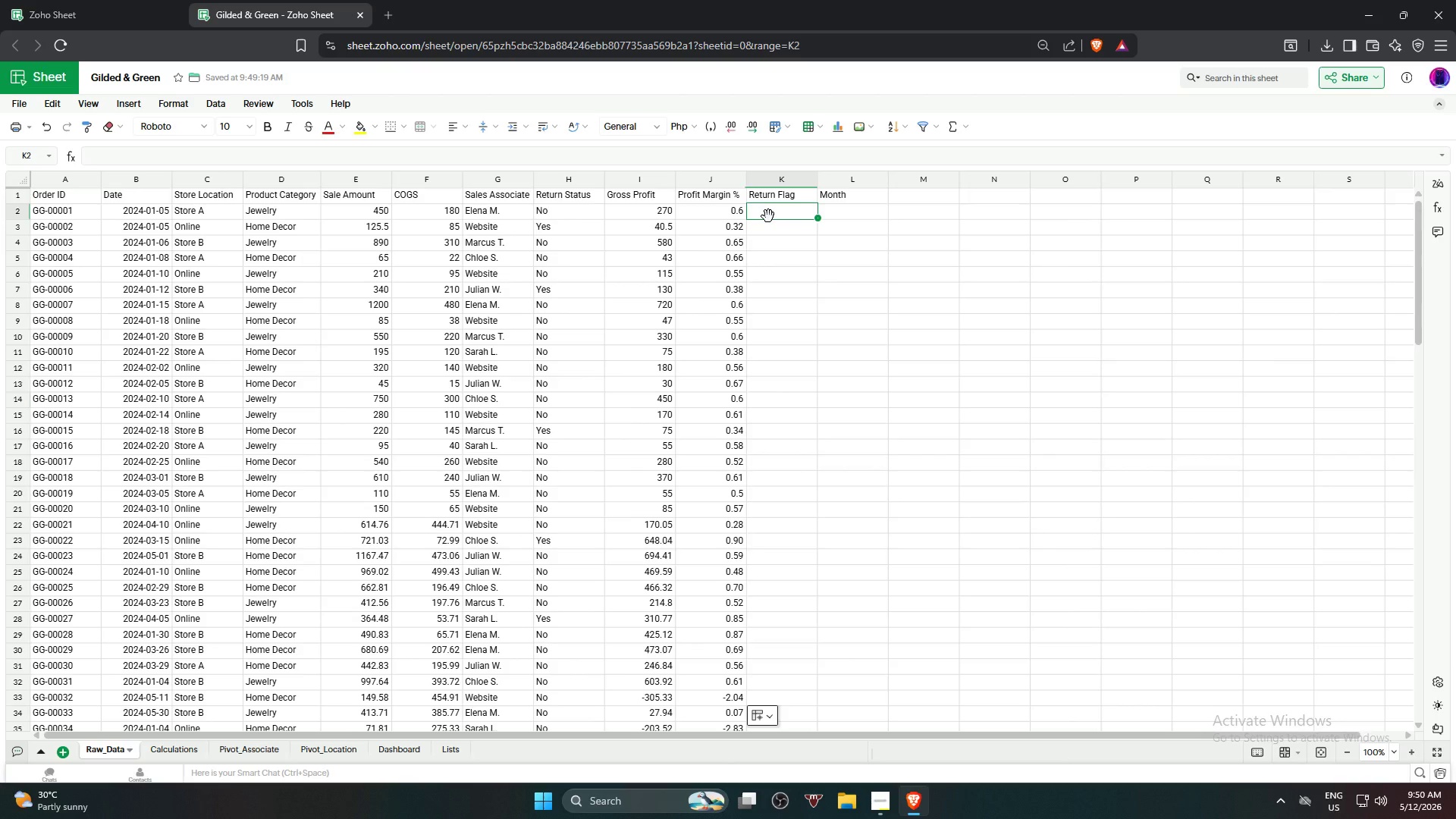 
key(Equal)
 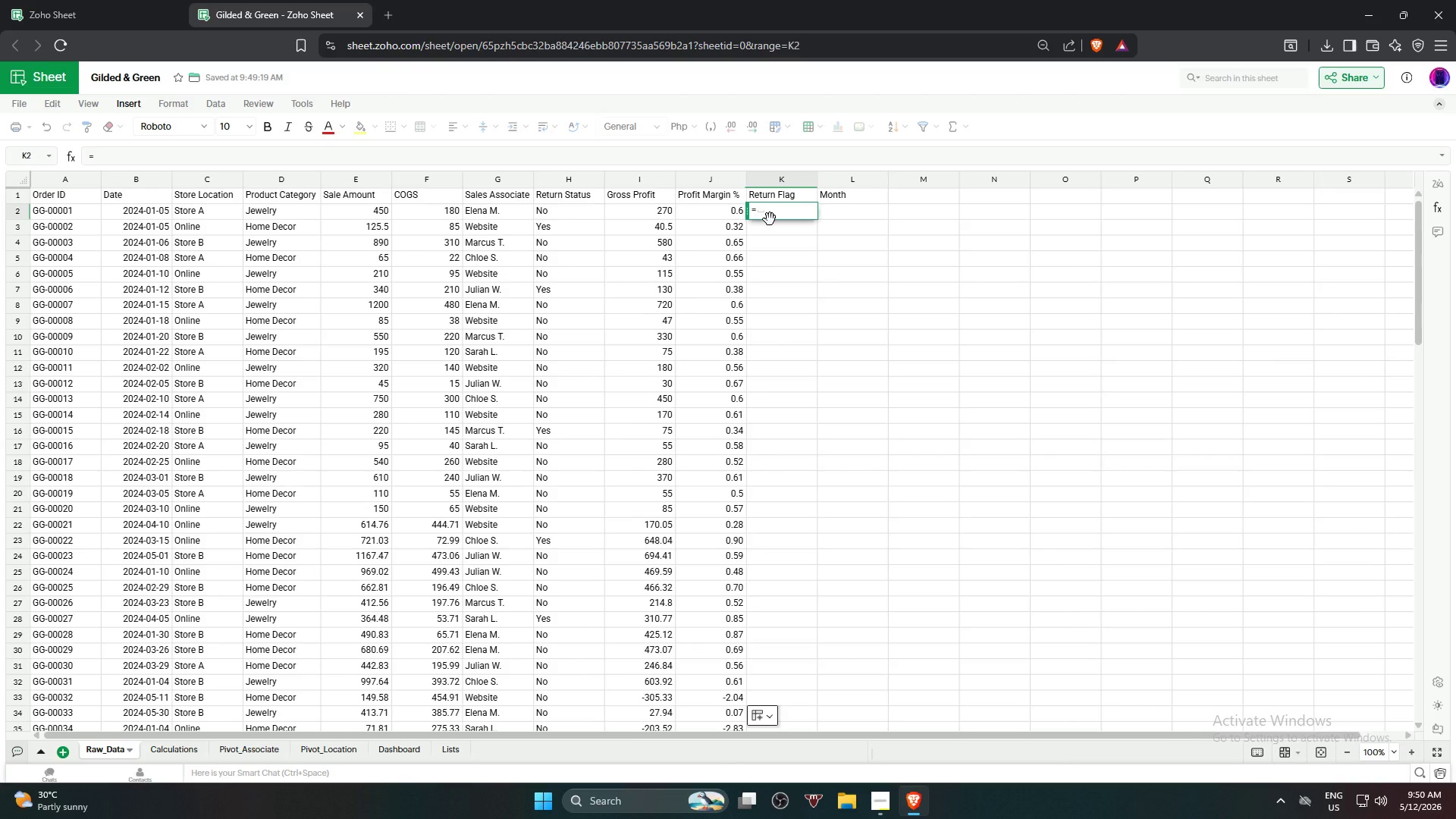 
key(Shift+I)
 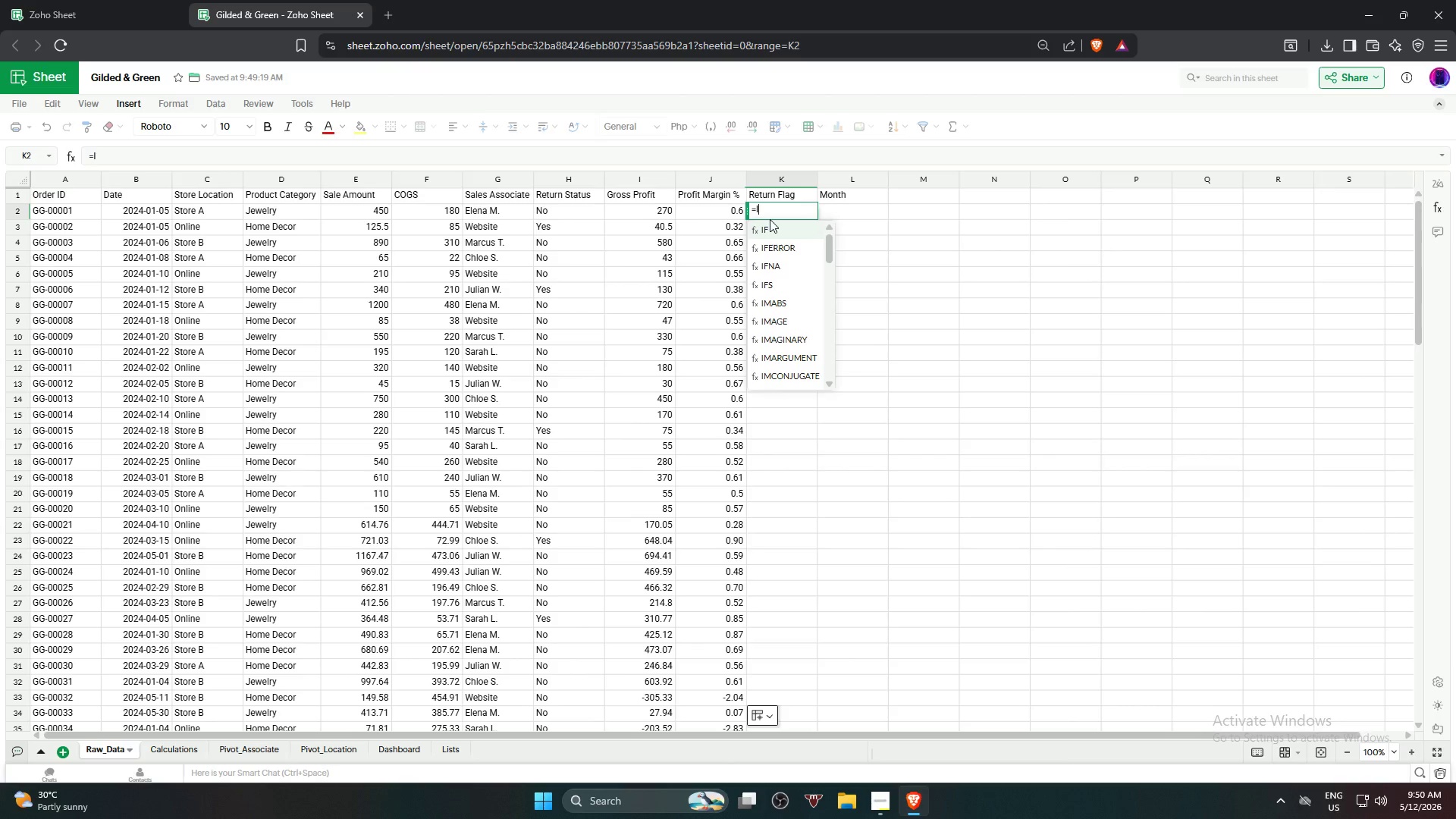 
left_click([799, 234])
 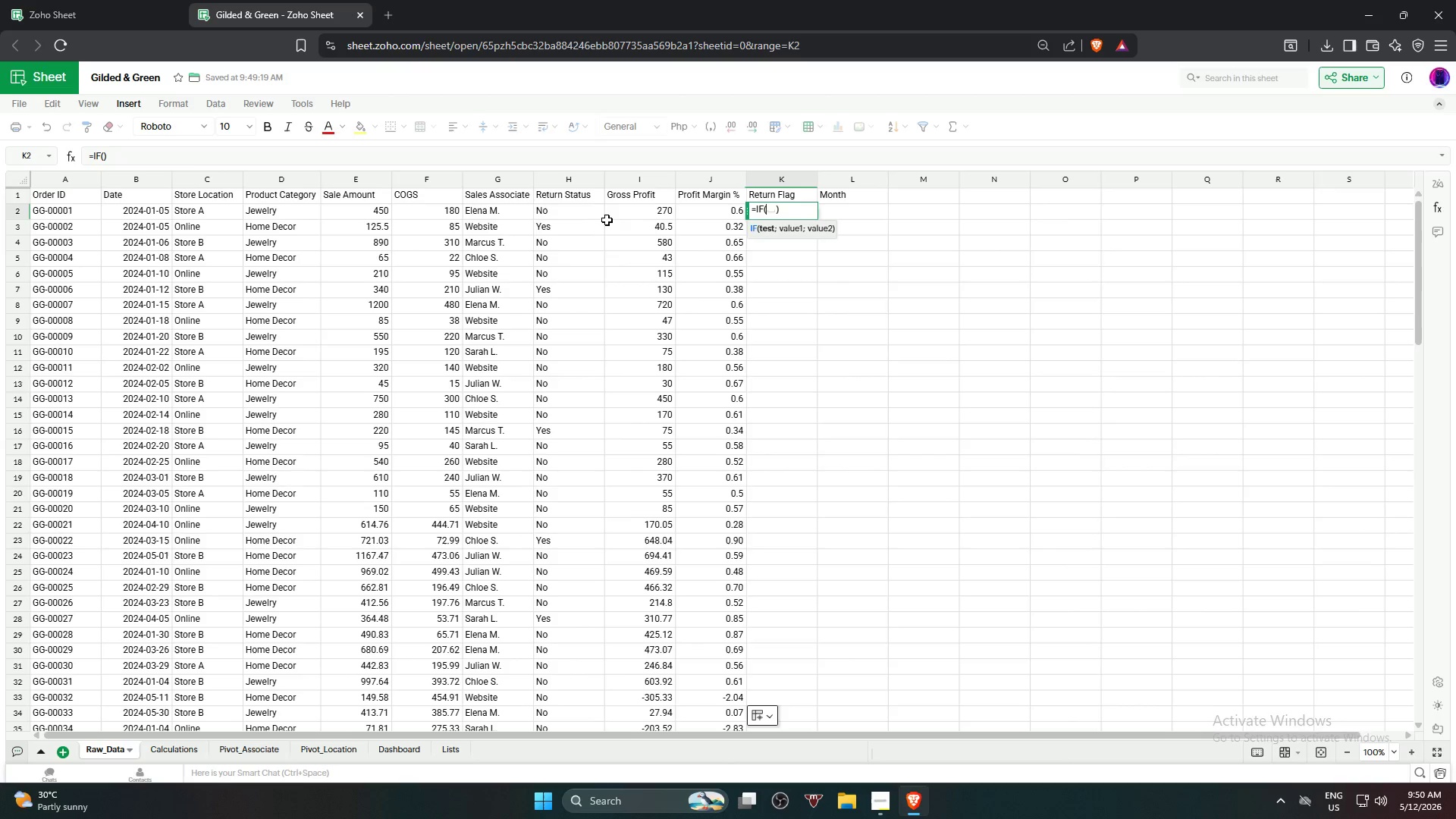 
left_click([376, 213])
 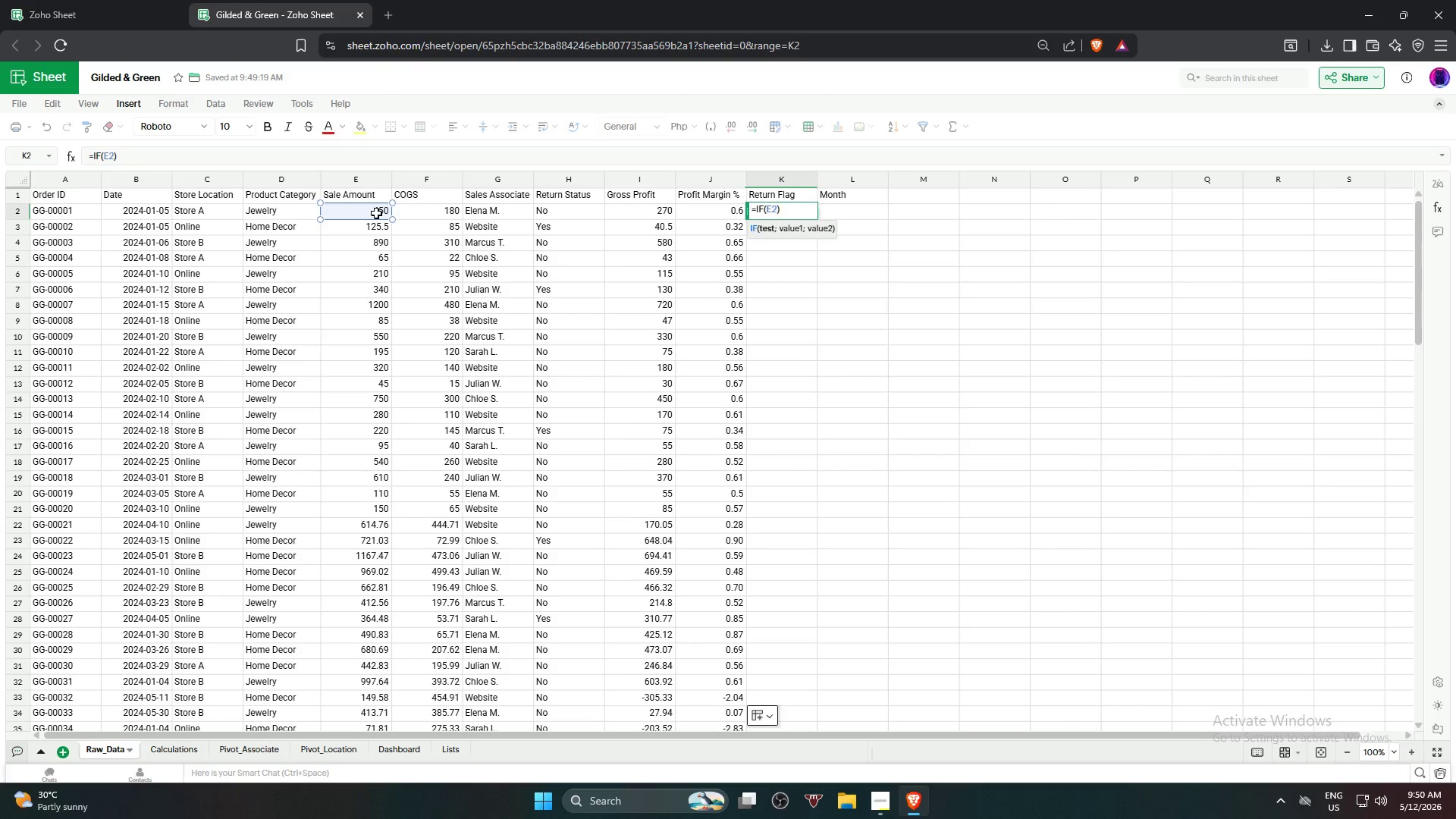 
key(Equal)
 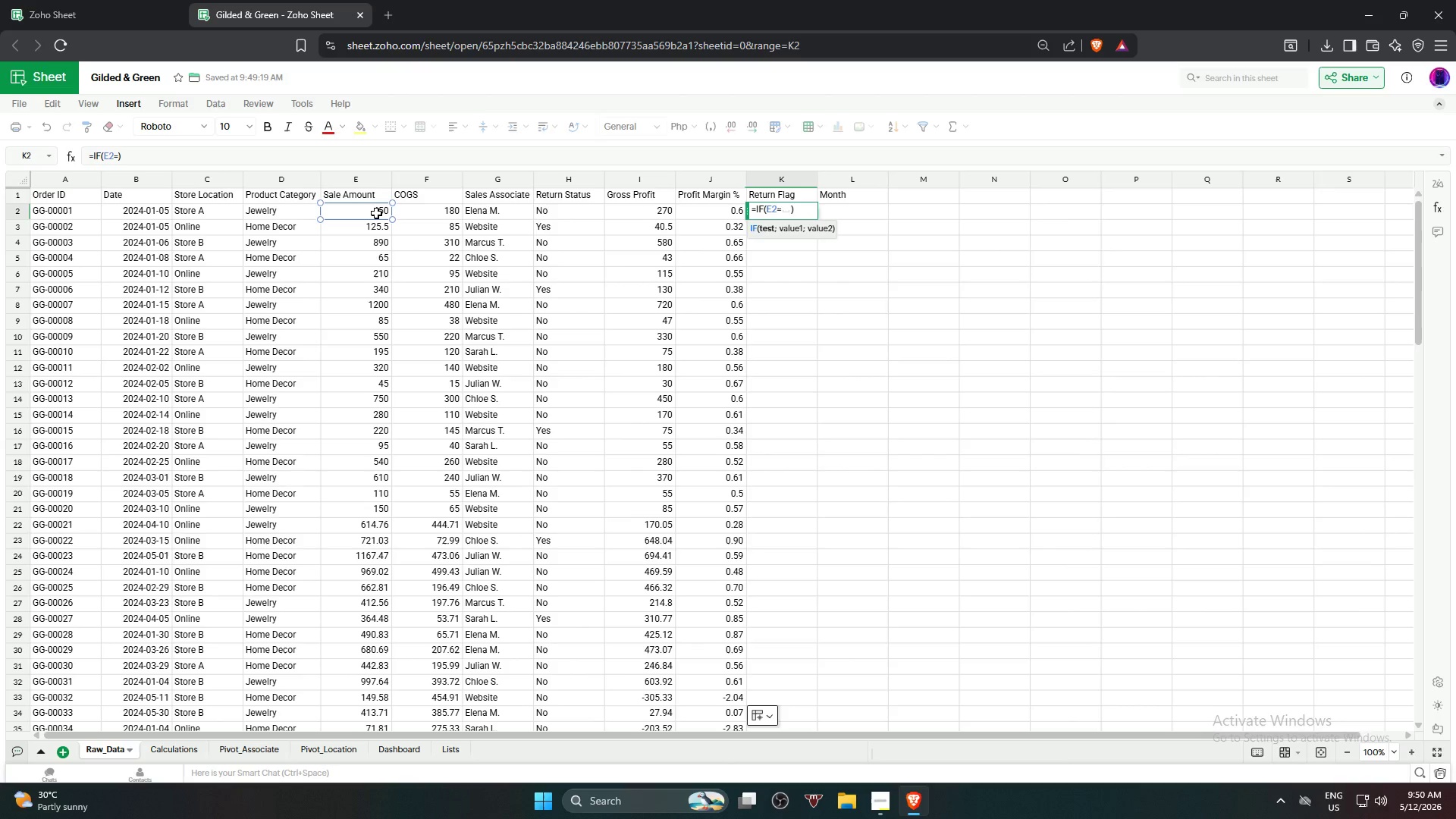 
key(0)
 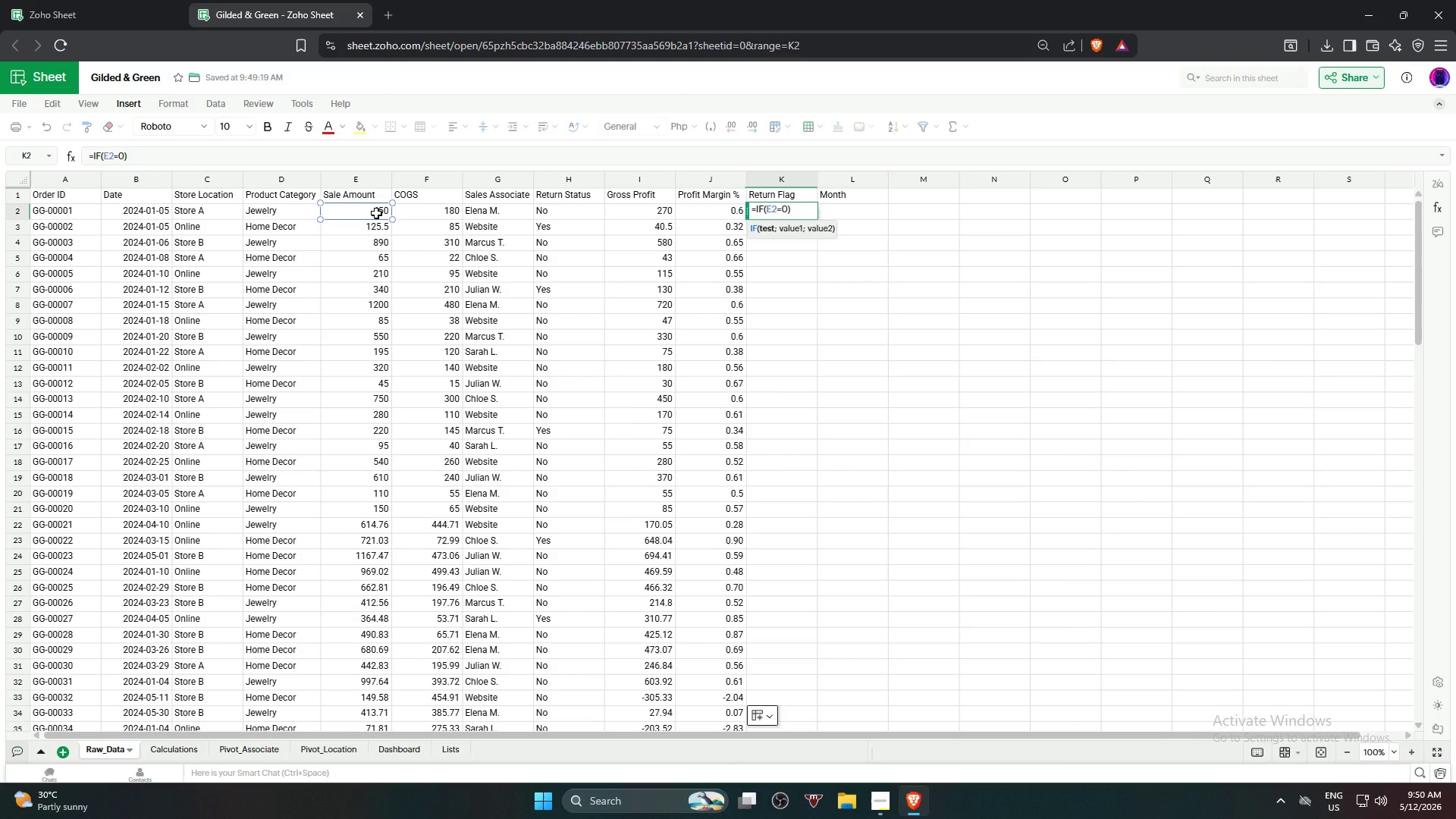 
key(Comma)
 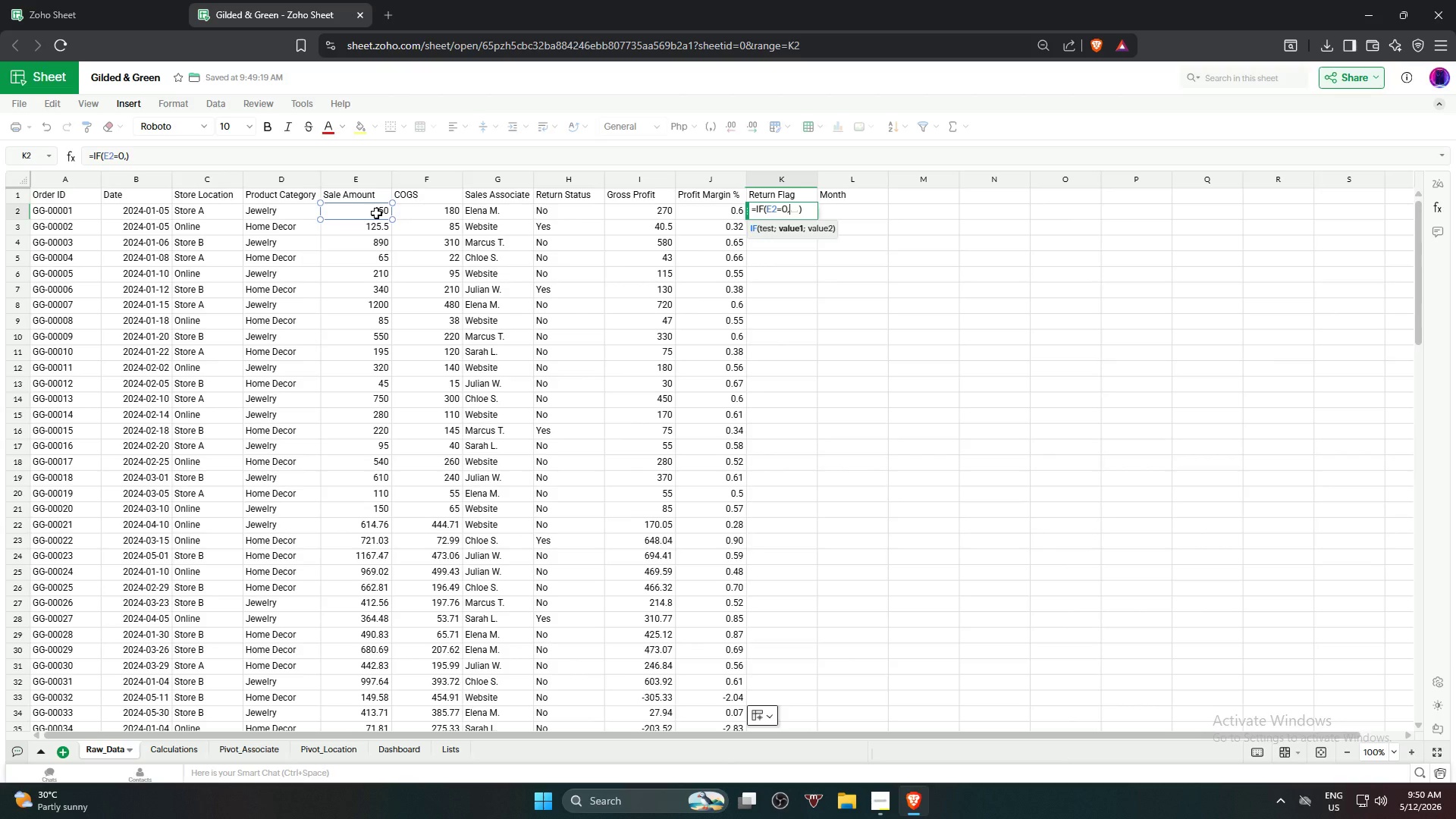 
key(0)
 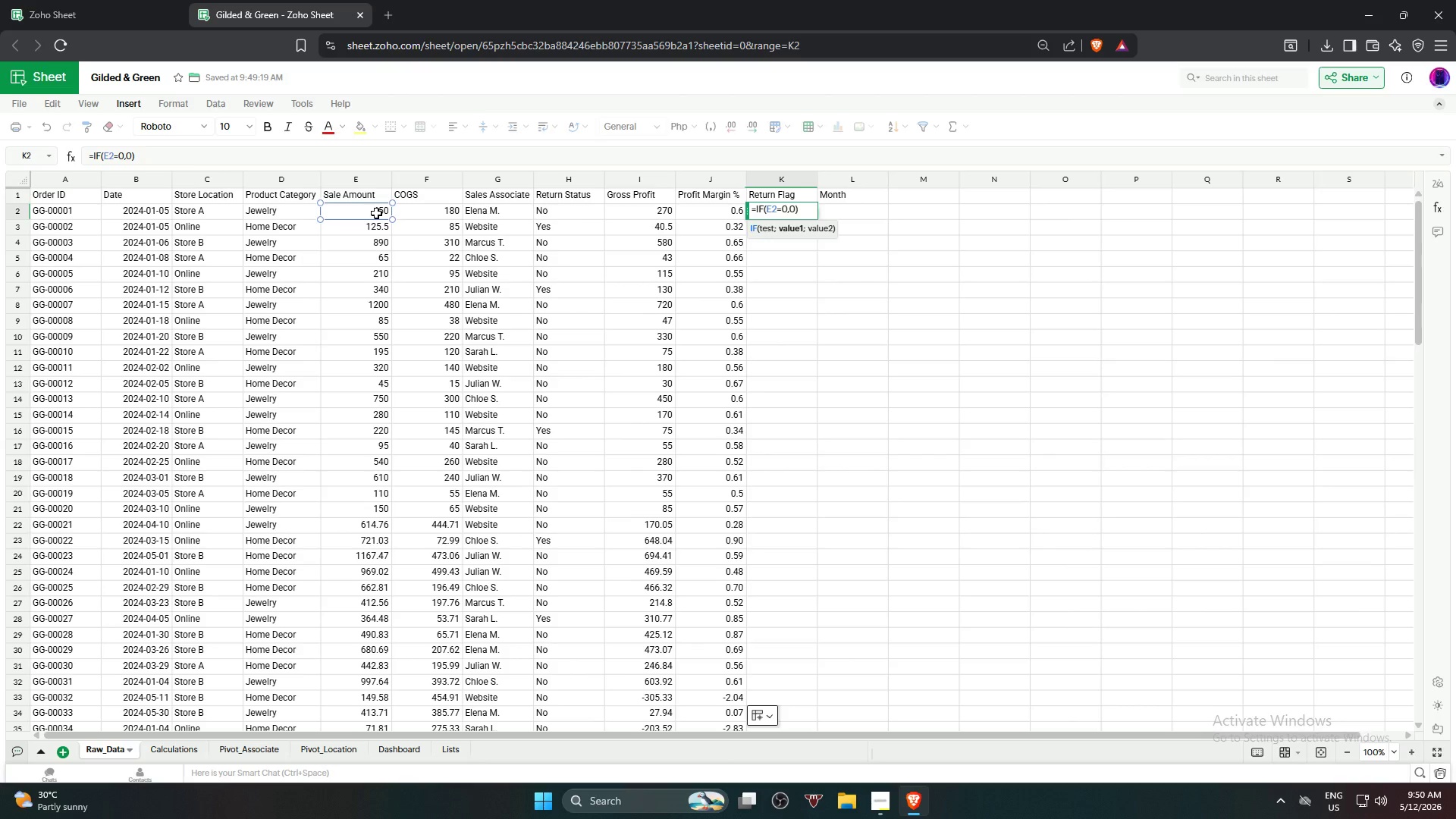 
key(Comma)
 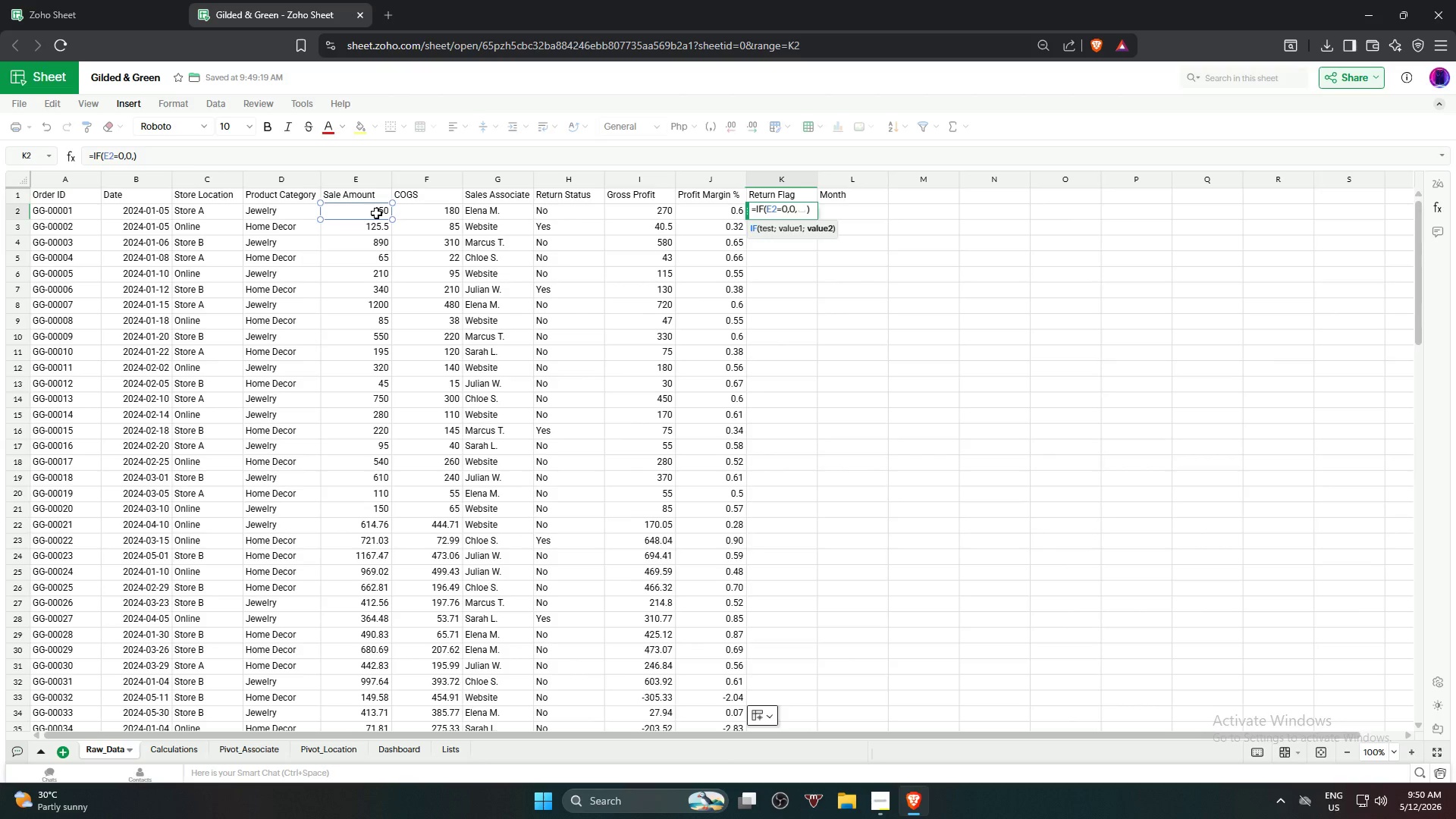 
hold_key(key=Backspace, duration=0.72)
 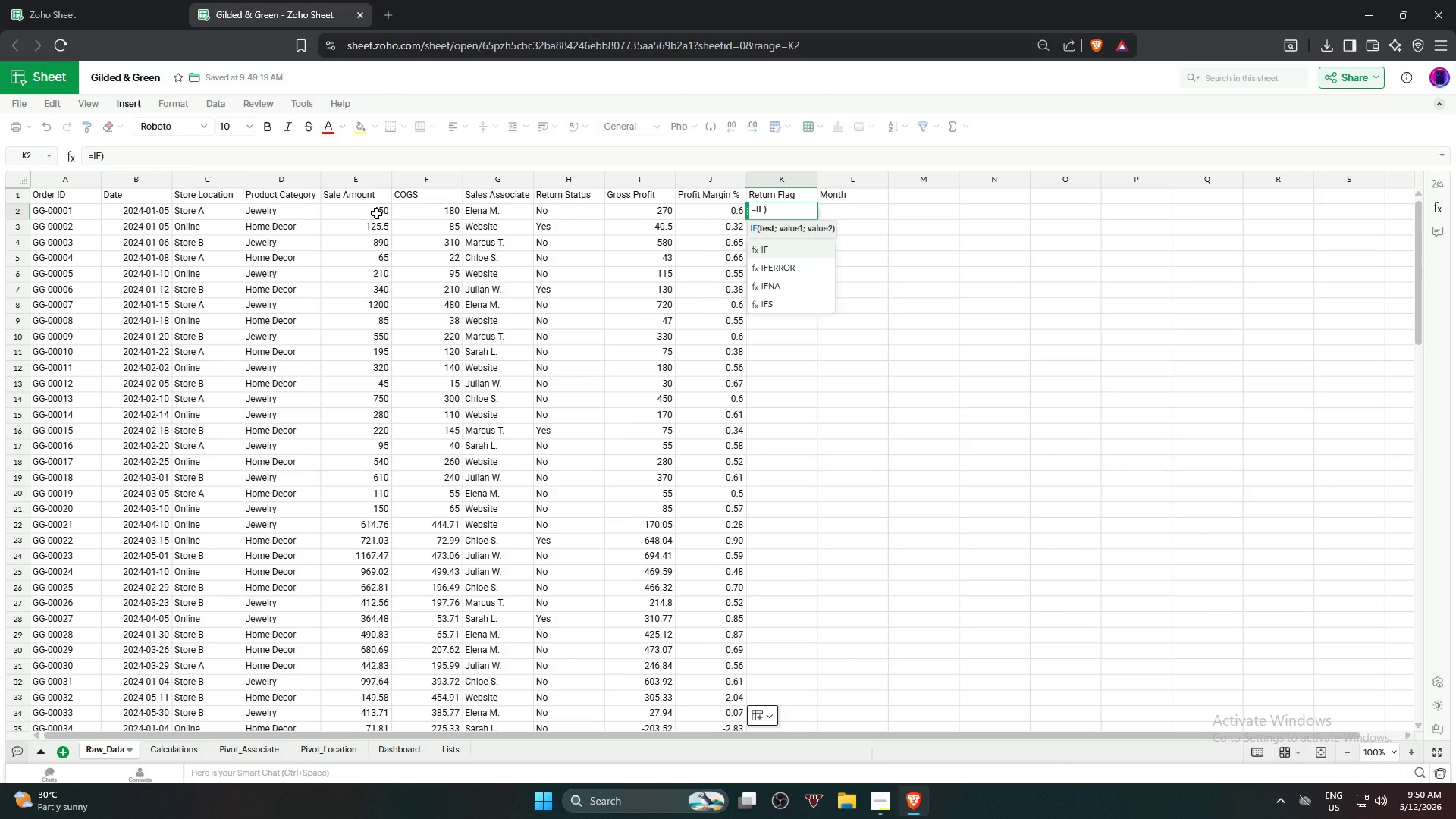 
key(ArrowRight)
 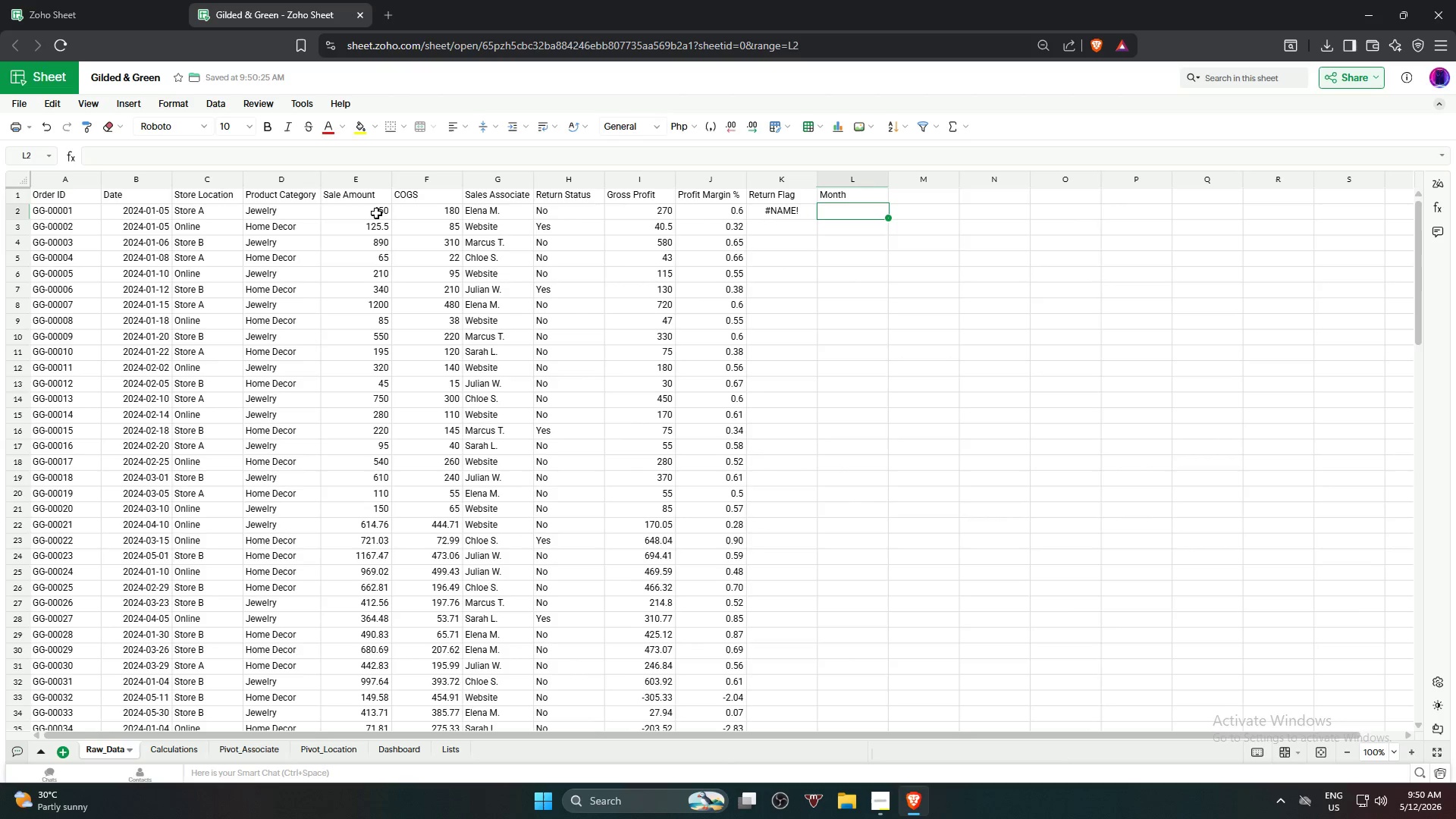 
key(Backspace)
 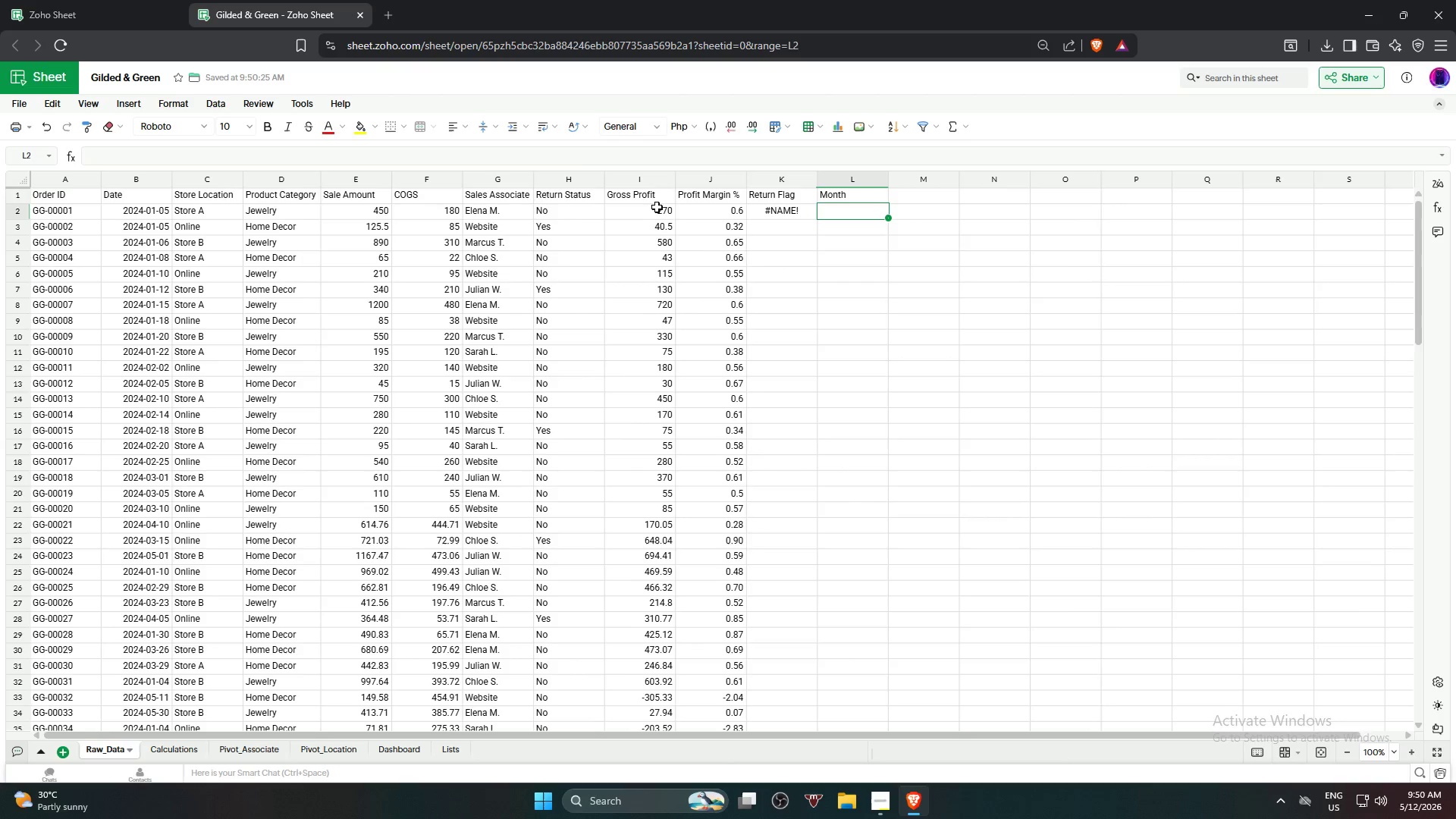 
left_click([803, 208])
 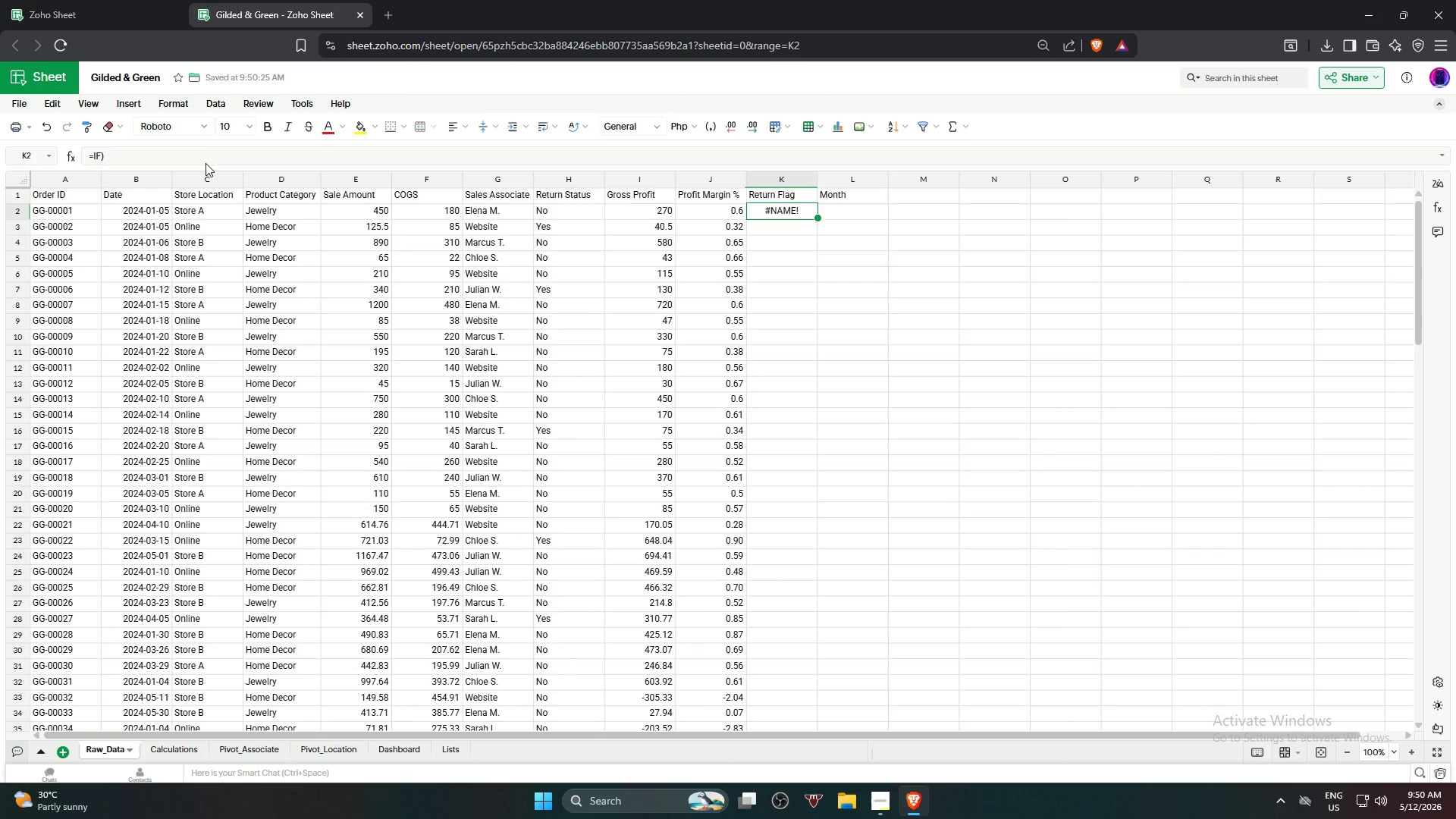 
left_click([202, 155])
 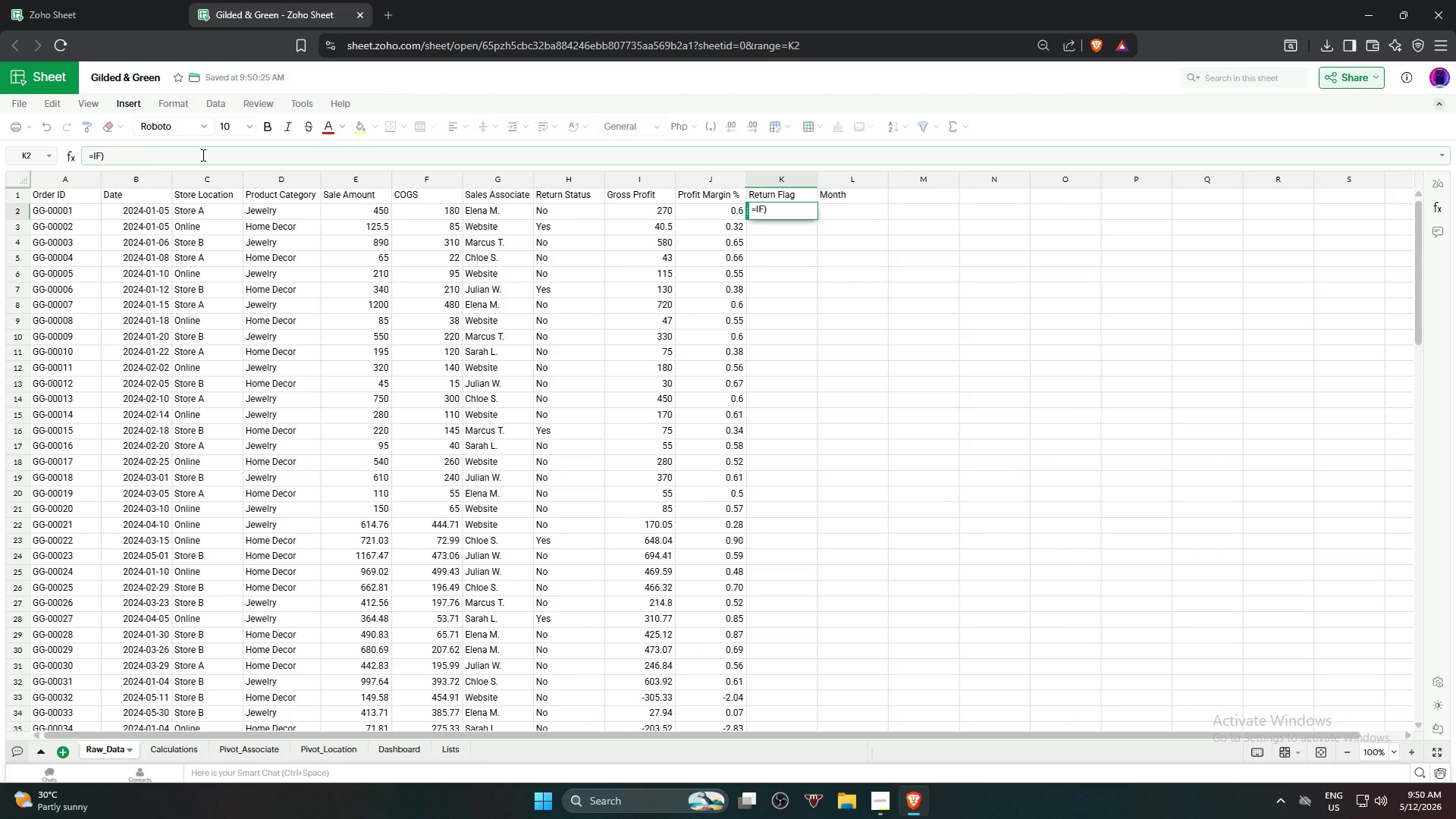 
key(Backspace)
 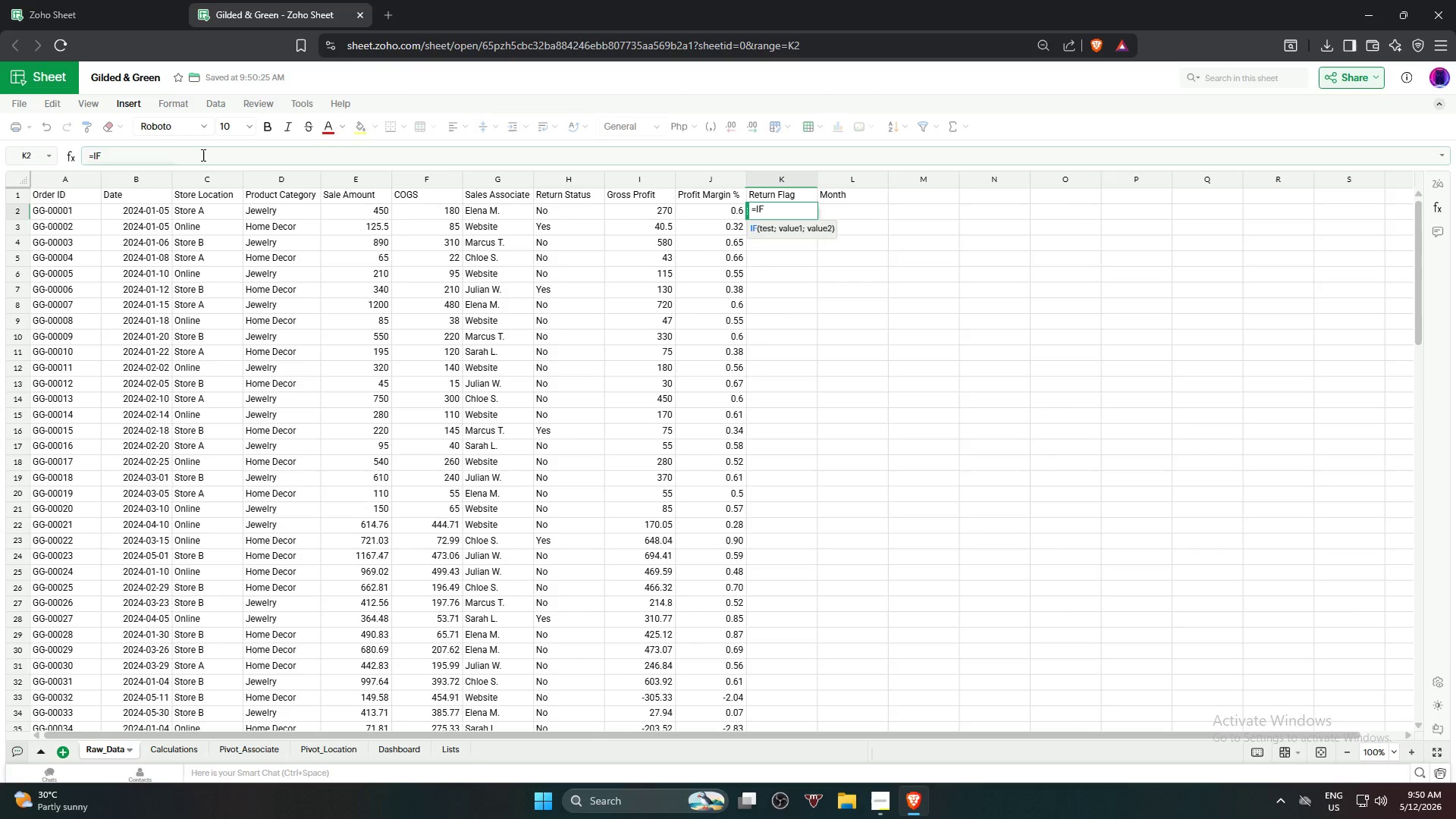 
left_click_drag(start_coordinate=[202, 155], to_coordinate=[83, 163])
 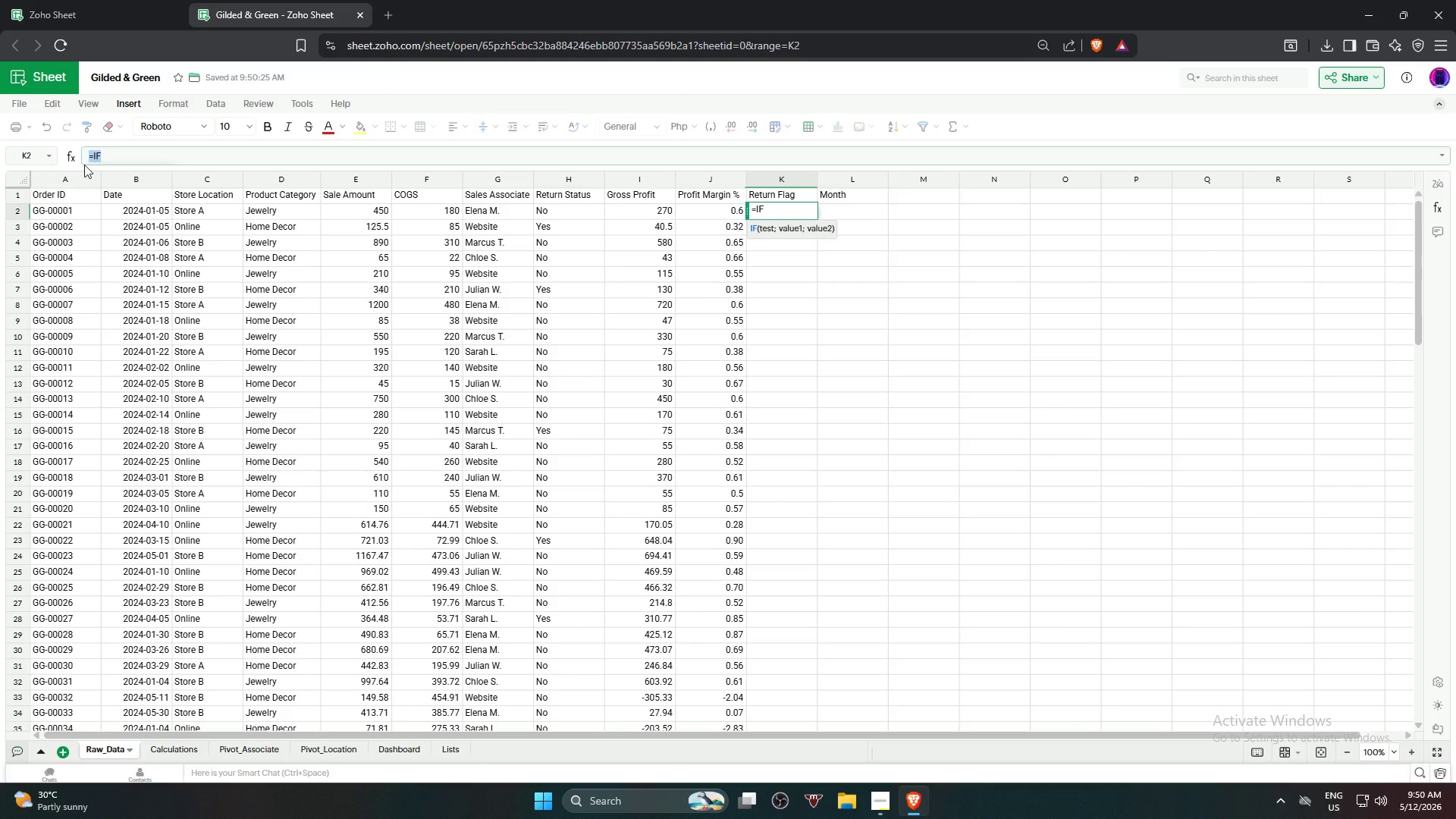 
key(Backspace)
 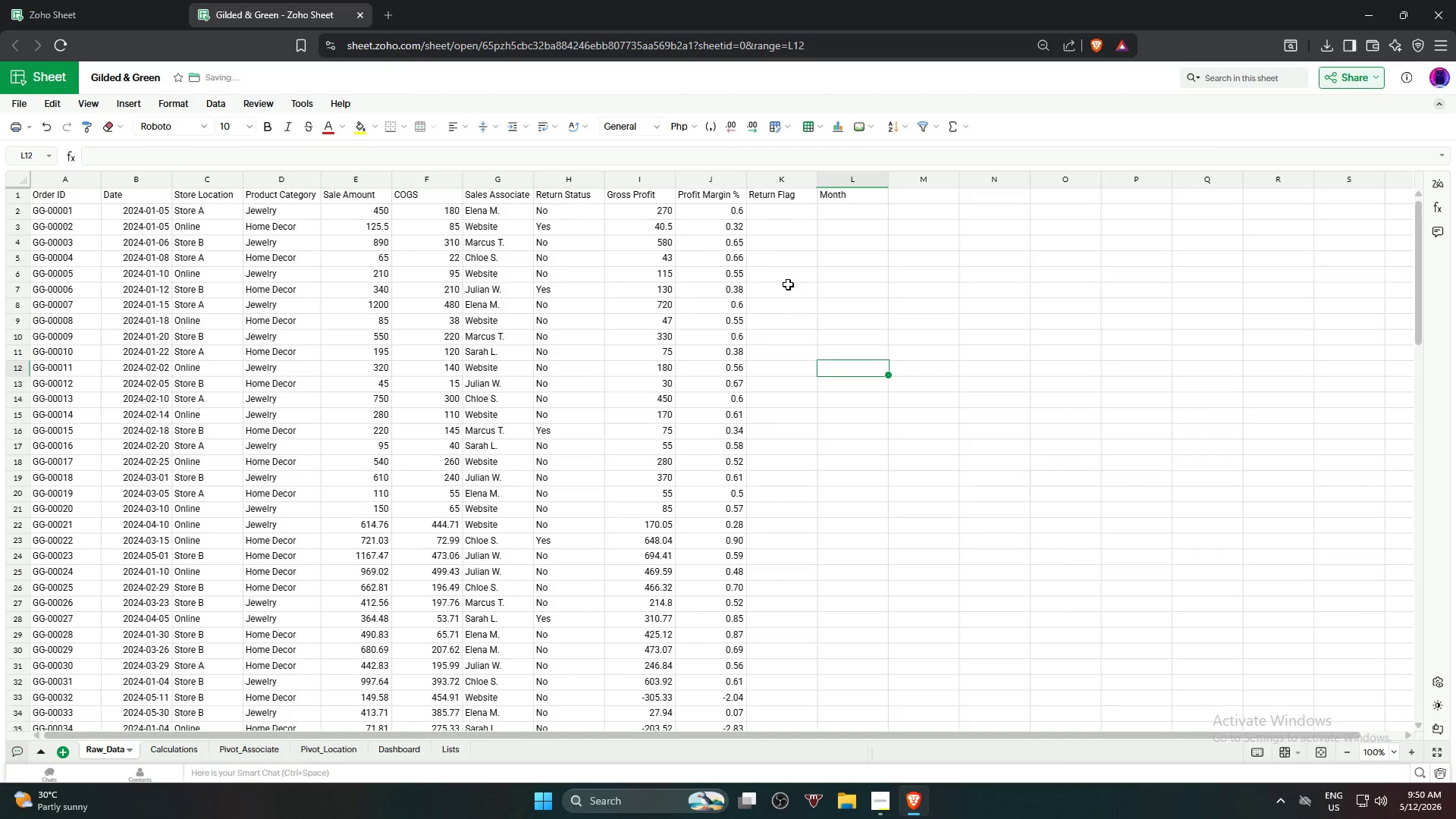 
left_click_drag(start_coordinate=[787, 231], to_coordinate=[791, 228])
 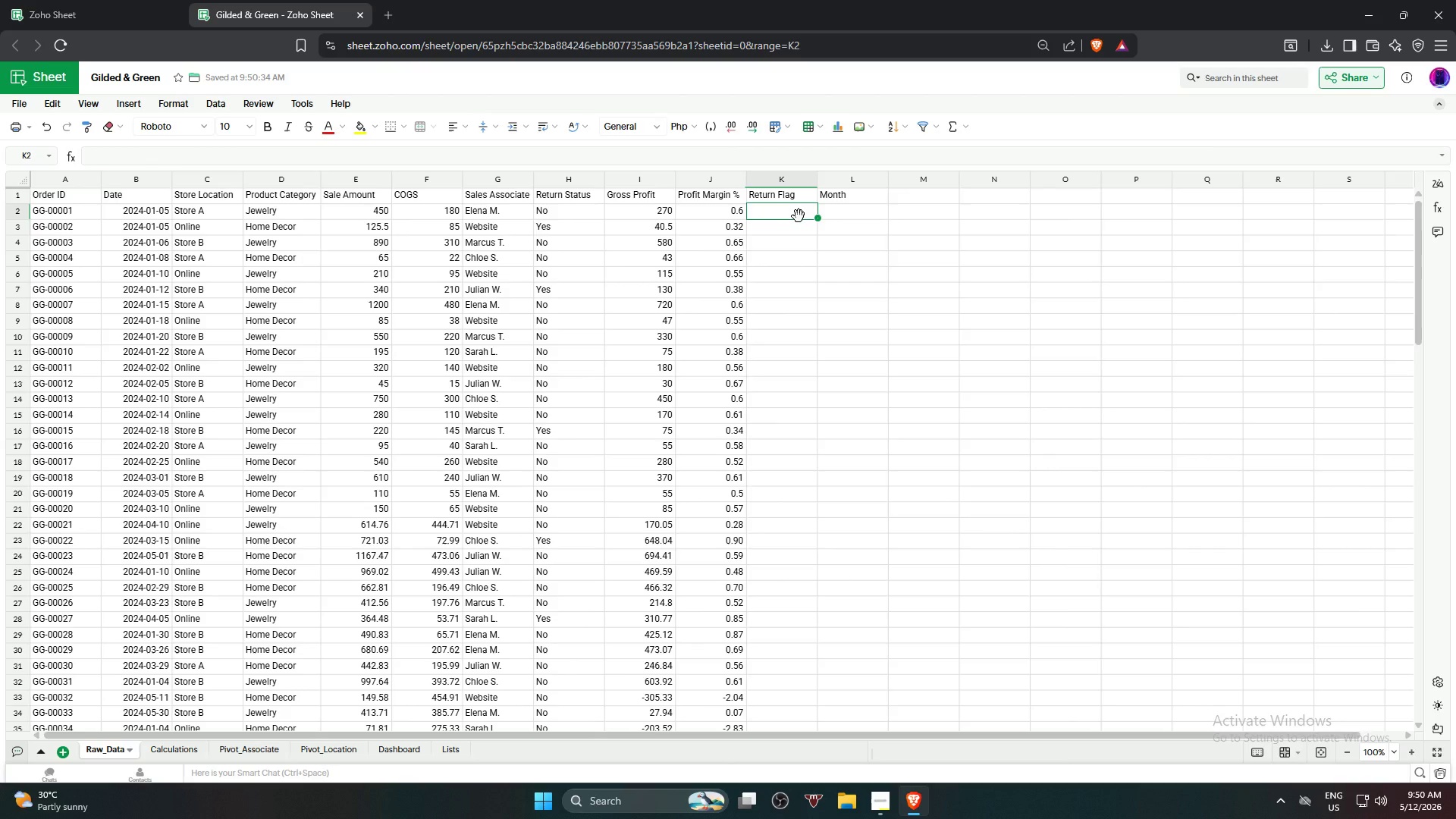 
key(Equal)
 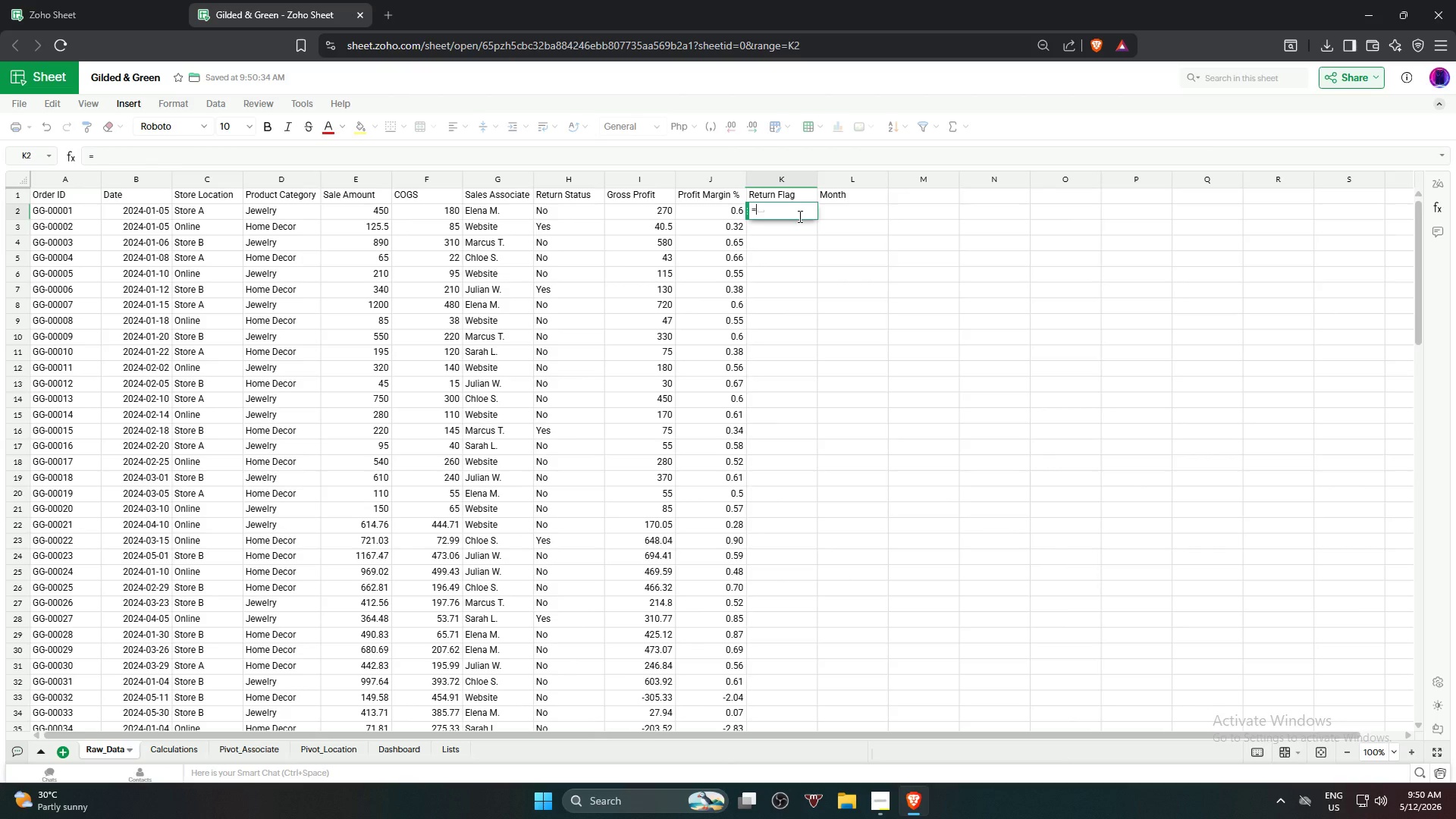 
key(Shift+I)
 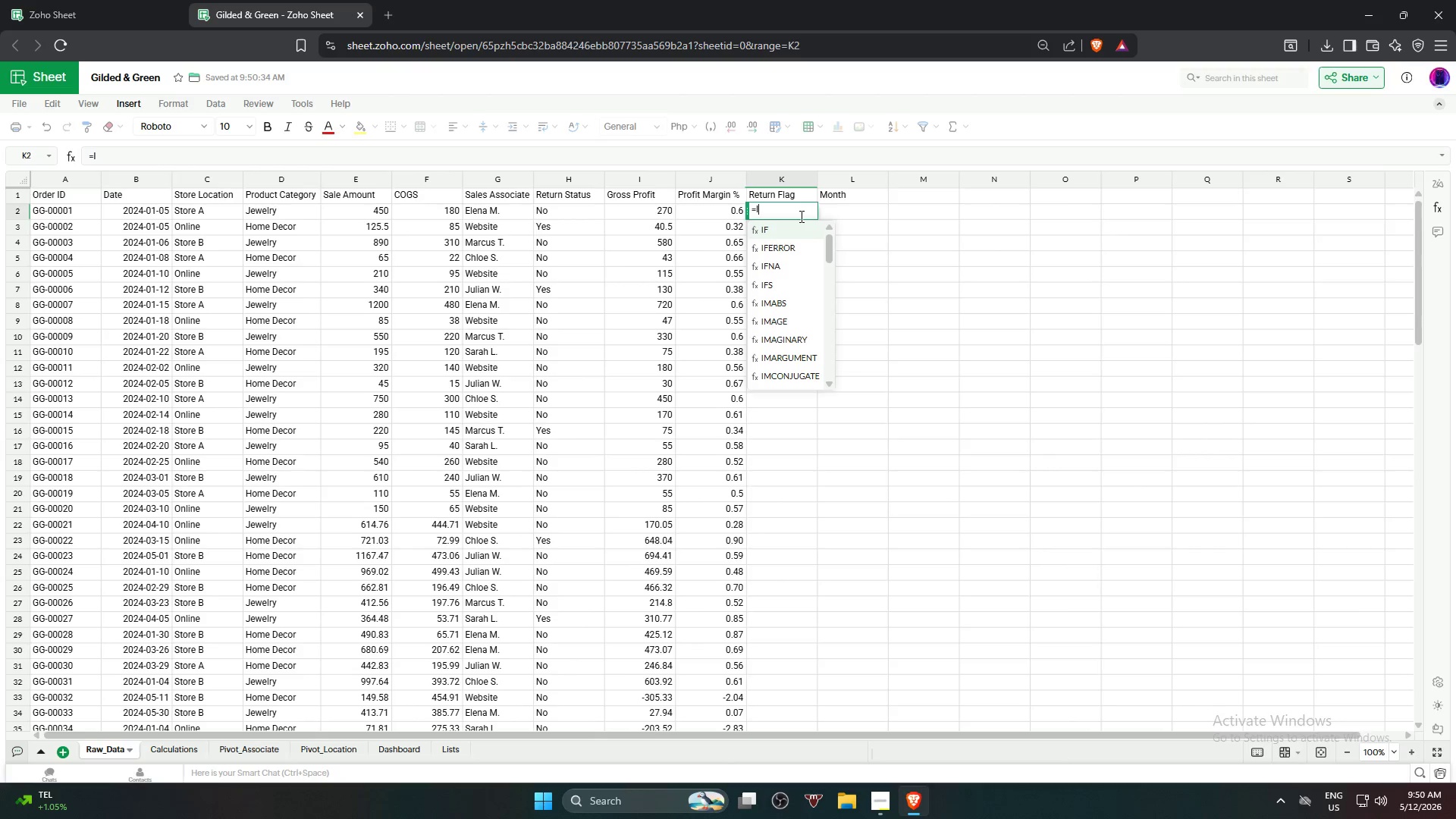 
left_click([805, 235])
 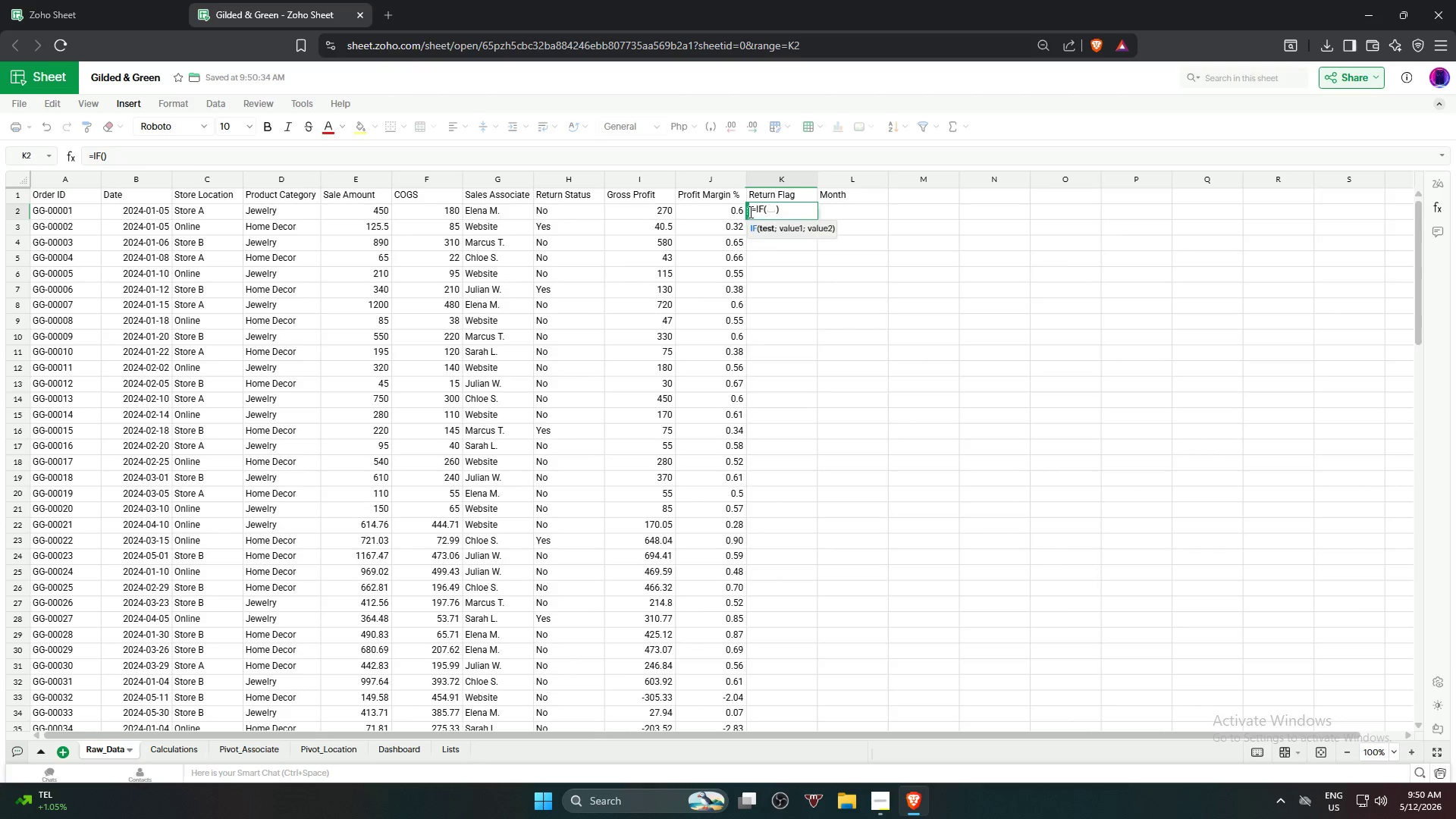 
left_click([579, 211])
 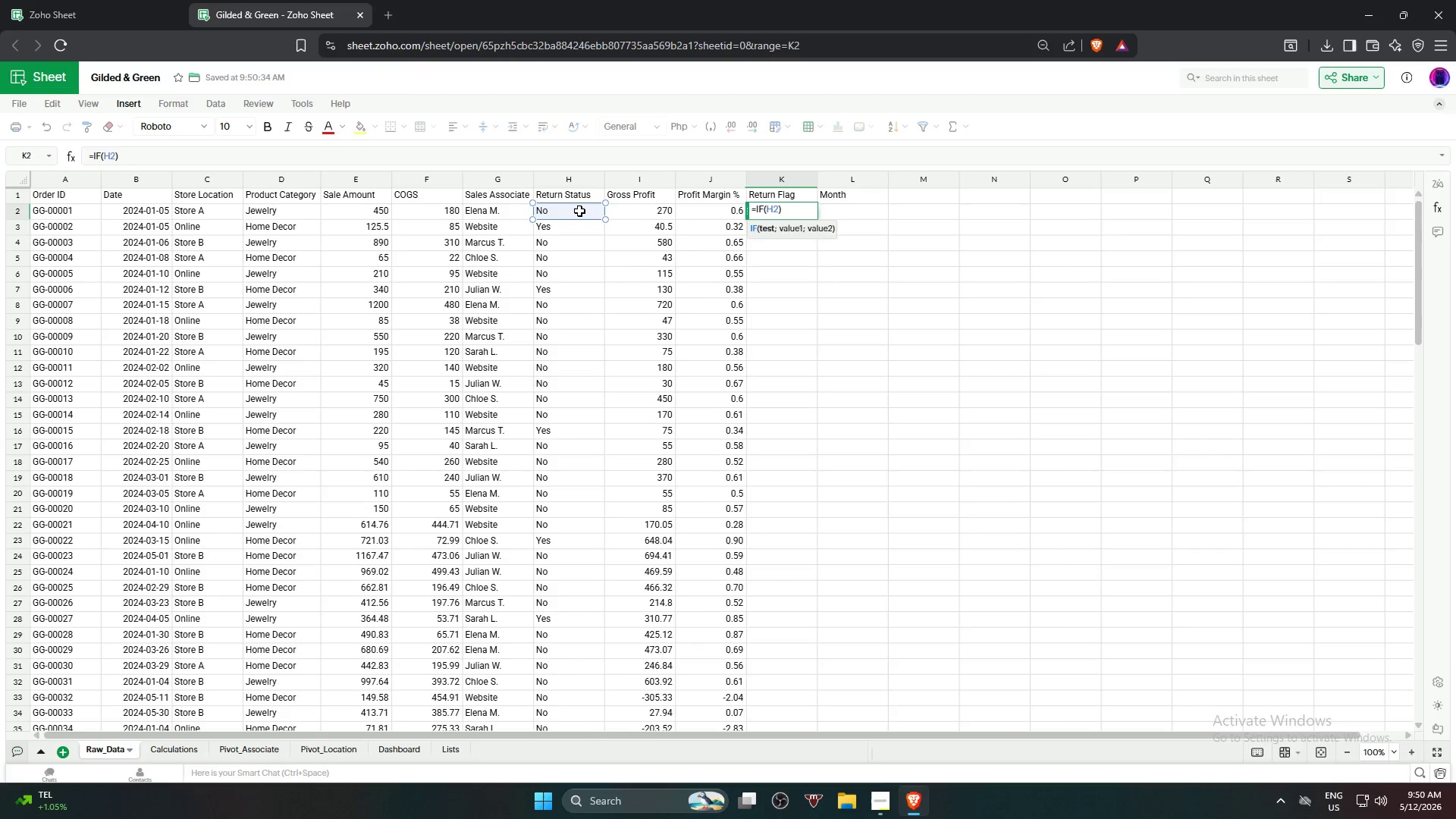 
type(="Yes",1,0)
 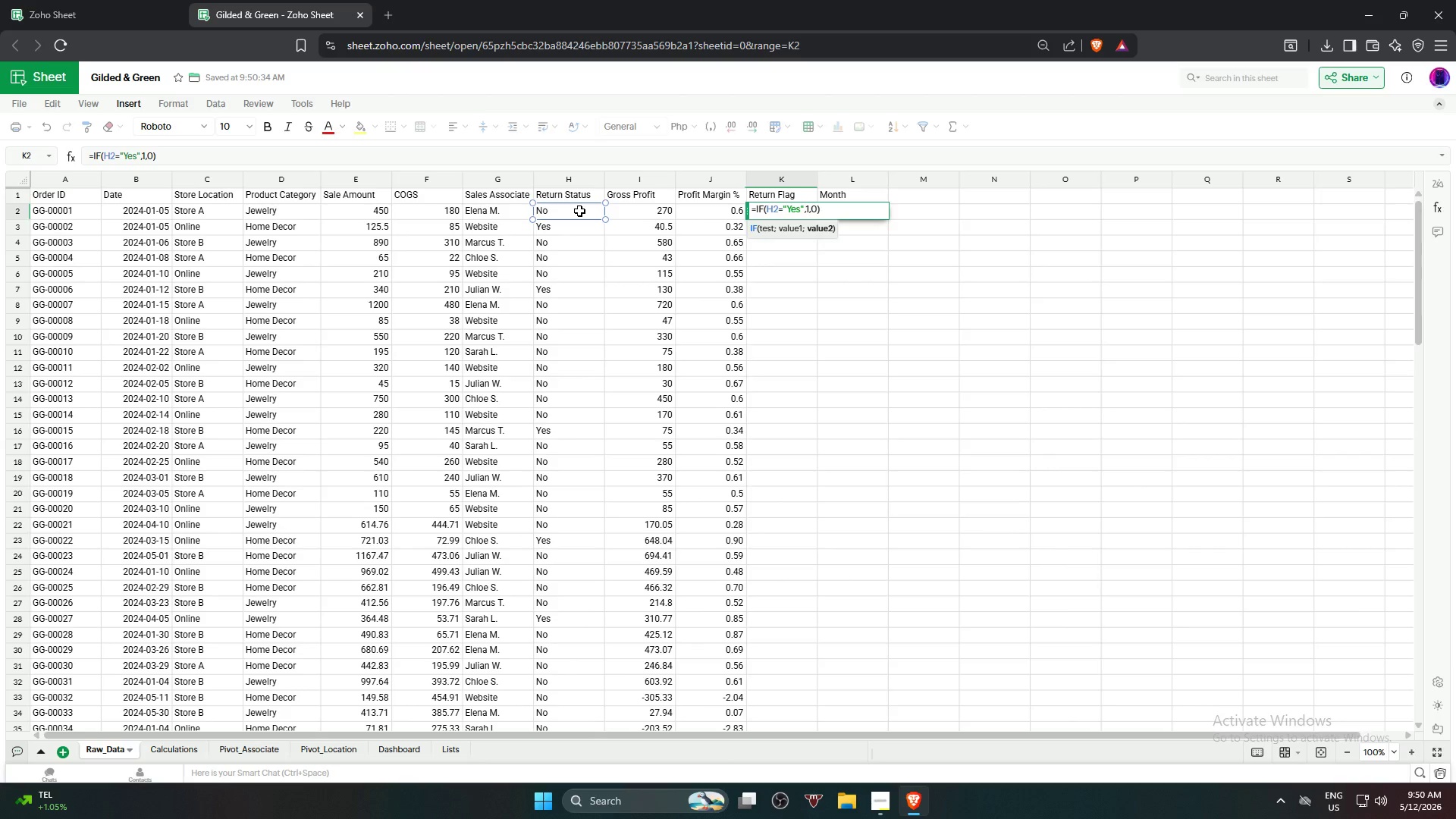 
key(Enter)
 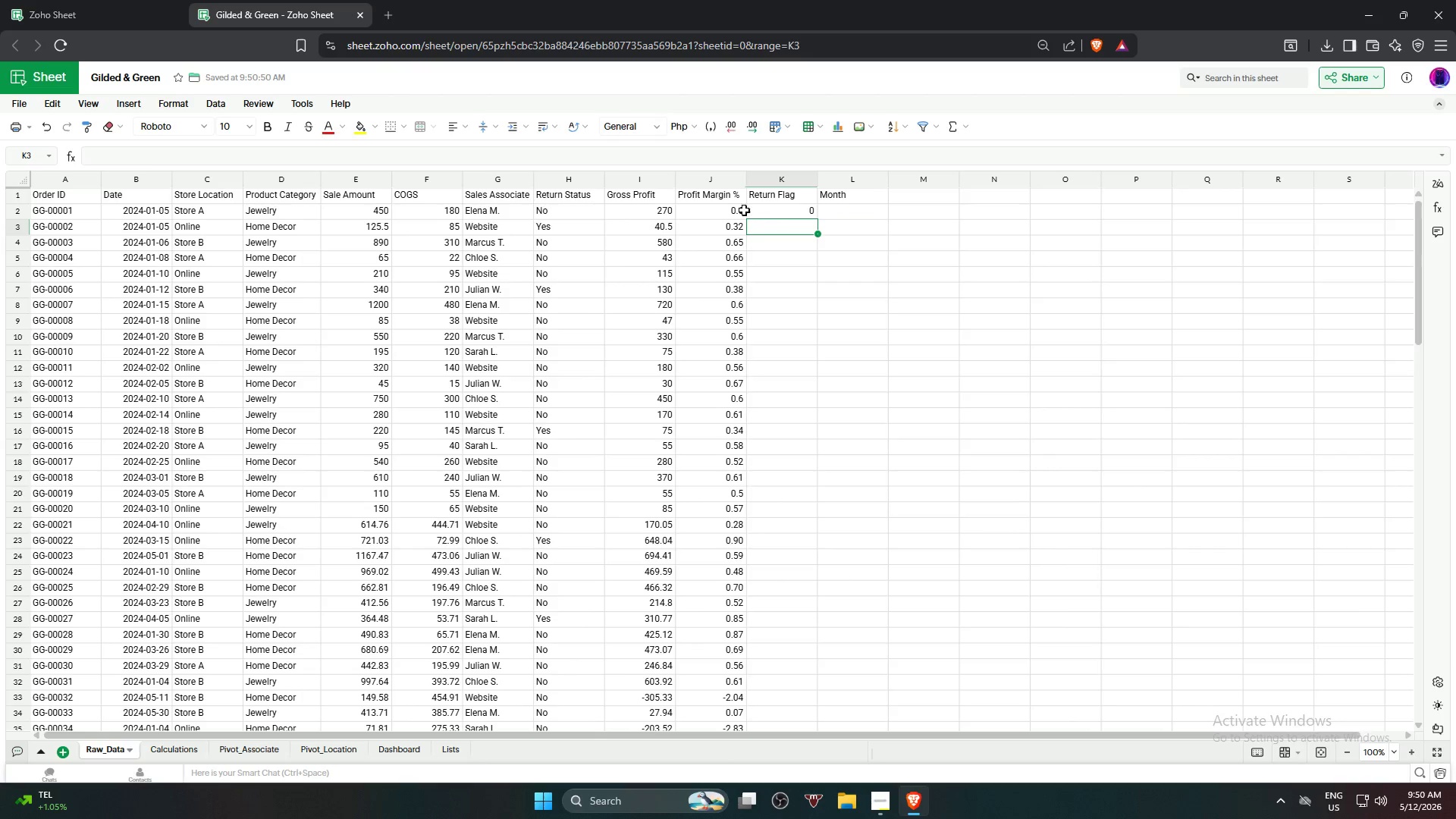 
left_click([754, 213])
 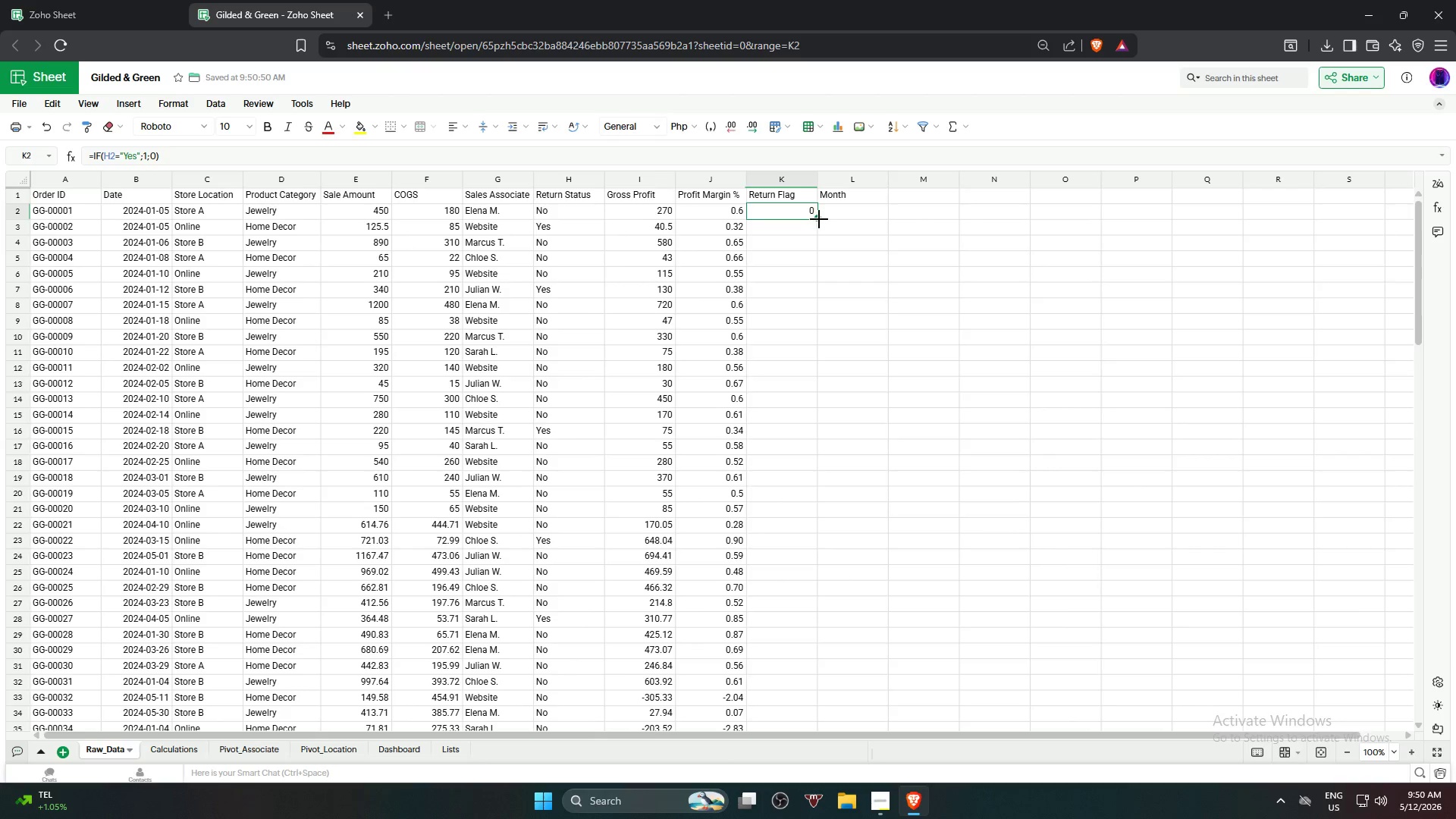 
left_click_drag(start_coordinate=[818, 220], to_coordinate=[829, 444])
 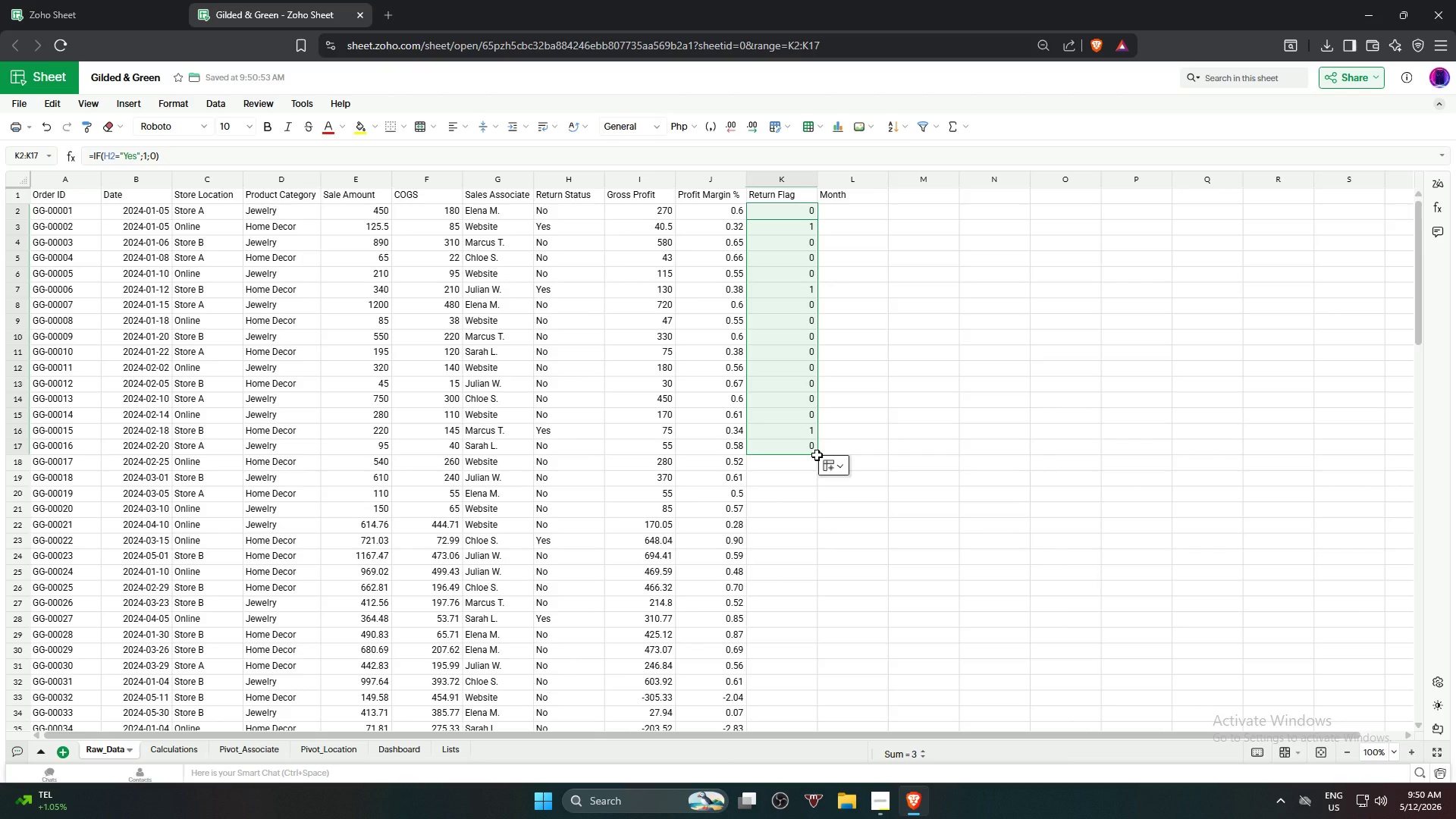 
left_click_drag(start_coordinate=[817, 453], to_coordinate=[808, 704])
 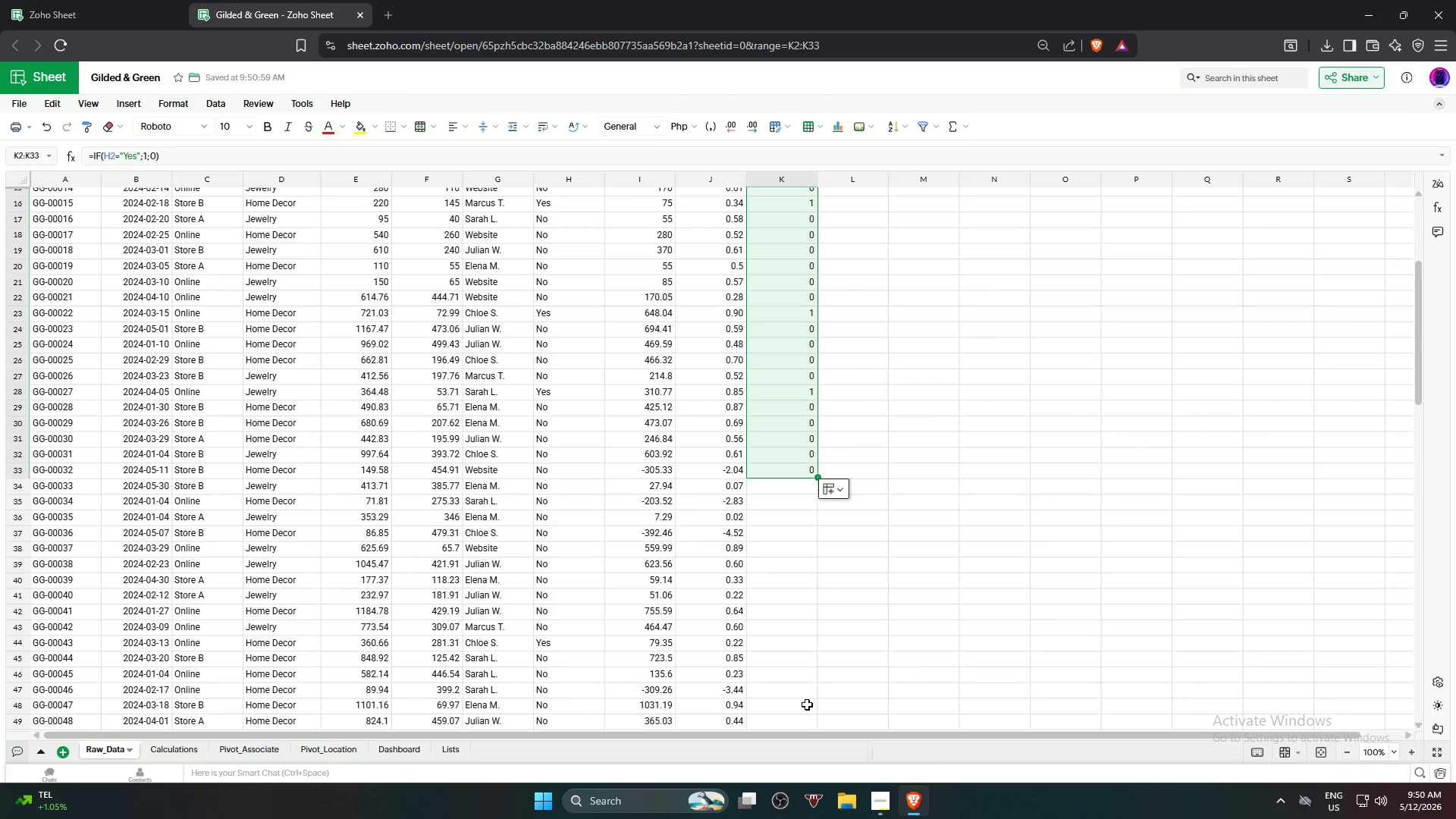 
scroll: coordinate [808, 704], scroll_direction: down, amount: 3.0
 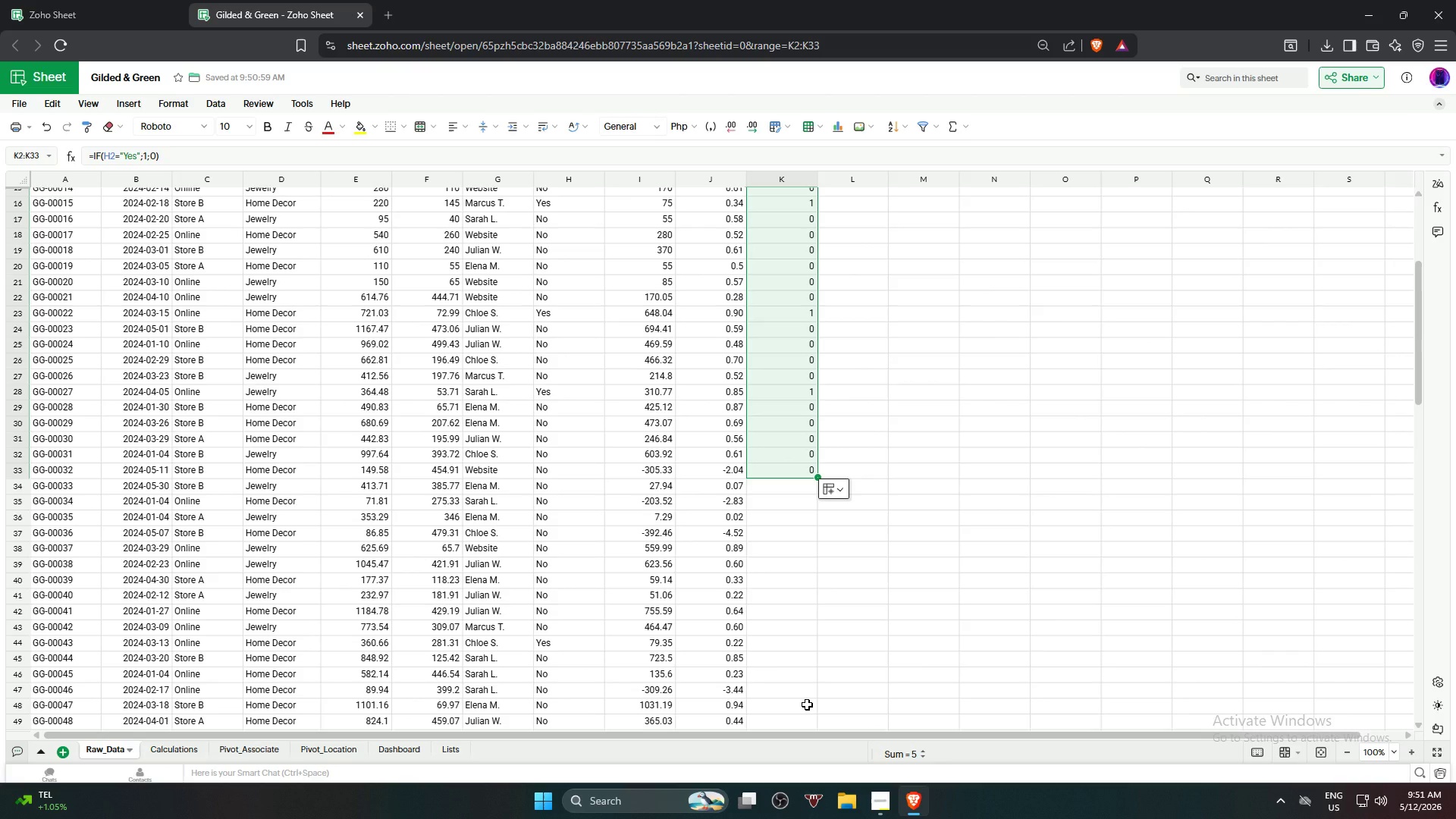 
wait(5.56)
 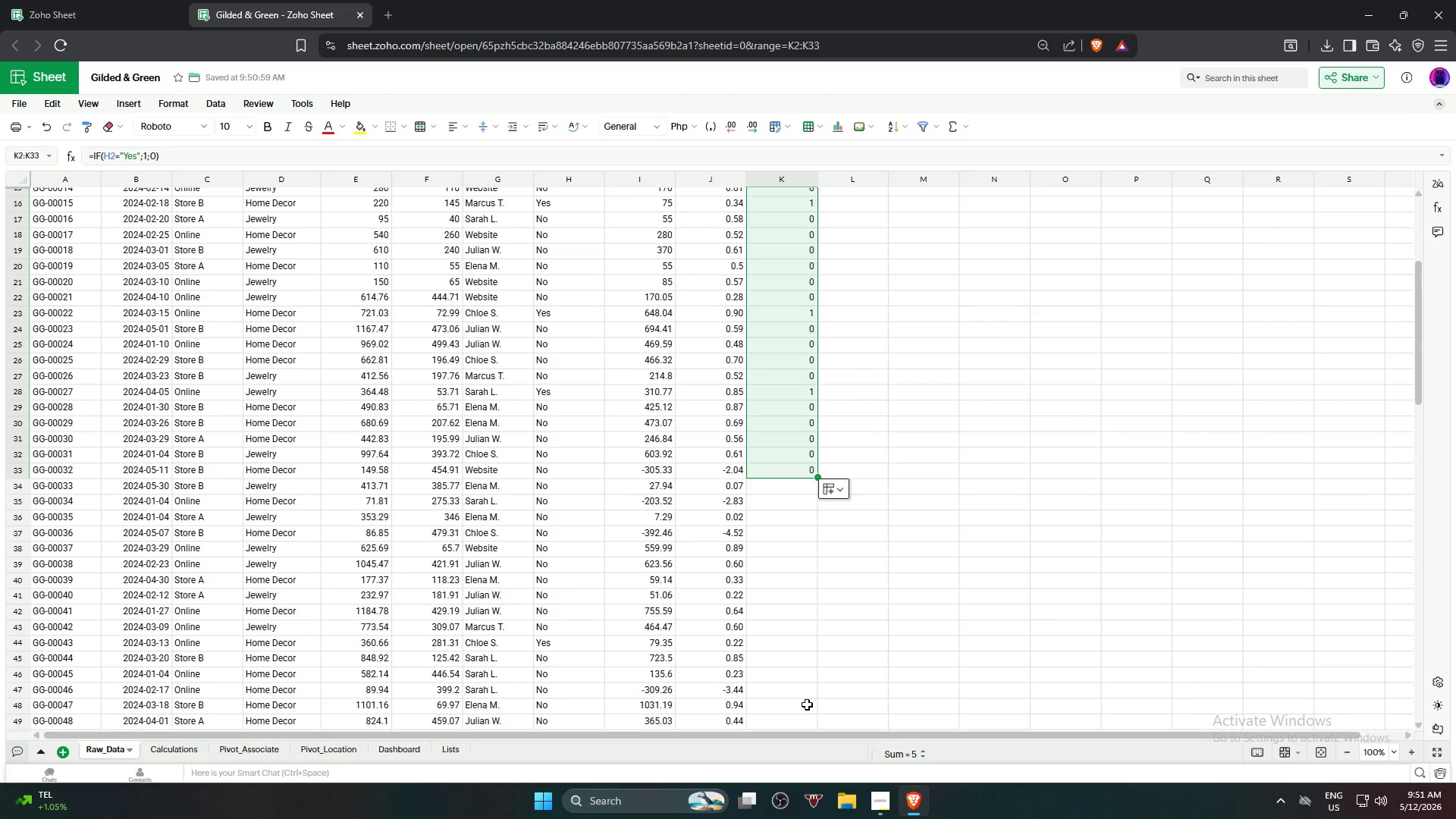 
scroll: coordinate [771, 699], scroll_direction: down, amount: 4.0
 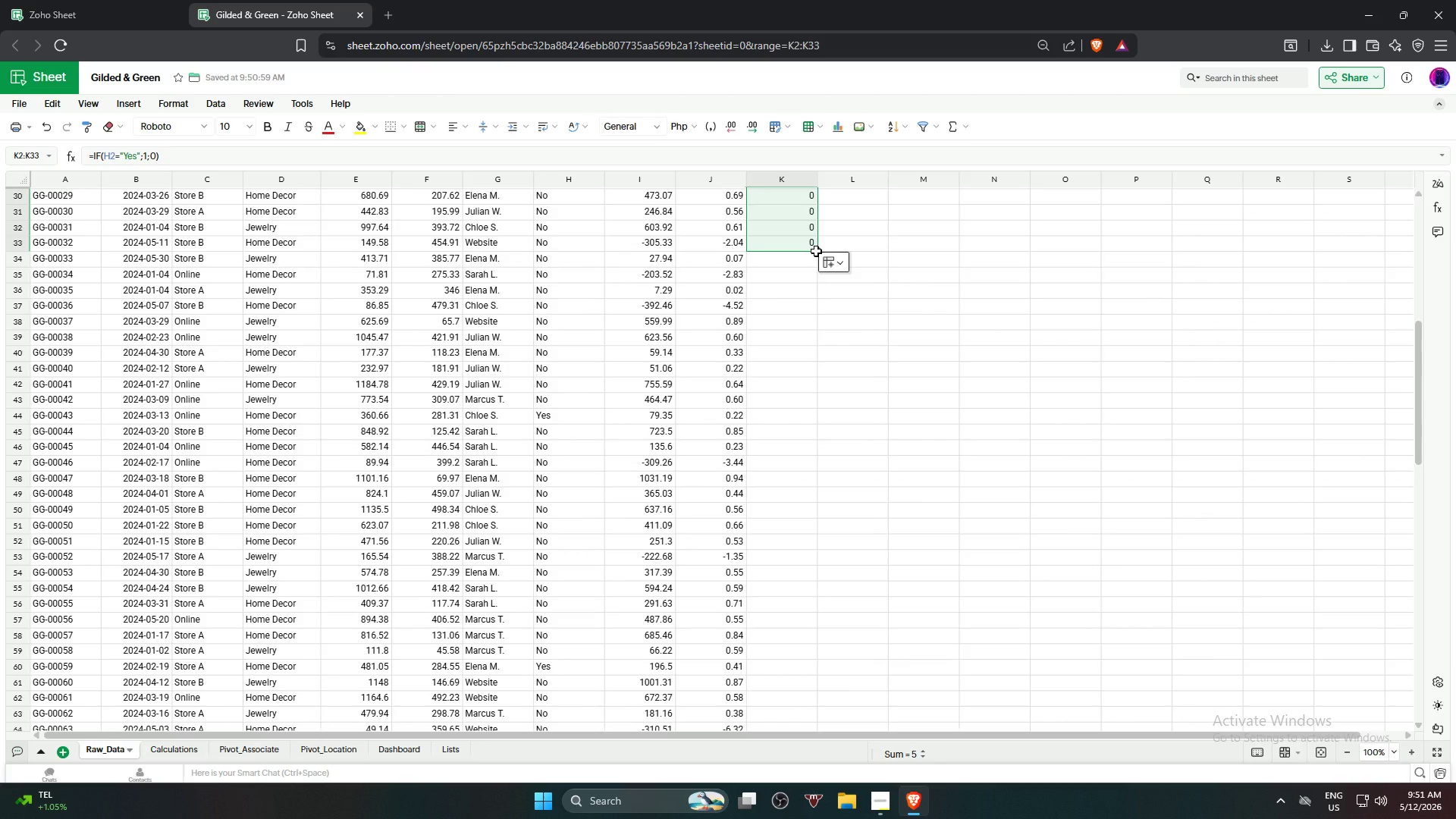 
left_click([814, 290])
 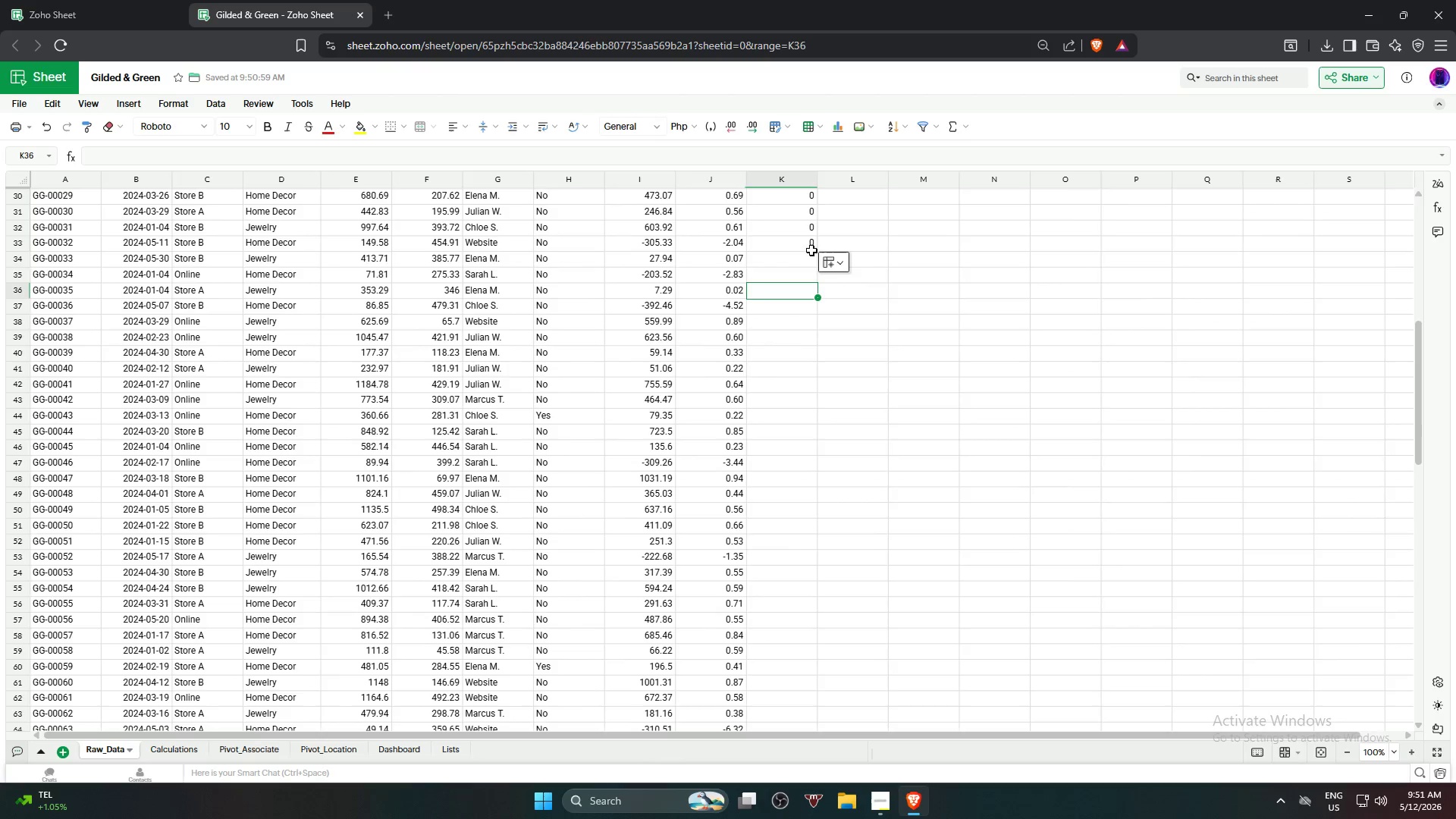 
left_click([808, 243])
 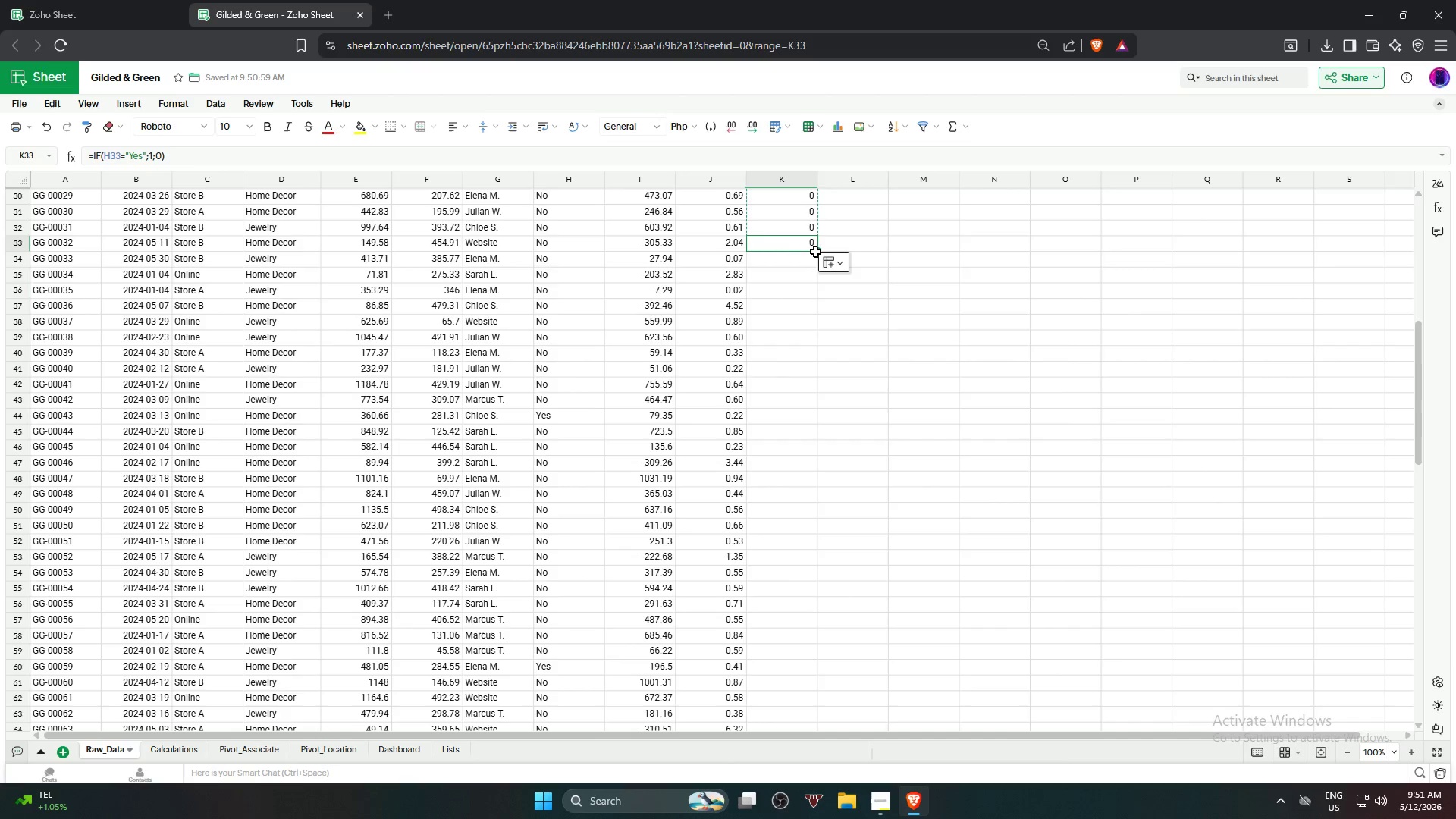 
left_click_drag(start_coordinate=[821, 251], to_coordinate=[779, 633])
 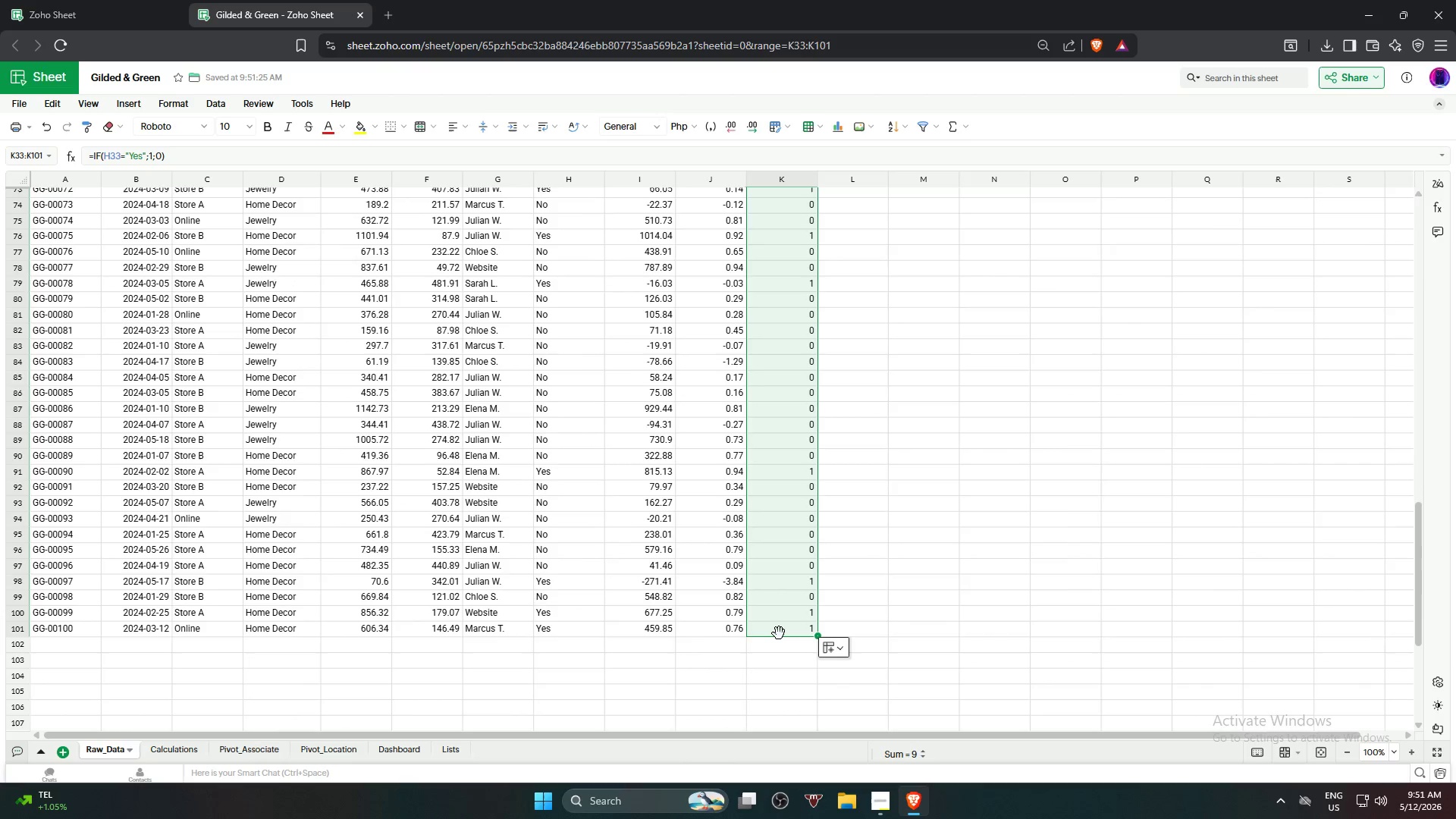 
scroll: coordinate [780, 632], scroll_direction: down, amount: 8.0
 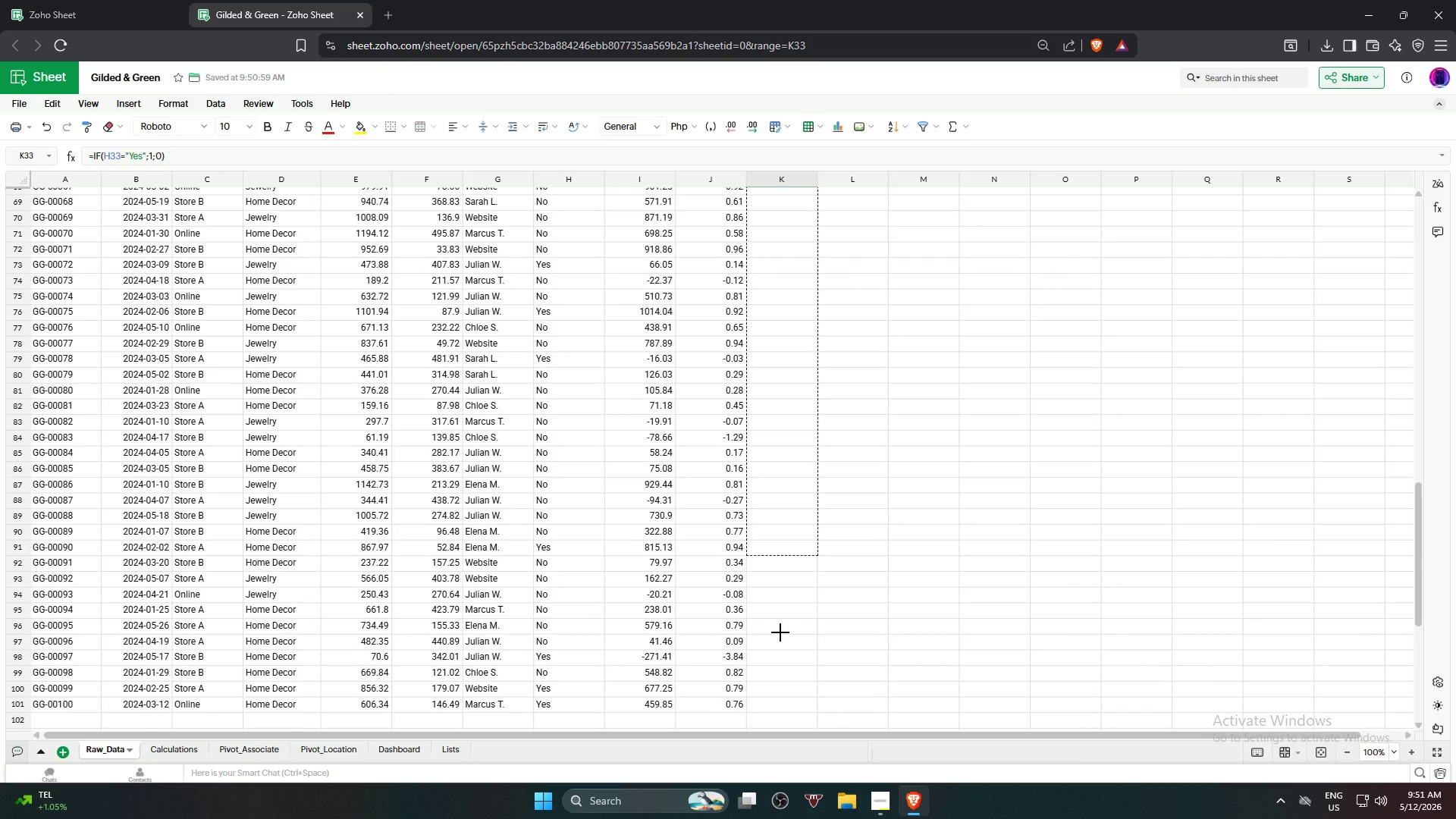 
scroll: coordinate [780, 632], scroll_direction: down, amount: 1.0
 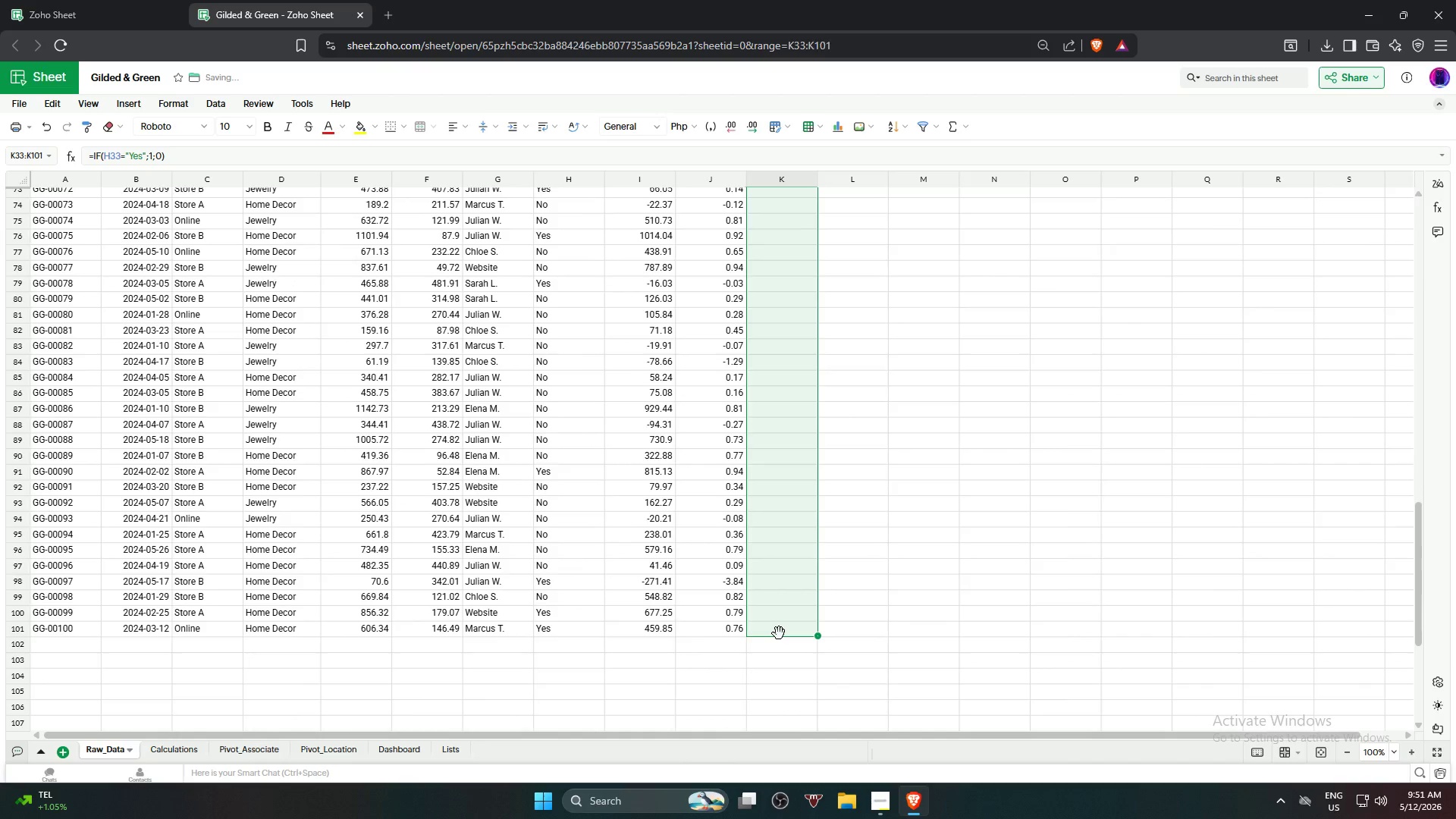 
left_click([888, 625])
 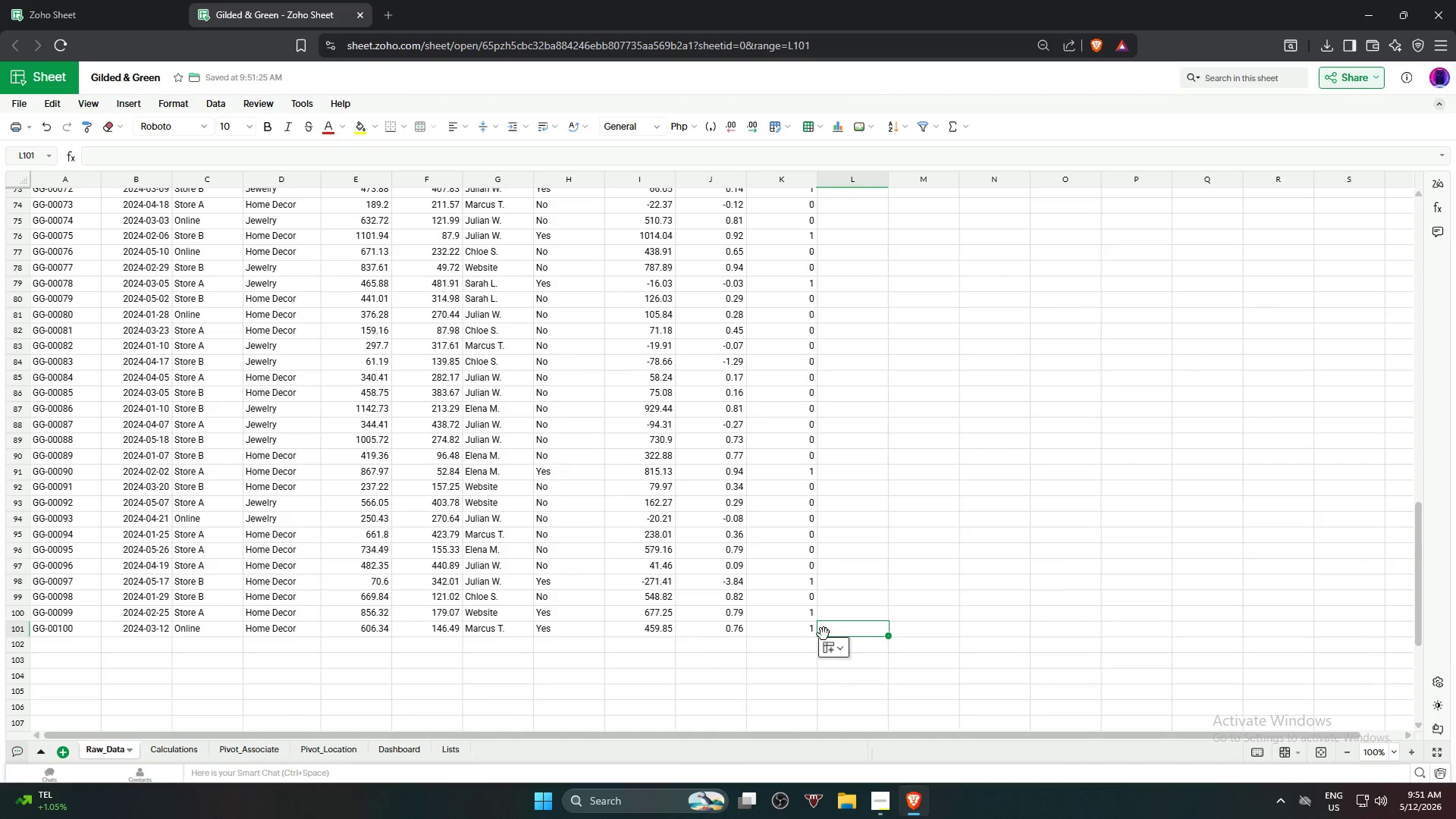 
left_click([897, 600])